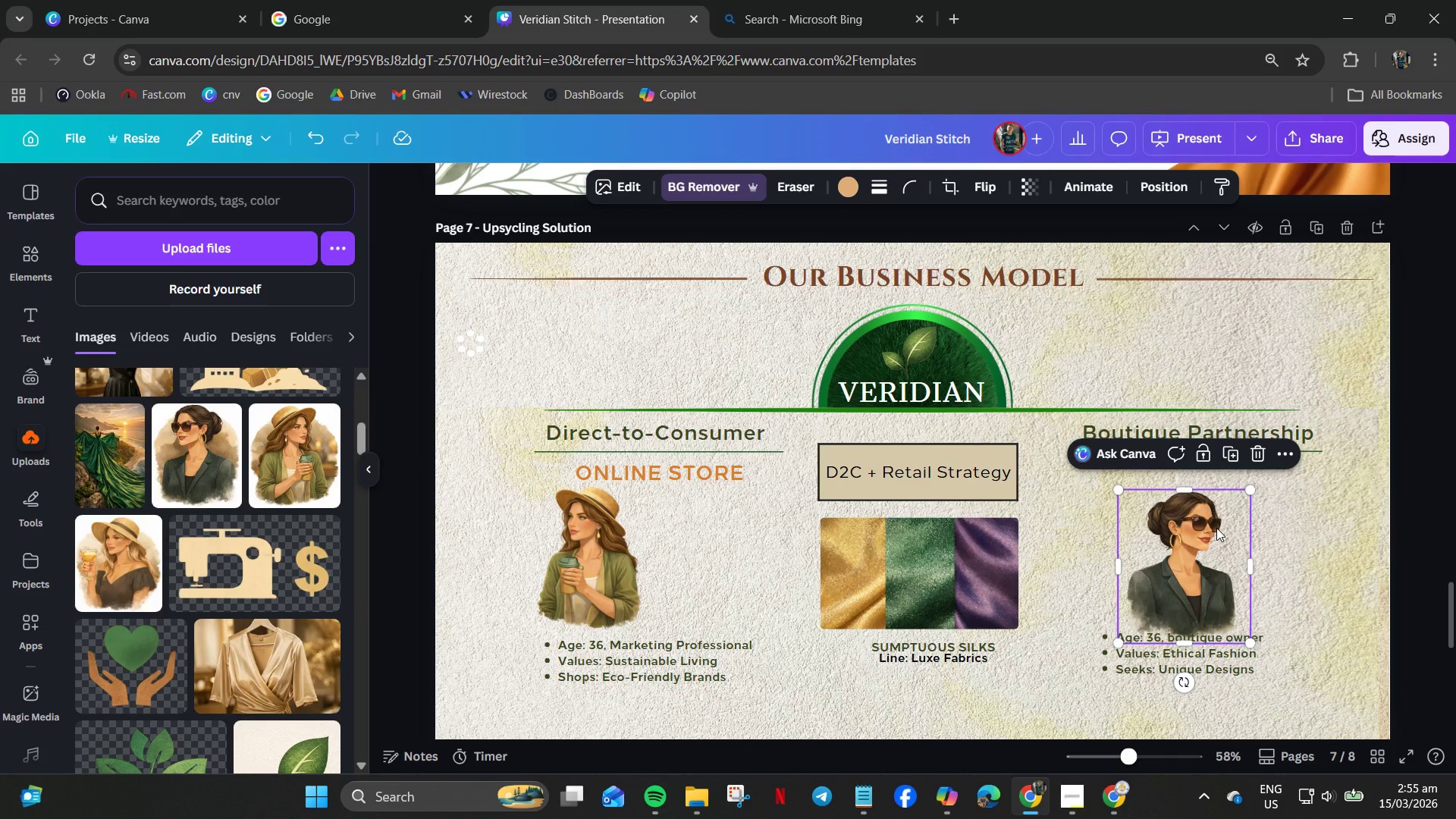 
left_click_drag(start_coordinate=[723, 488], to_coordinate=[719, 485])
 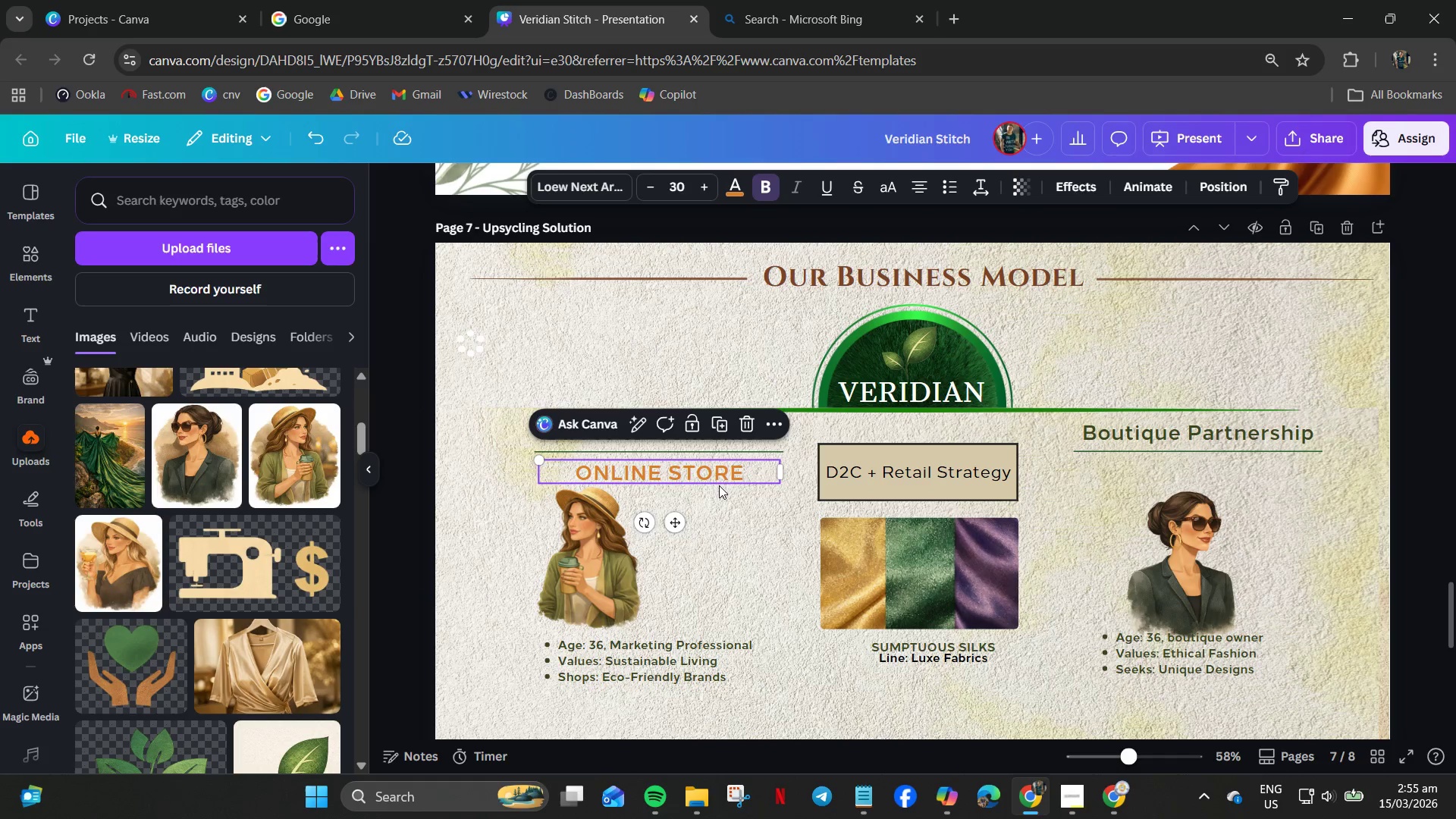 
key(Control+C)
 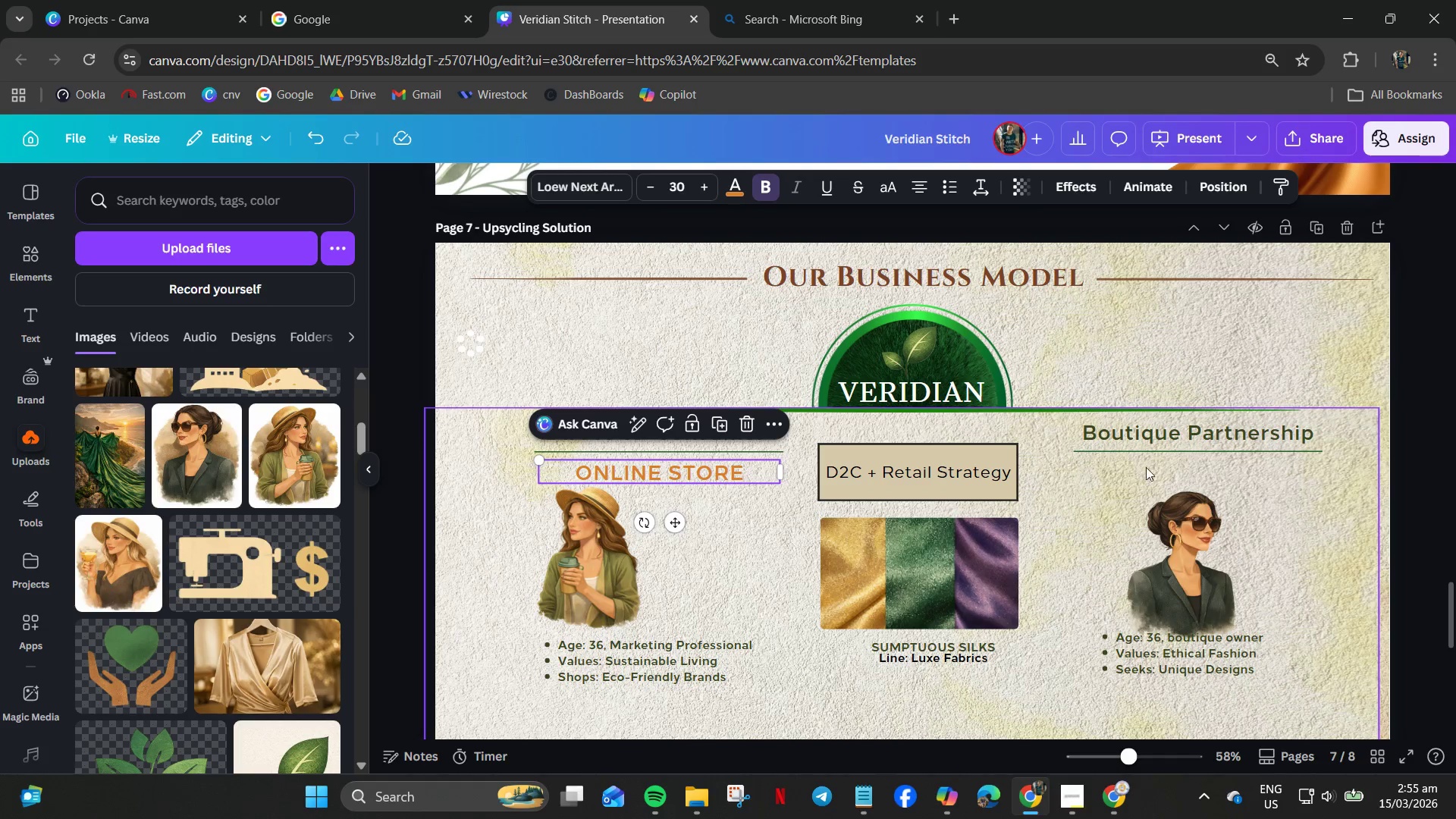 
left_click([1148, 469])
 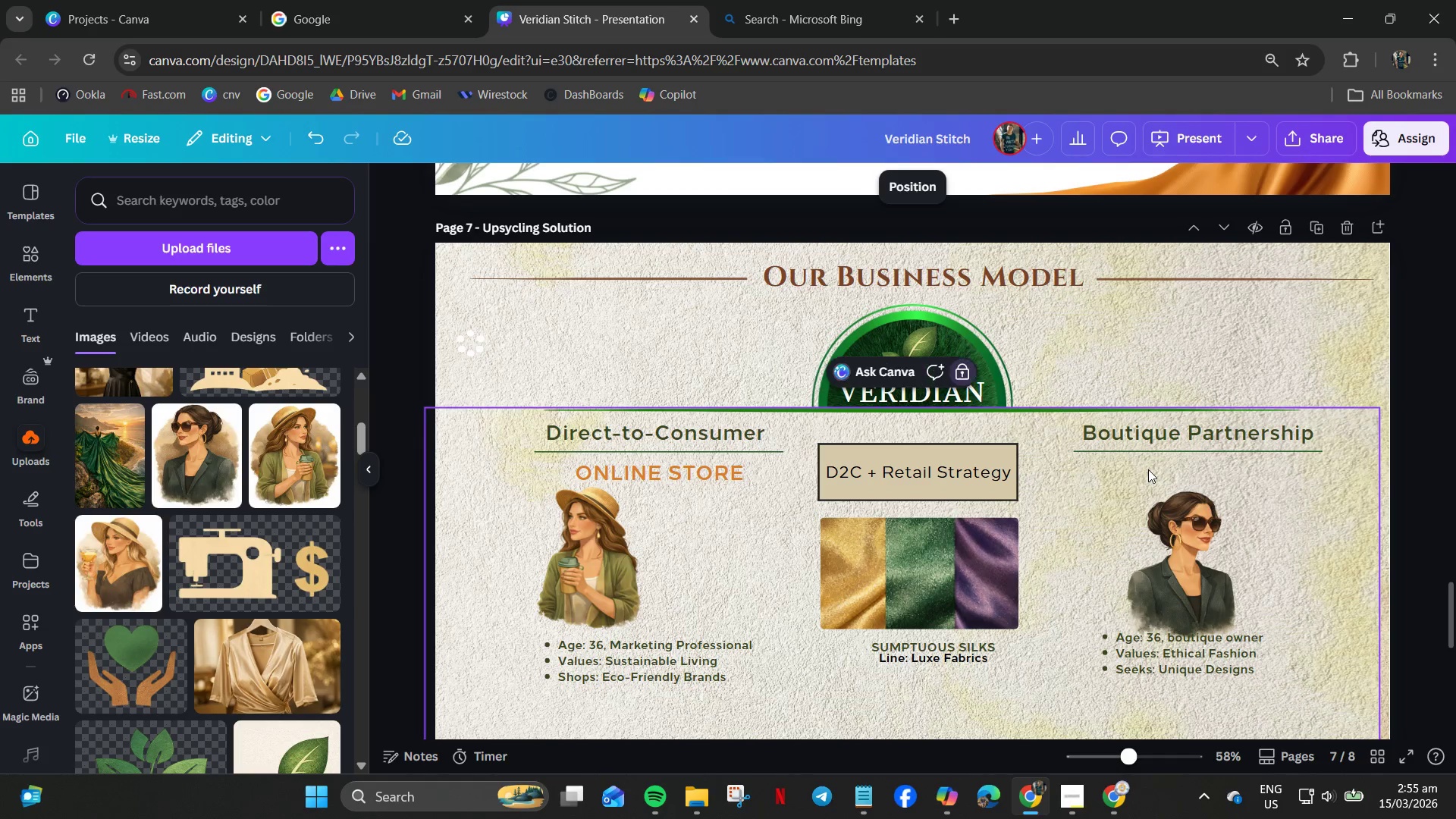 
key(Control+V)
 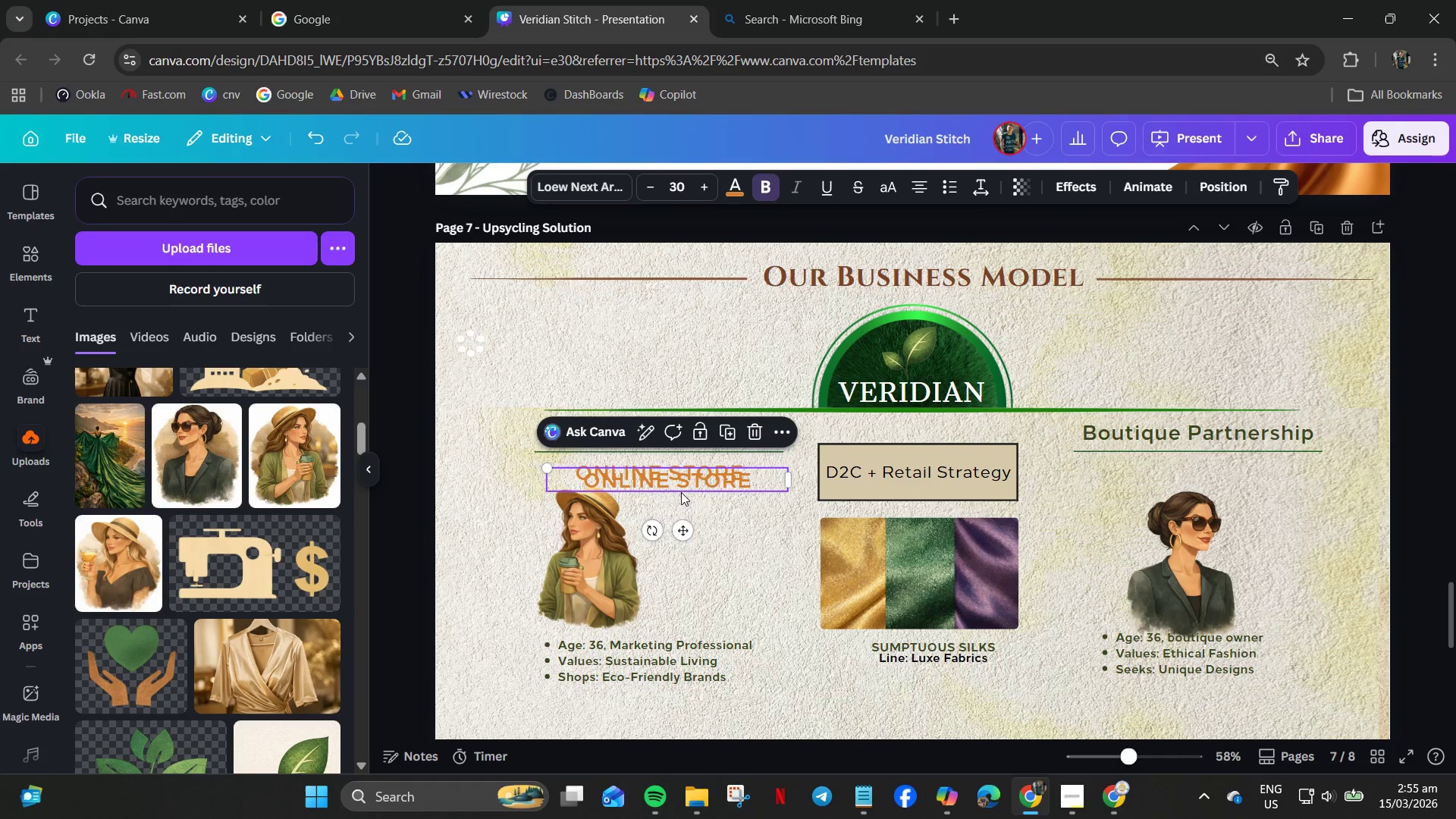 
left_click_drag(start_coordinate=[678, 482], to_coordinate=[1204, 467])
 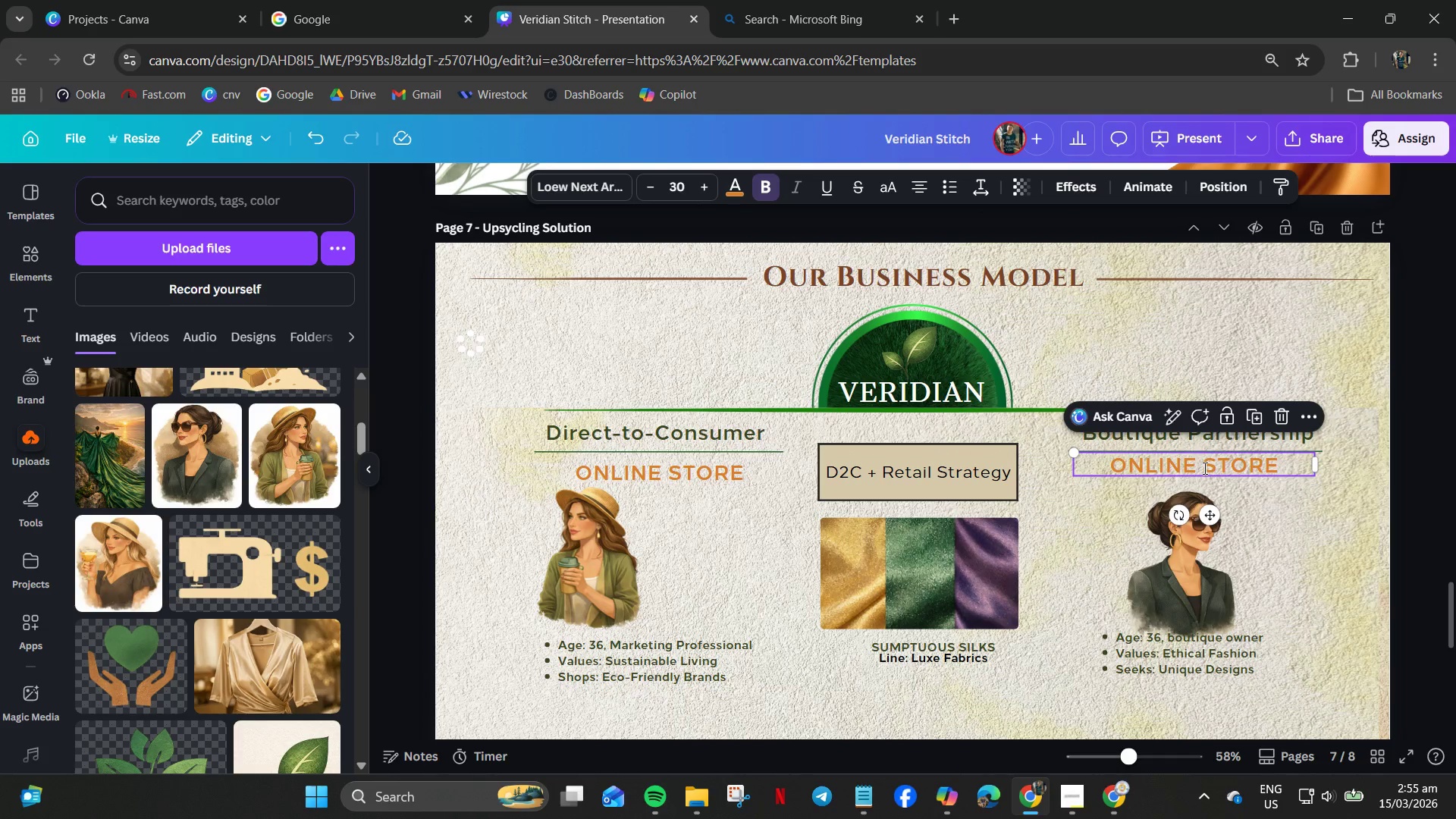 
double_click([1203, 468])
 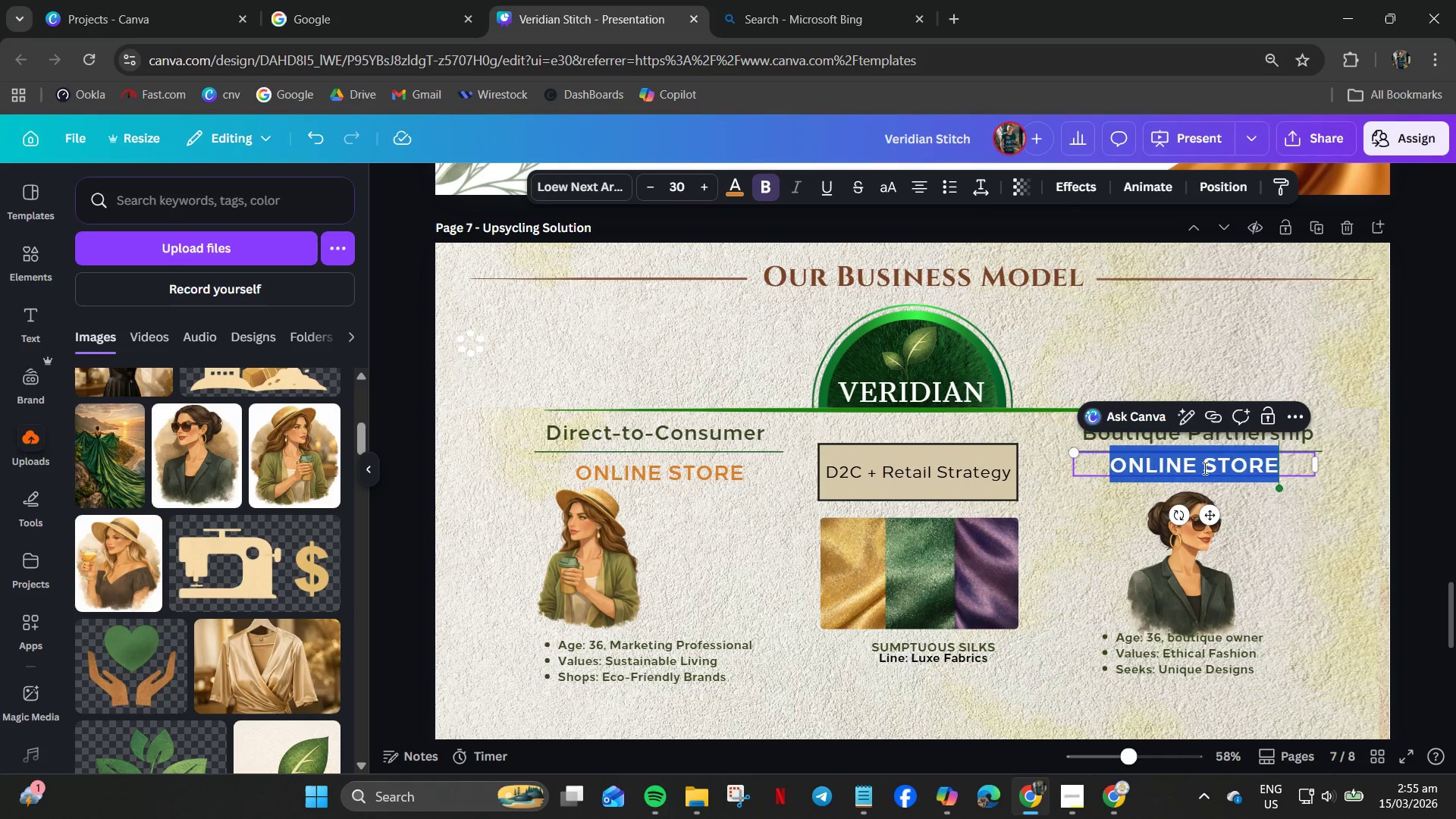 
key(Control+ControlLeft)
 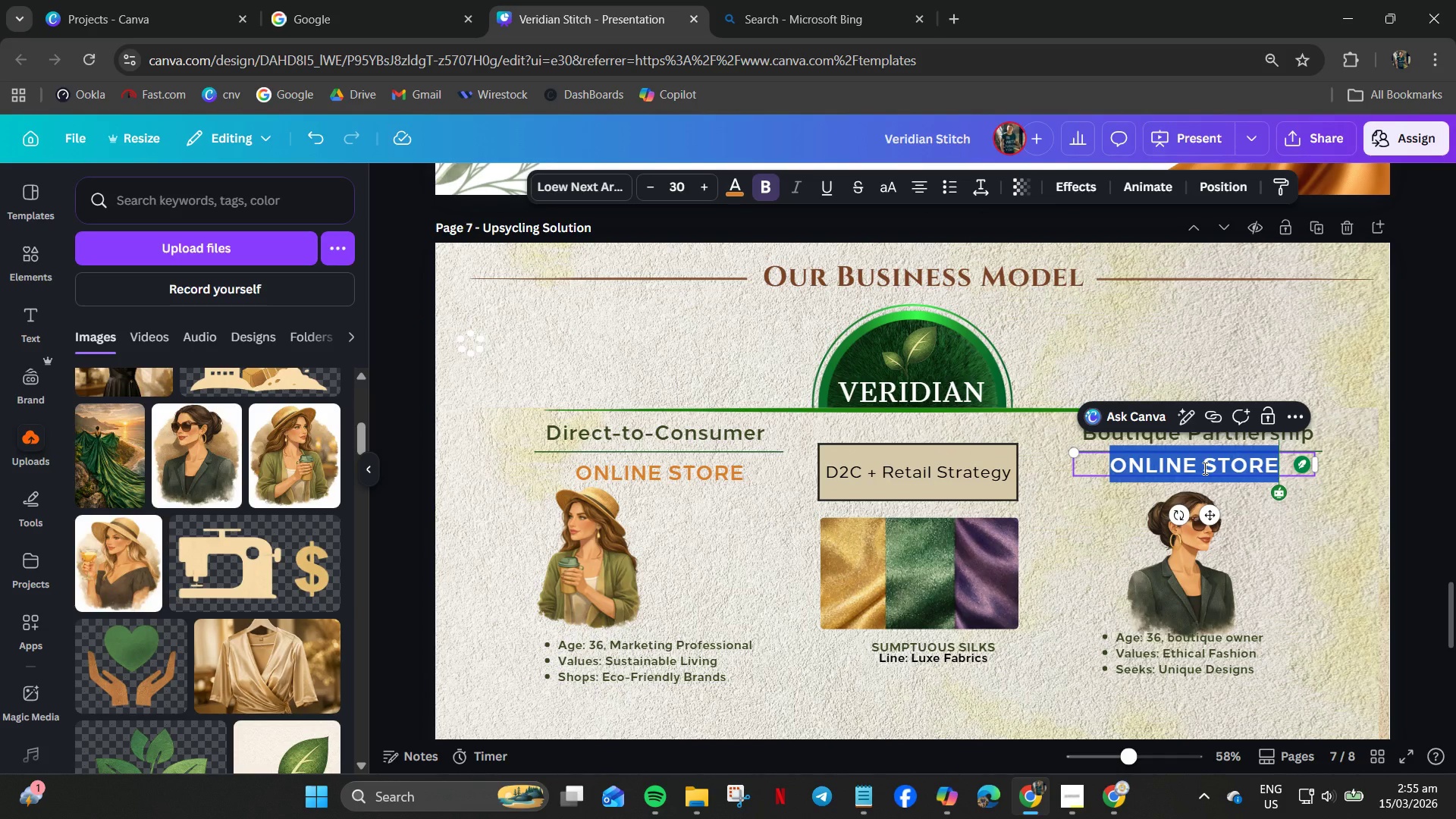 
type(RETAIL PARTNER)
 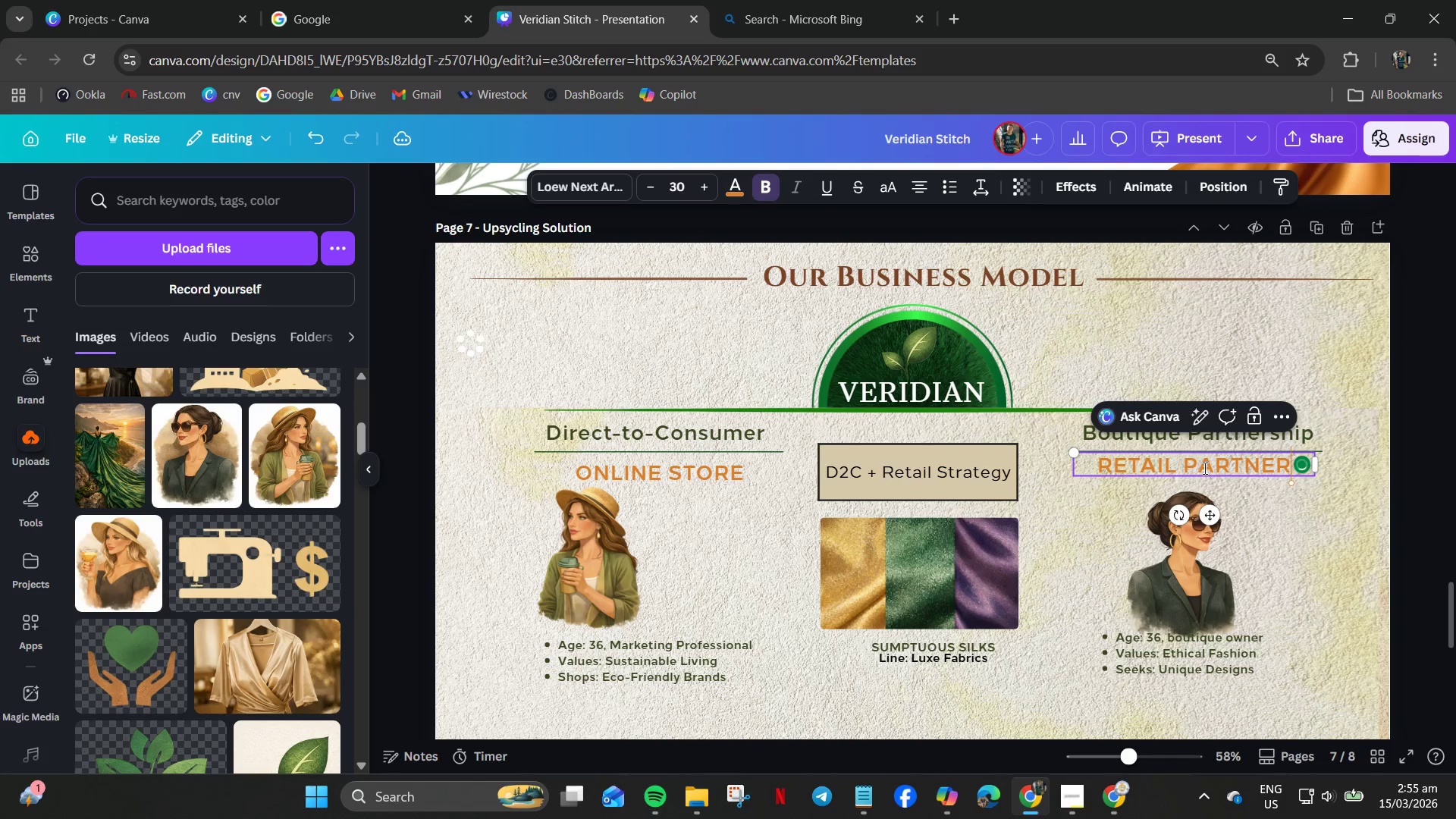 
key(Control+A)
 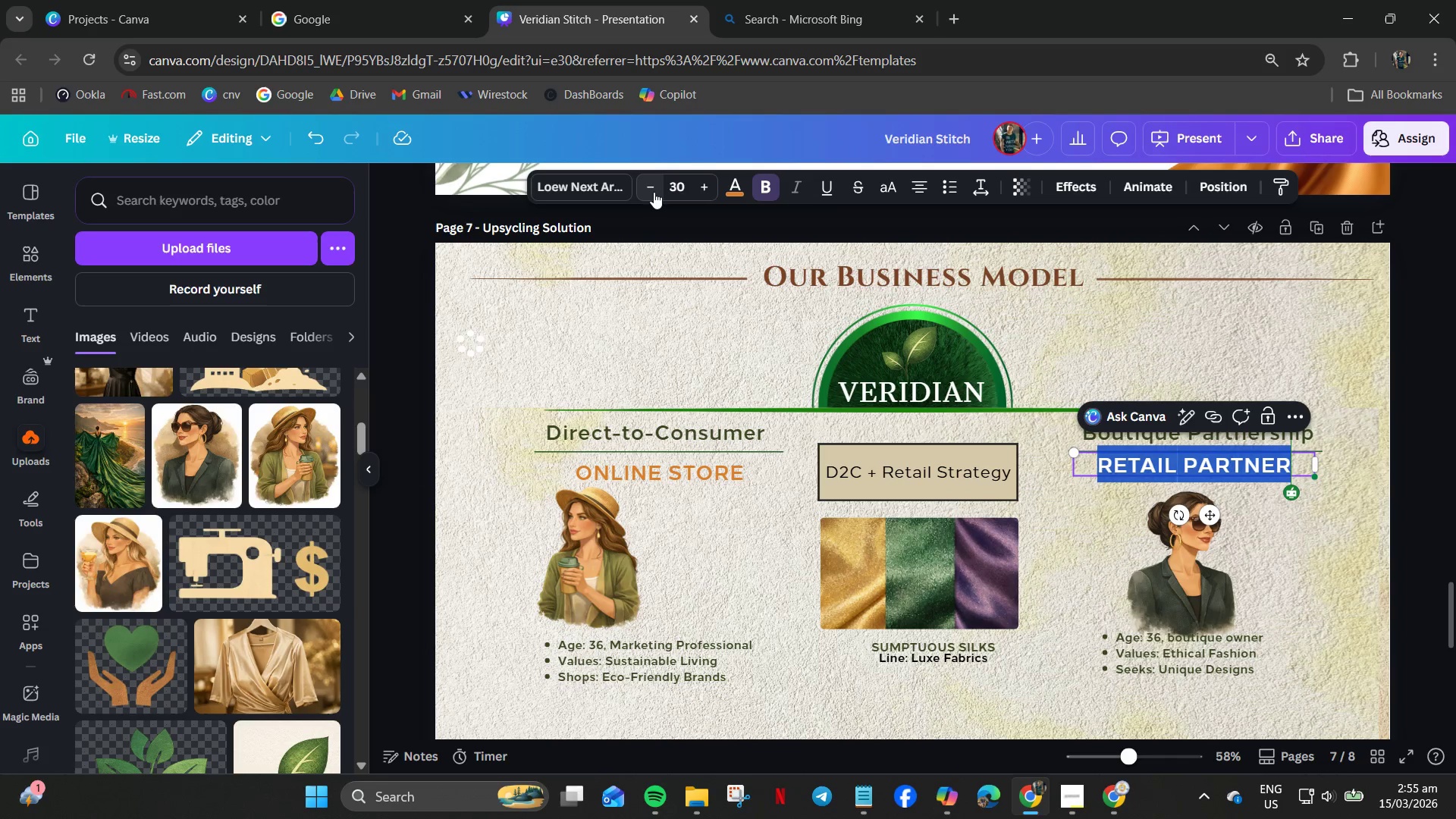 
left_click([685, 185])
 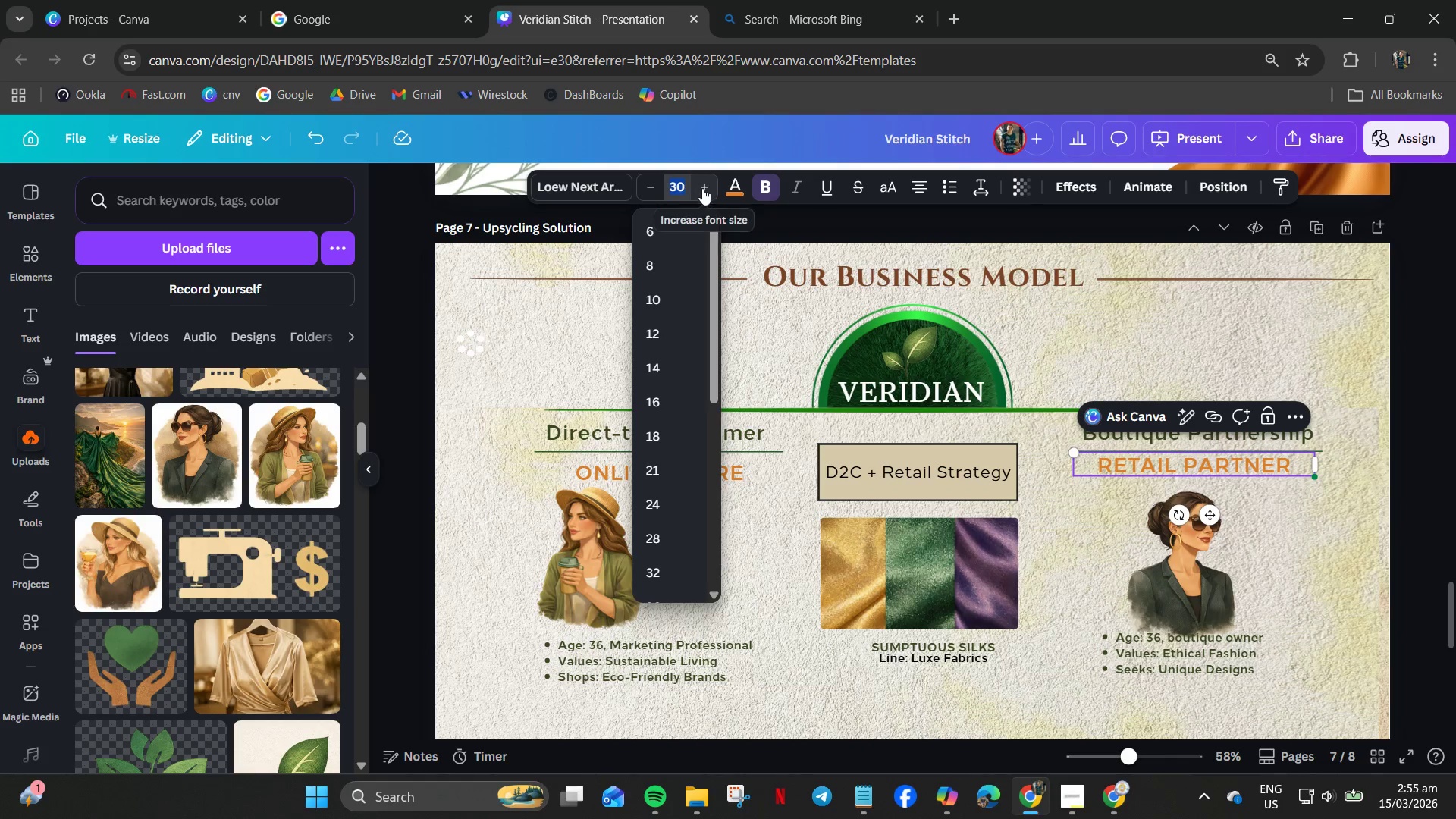 
key(Numpad2)
 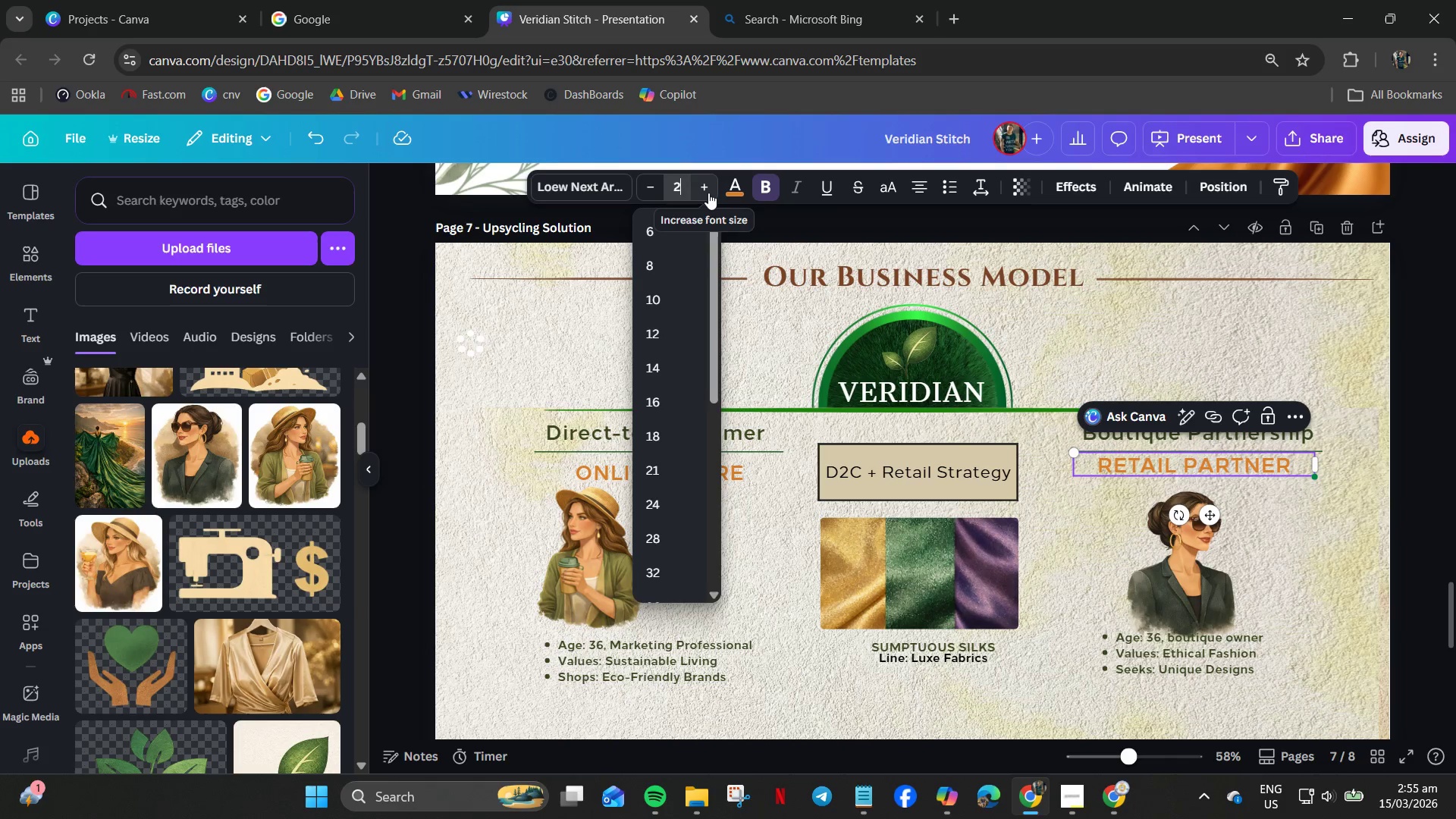 
key(Numpad7)
 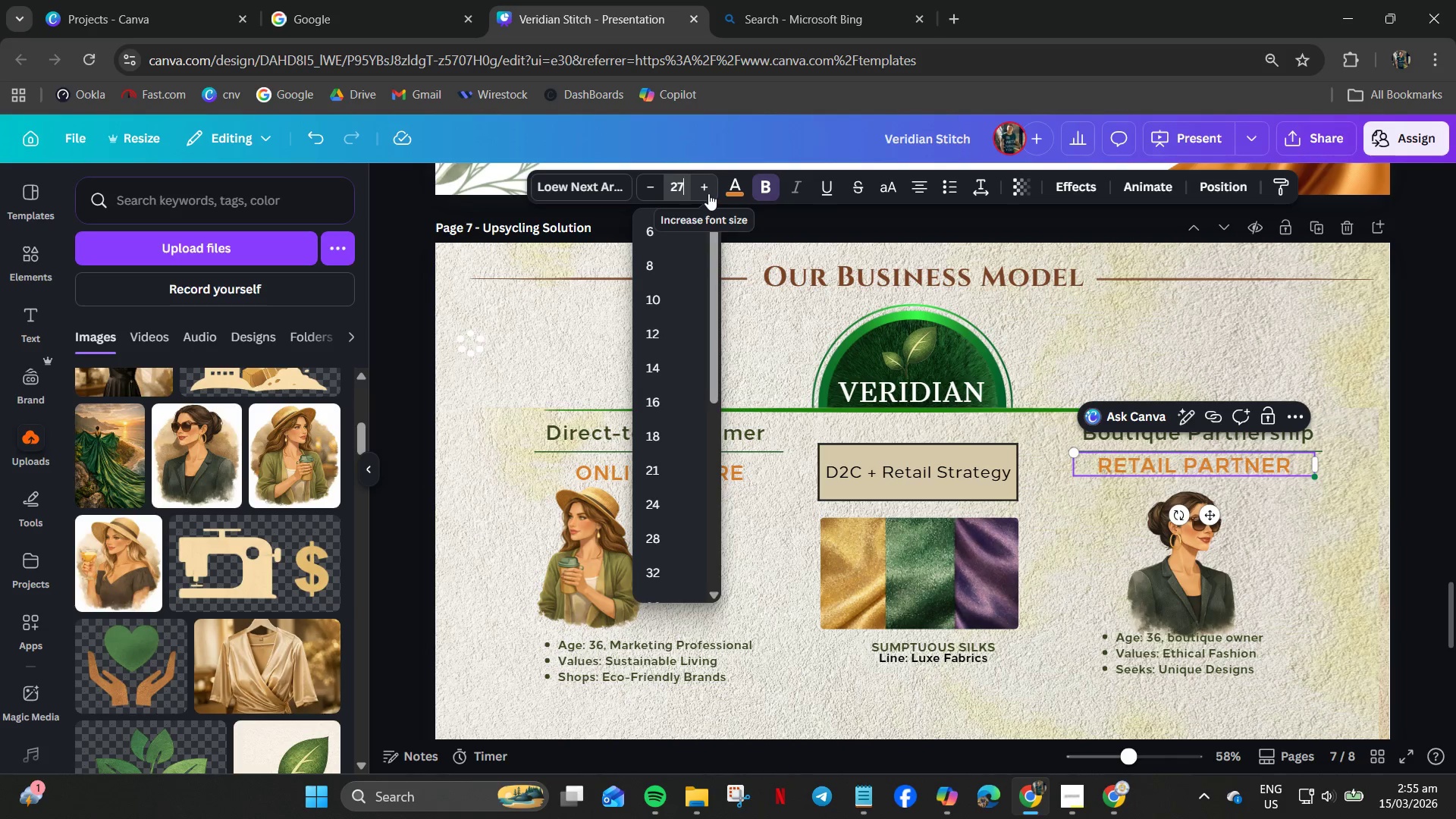 
key(NumpadEnter)
 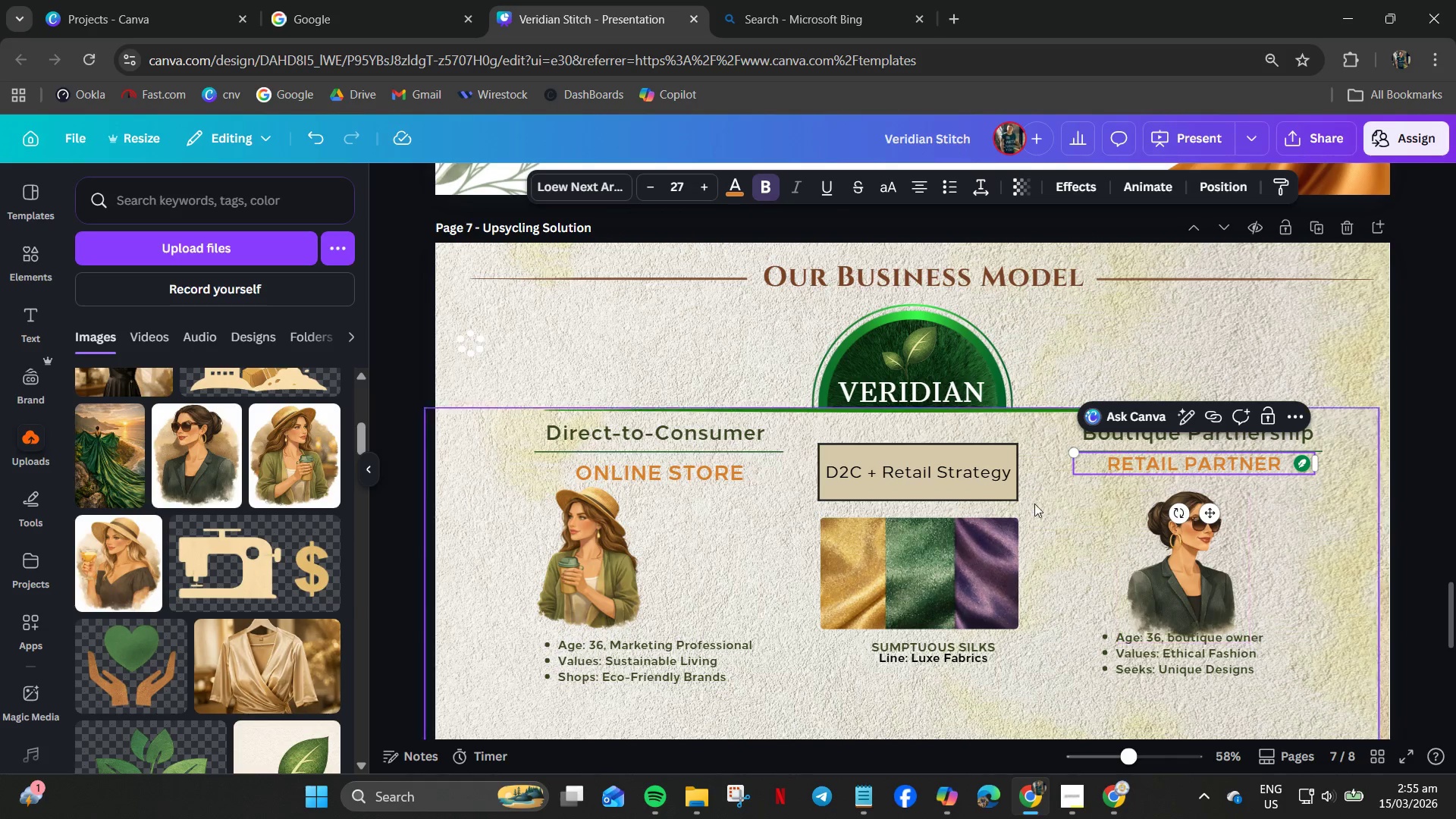 
left_click_drag(start_coordinate=[617, 465], to_coordinate=[617, 458])
 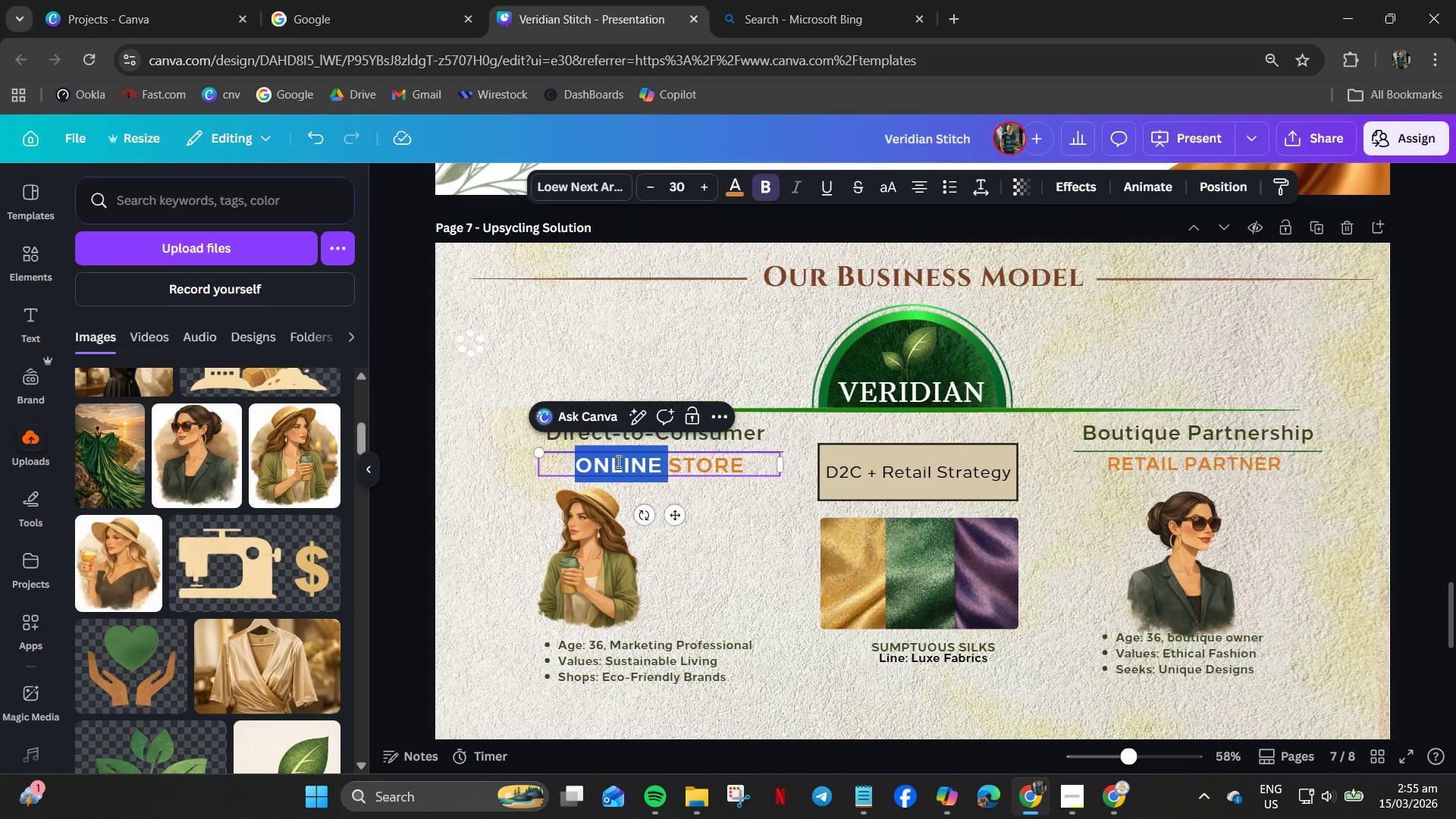 
double_click([617, 461])
 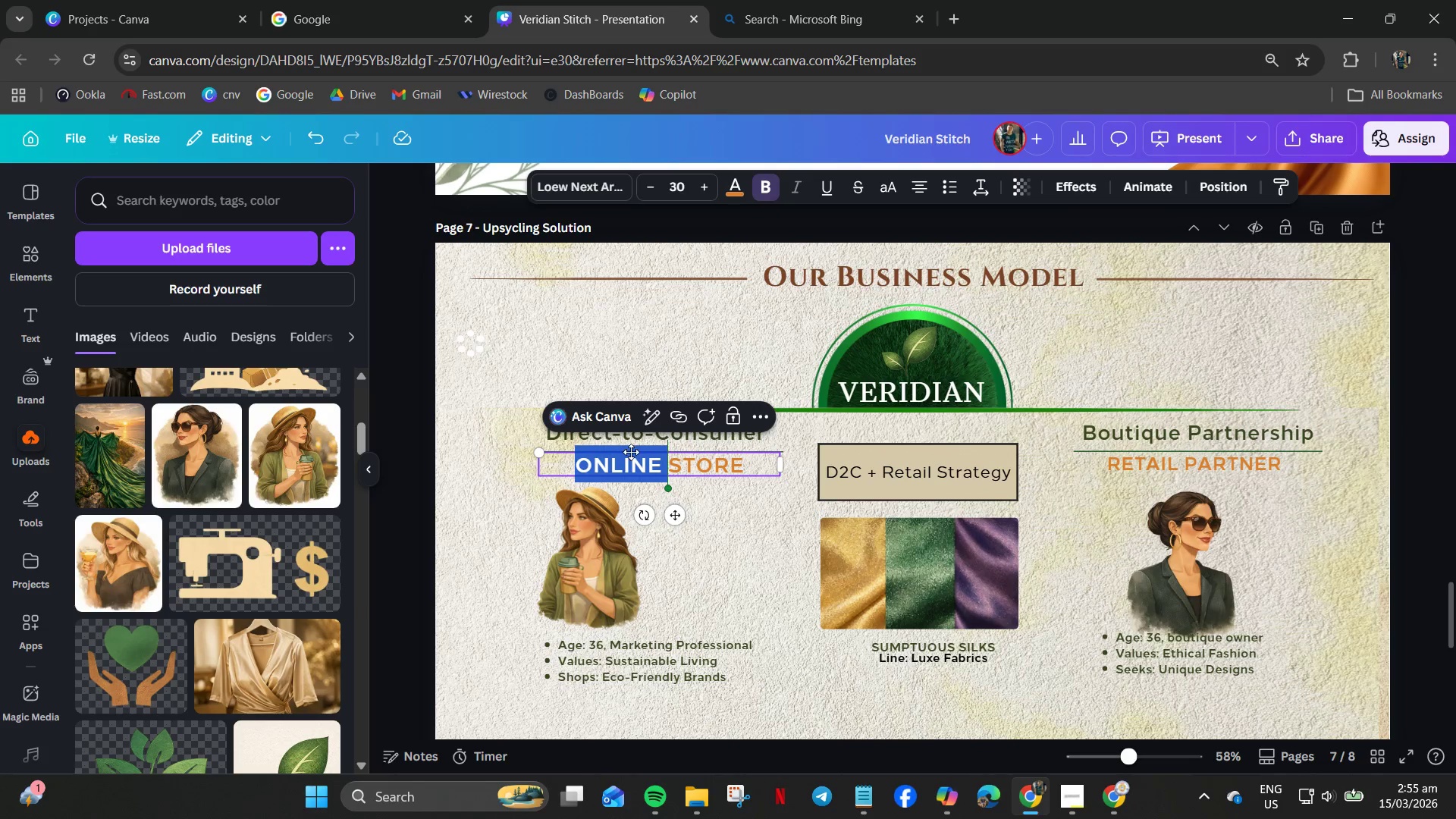 
key(Control+ControlLeft)
 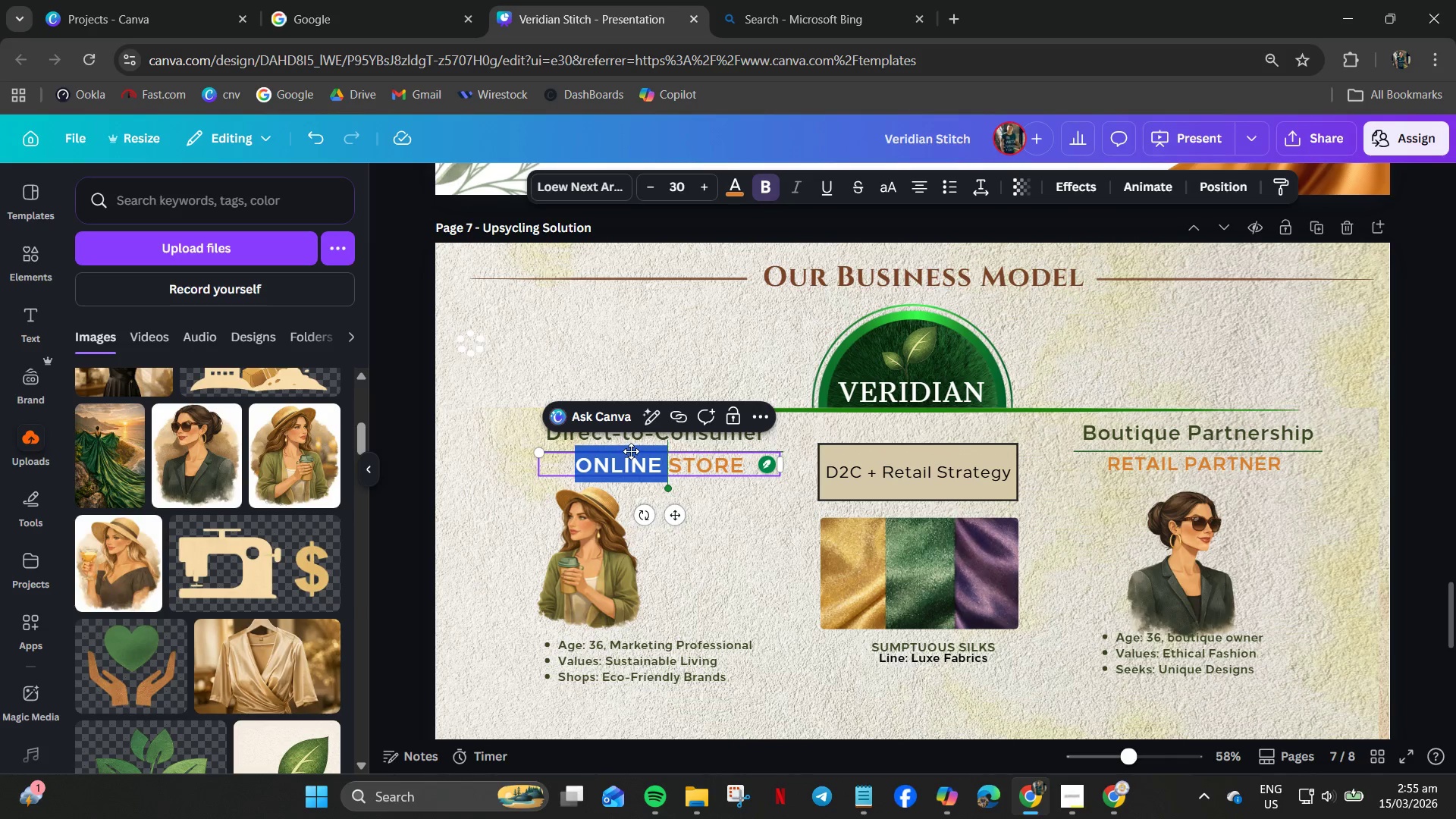 
key(Control+A)
 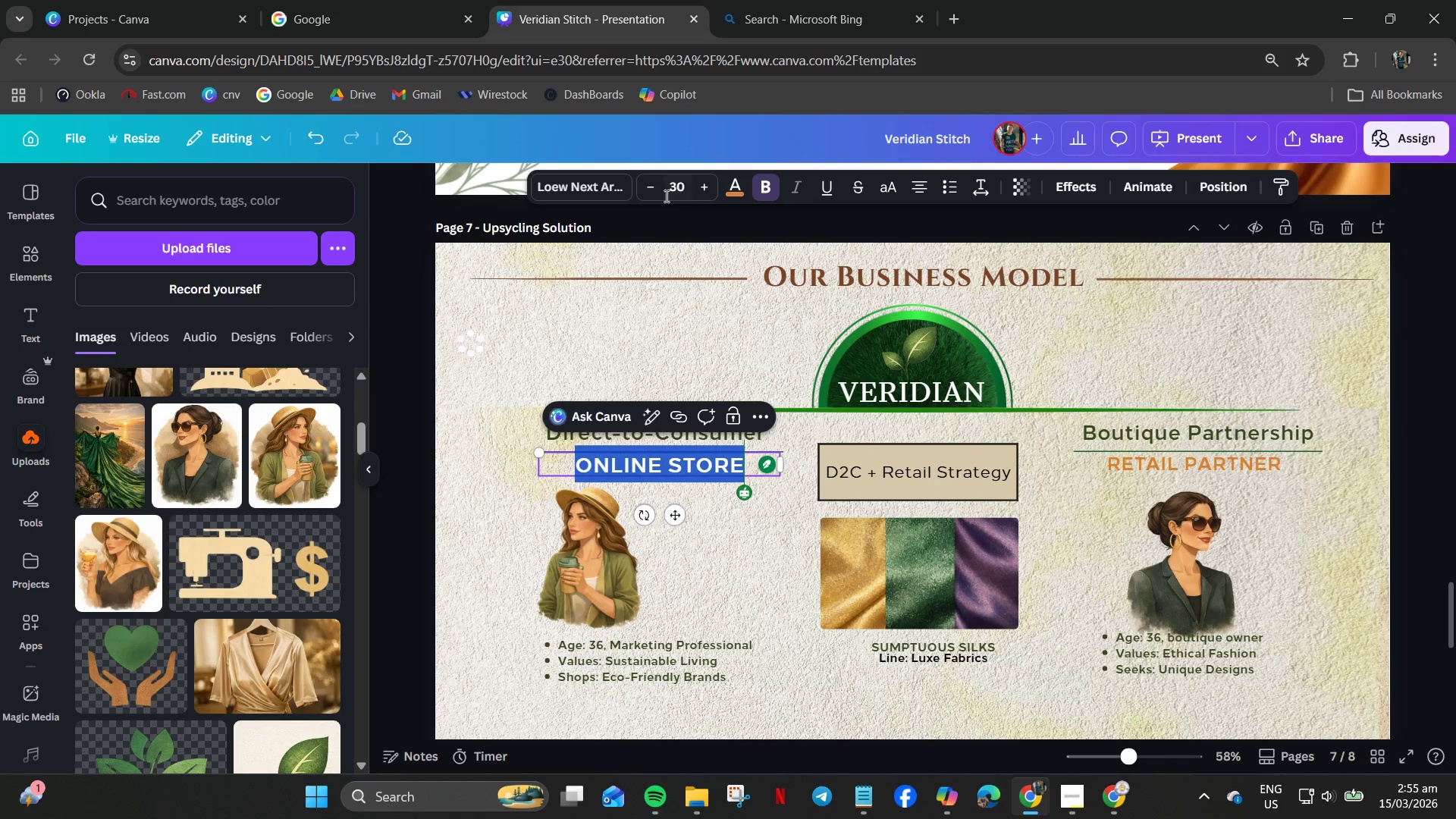 
left_click([670, 191])
 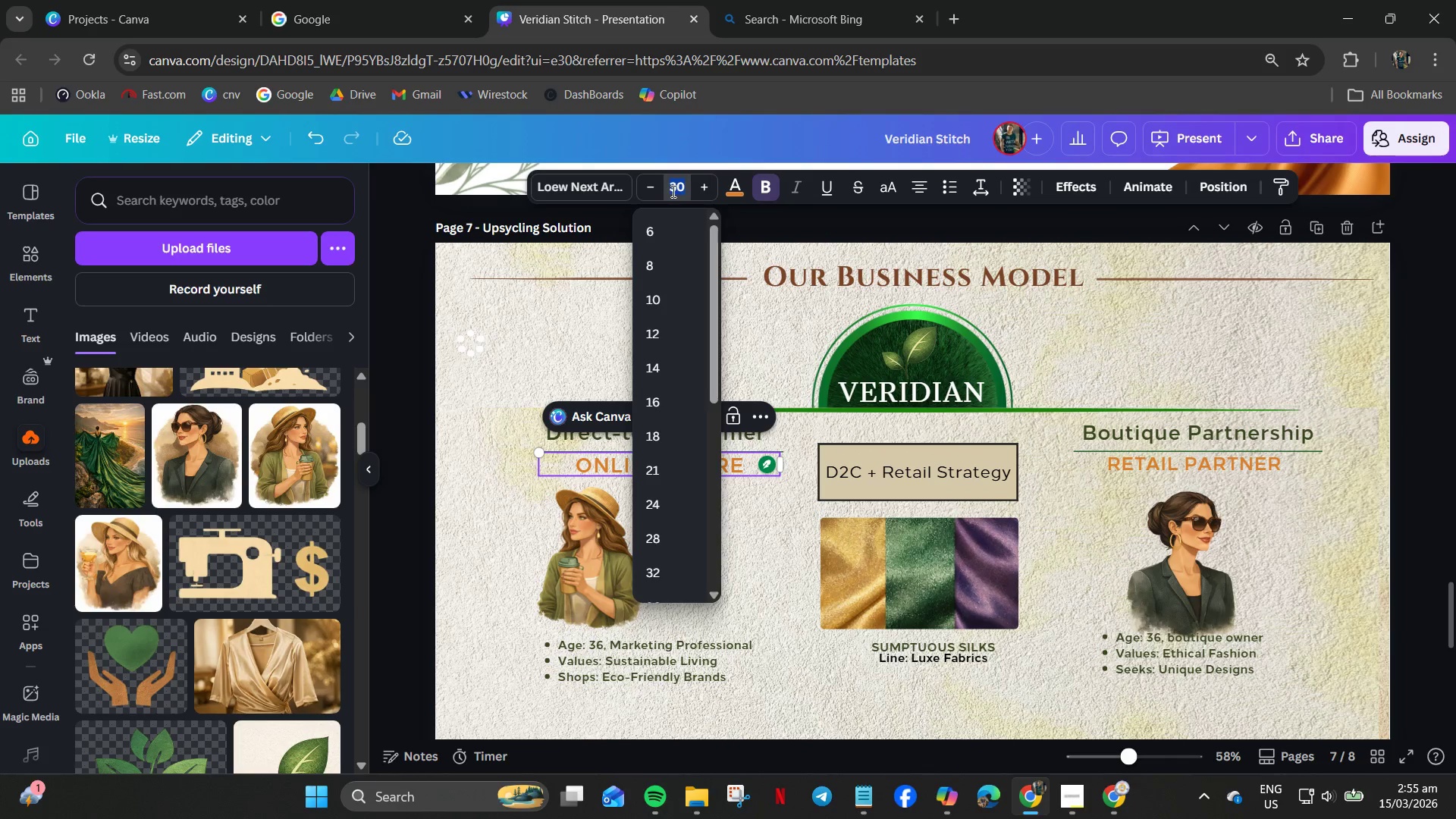 
key(Numpad2)
 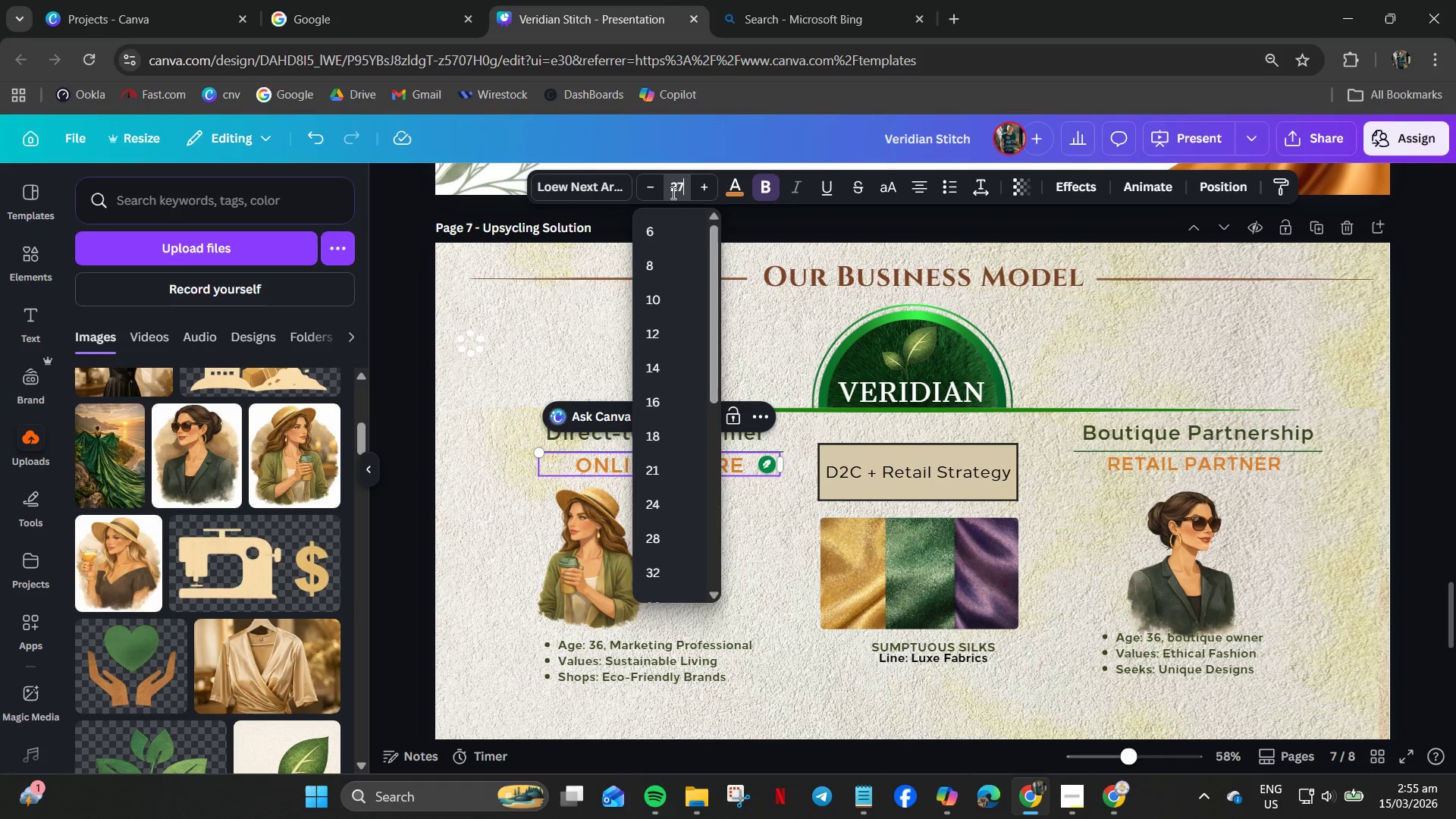 
key(Numpad7)
 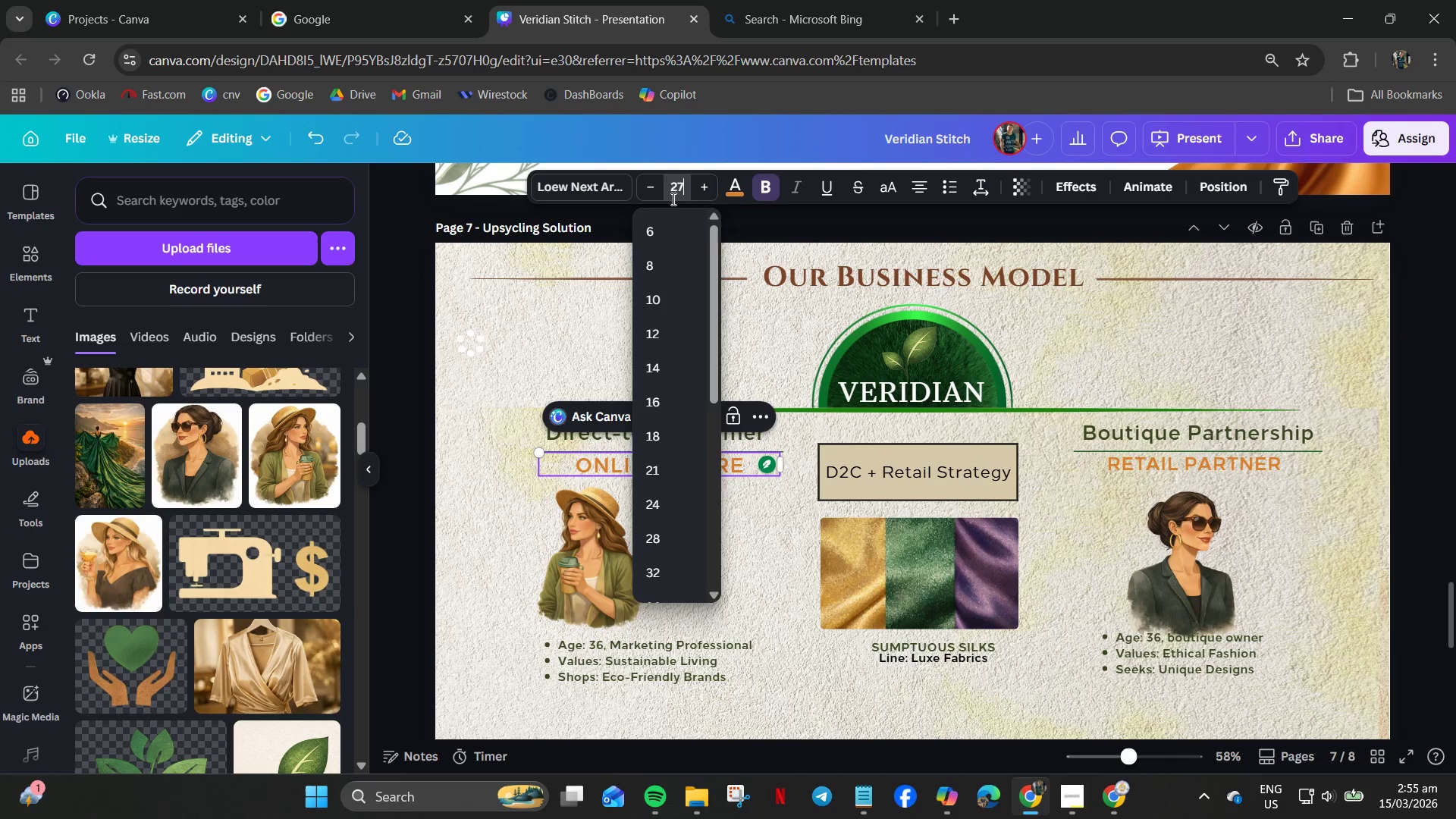 
key(NumpadEnter)
 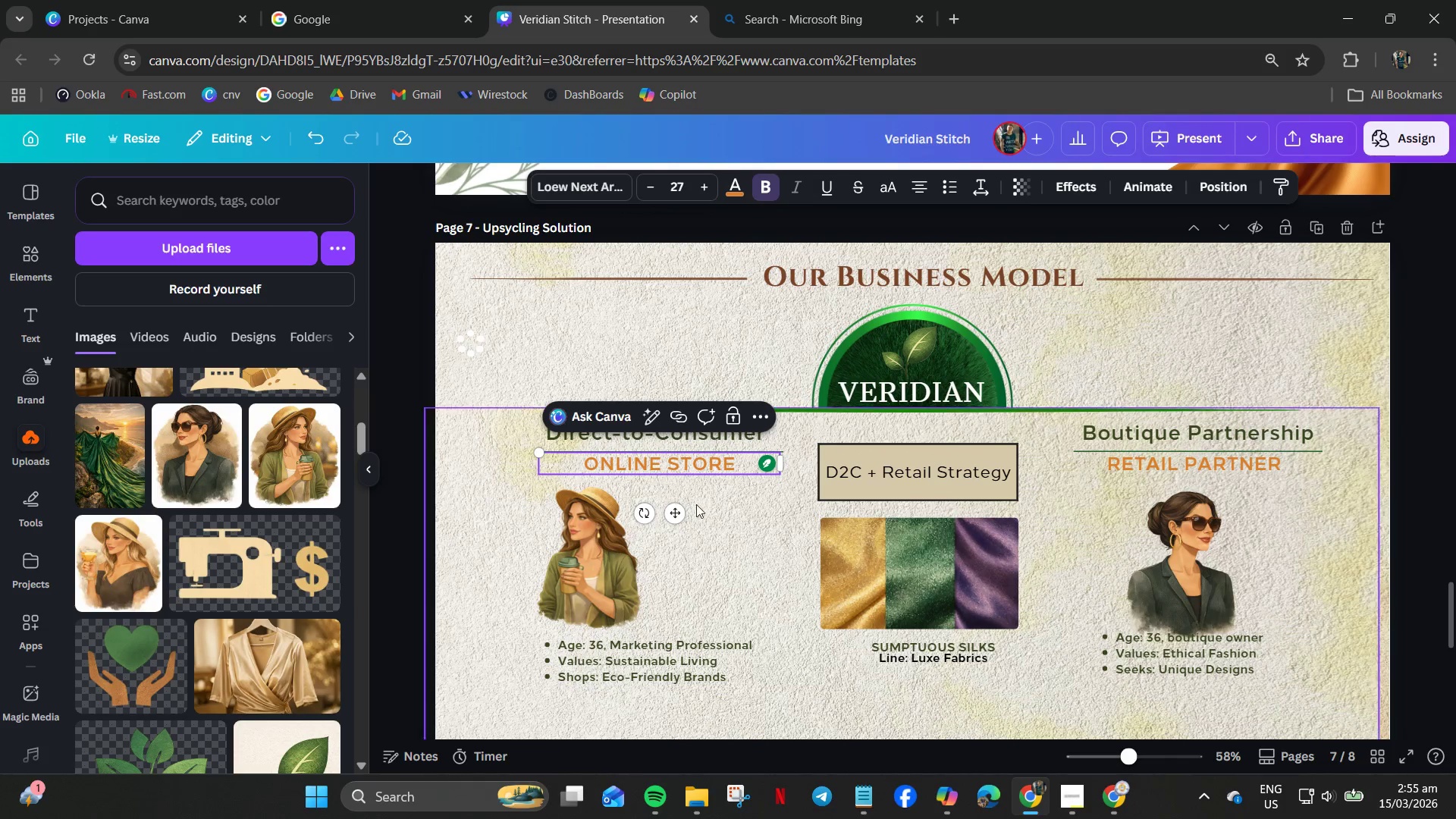 
left_click([704, 499])
 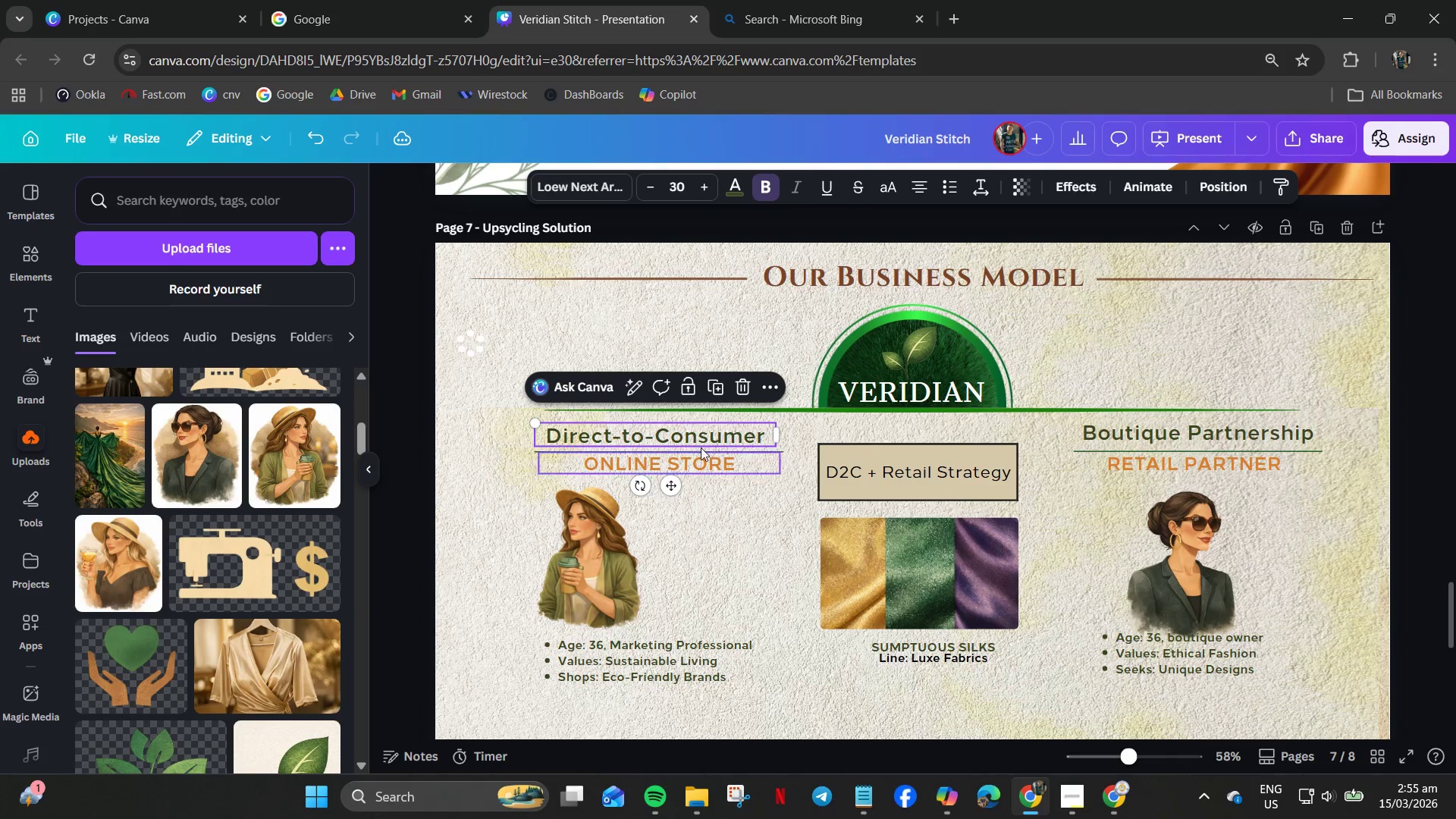 
left_click([723, 517])
 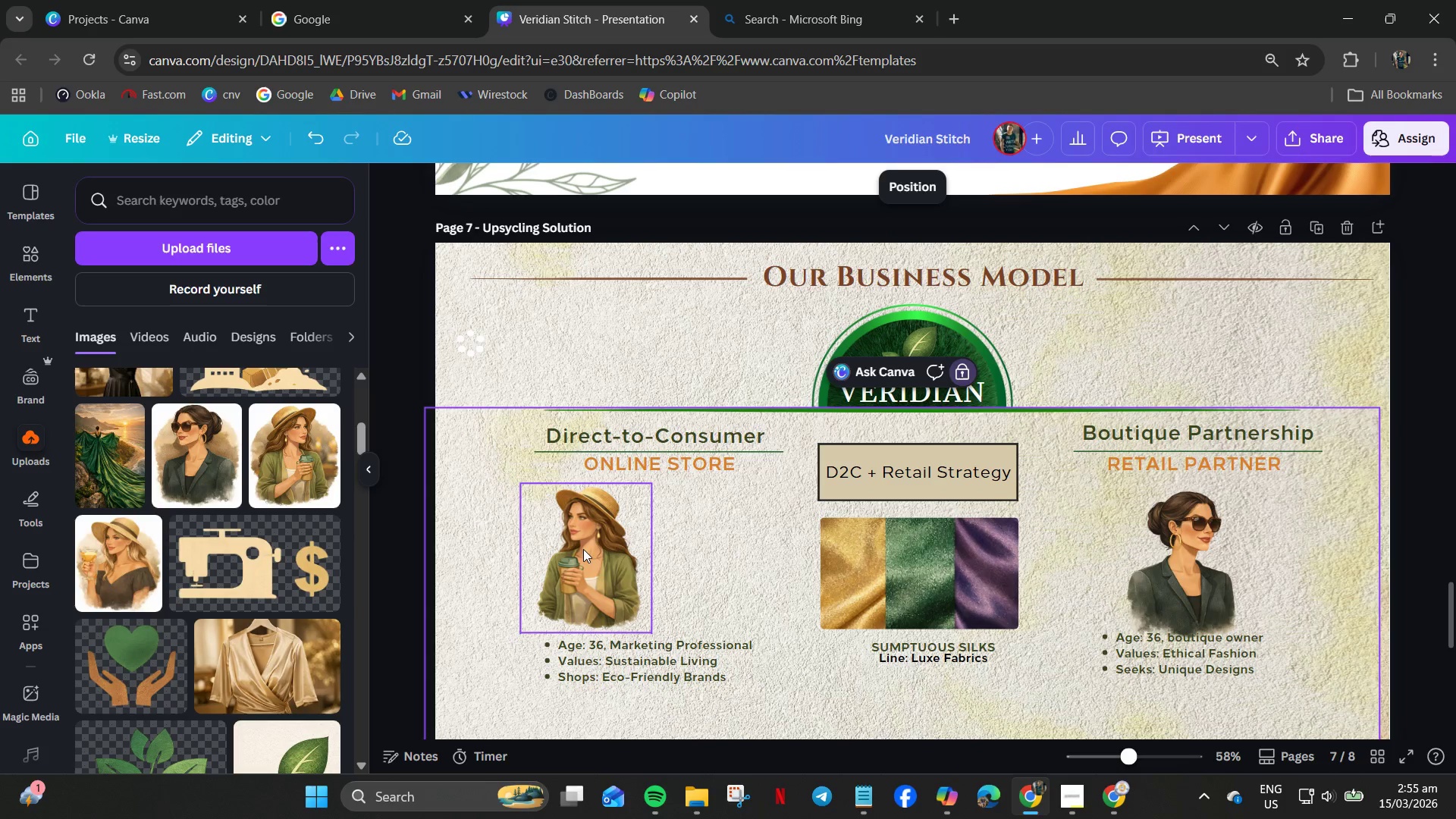 
left_click_drag(start_coordinate=[583, 550], to_coordinate=[624, 551])
 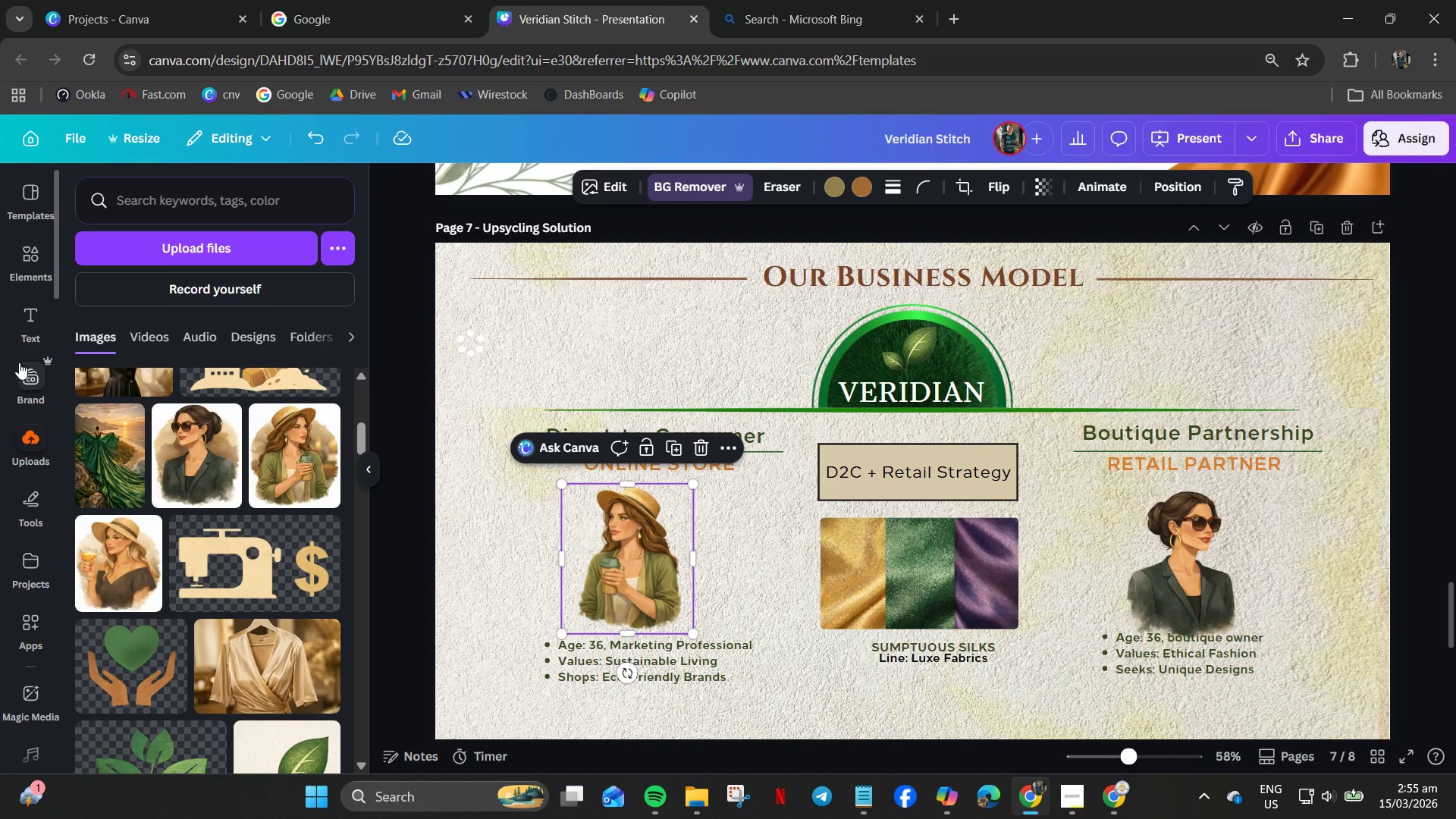 
left_click([35, 271])
 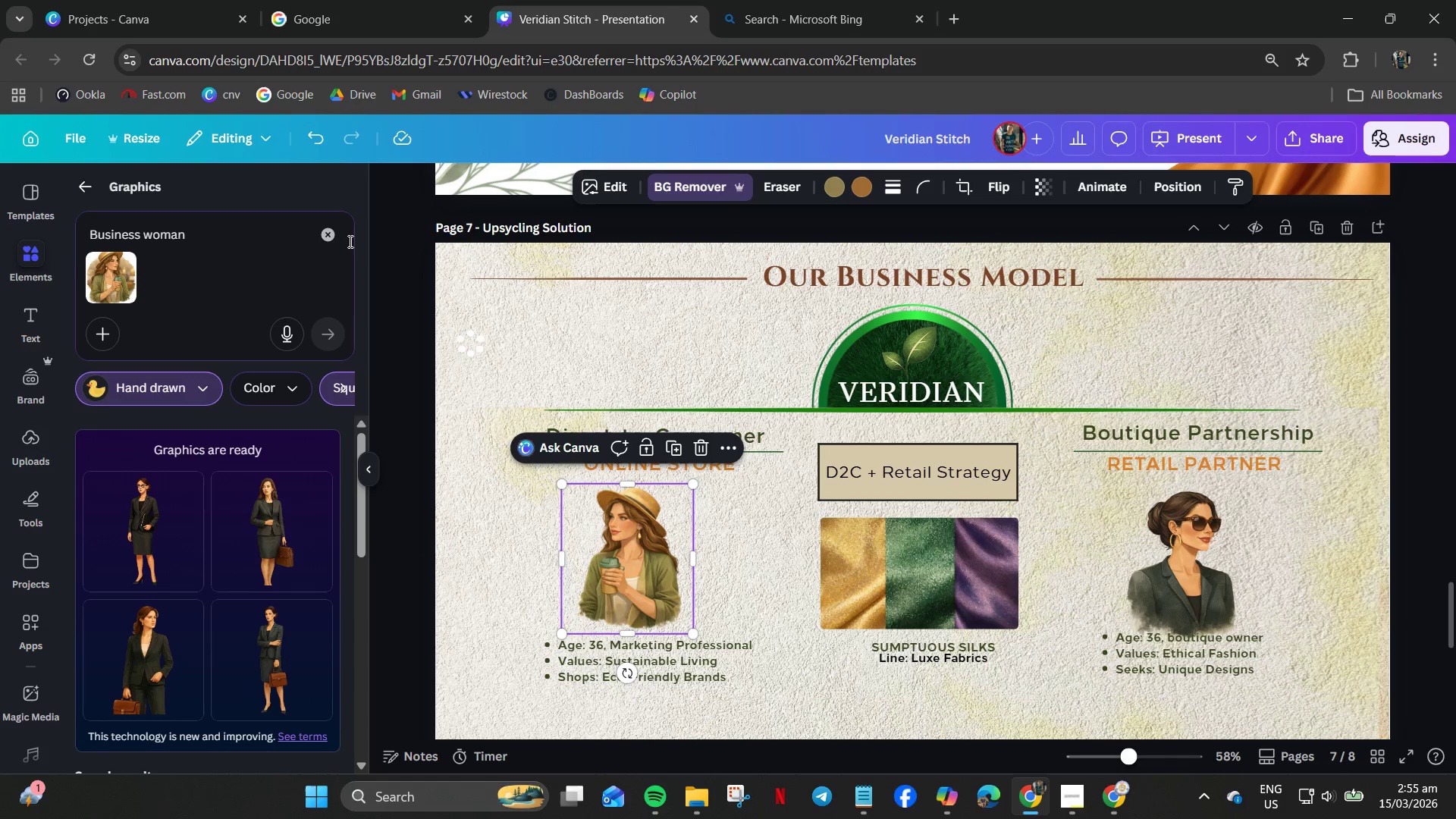 
mouse_move([90, 201])
 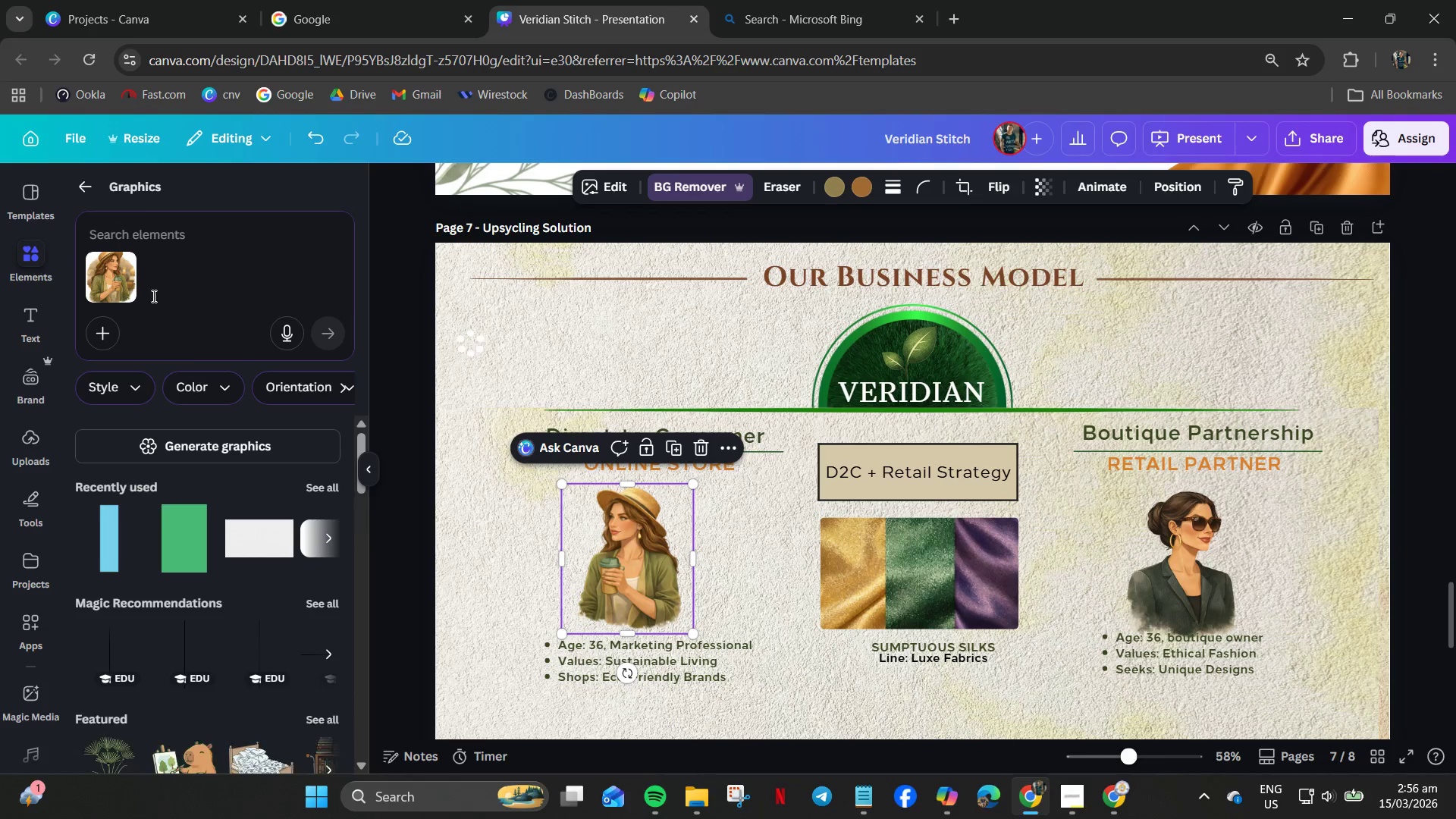 
left_click([118, 255])
 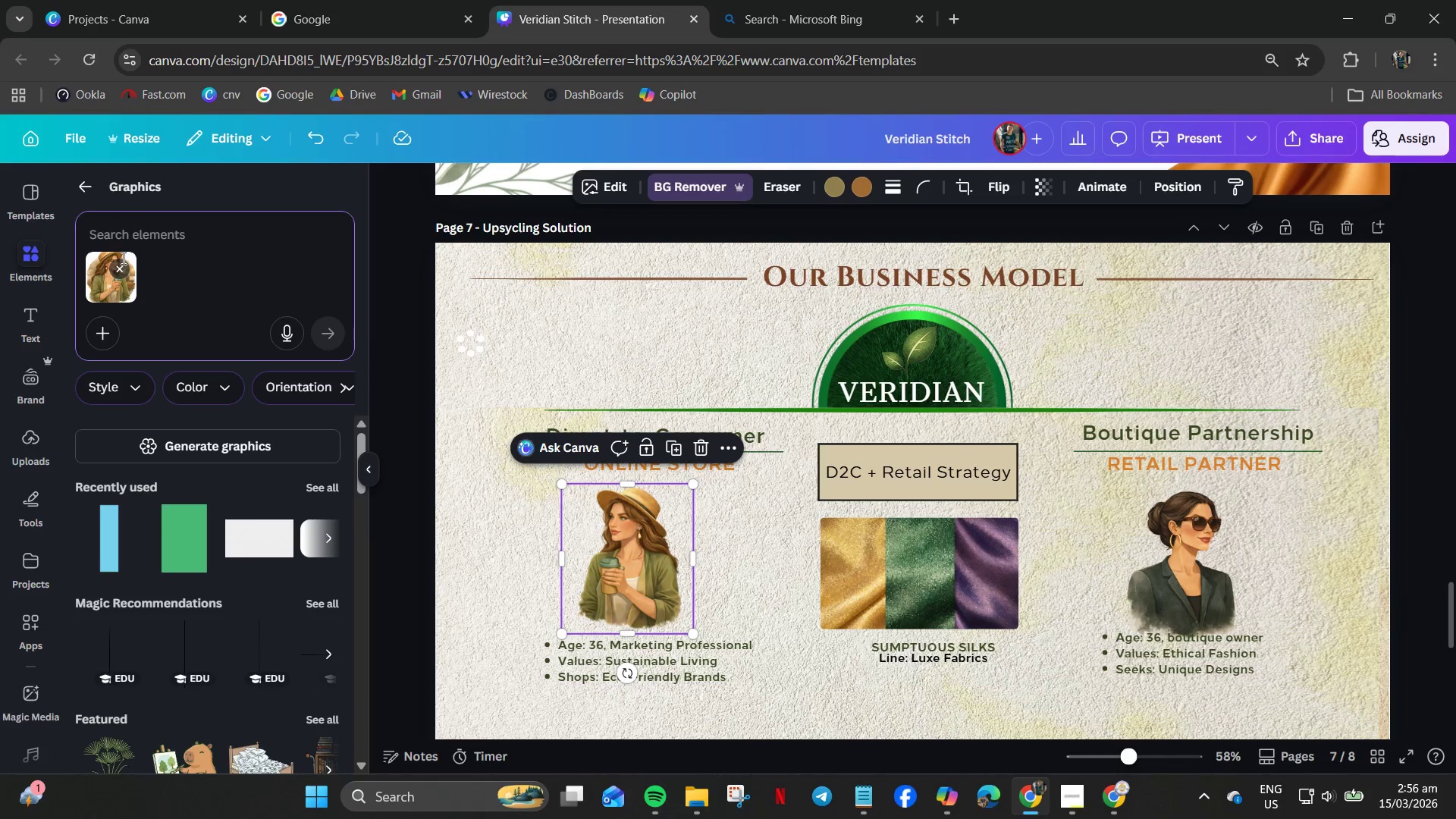 
left_click([119, 267])
 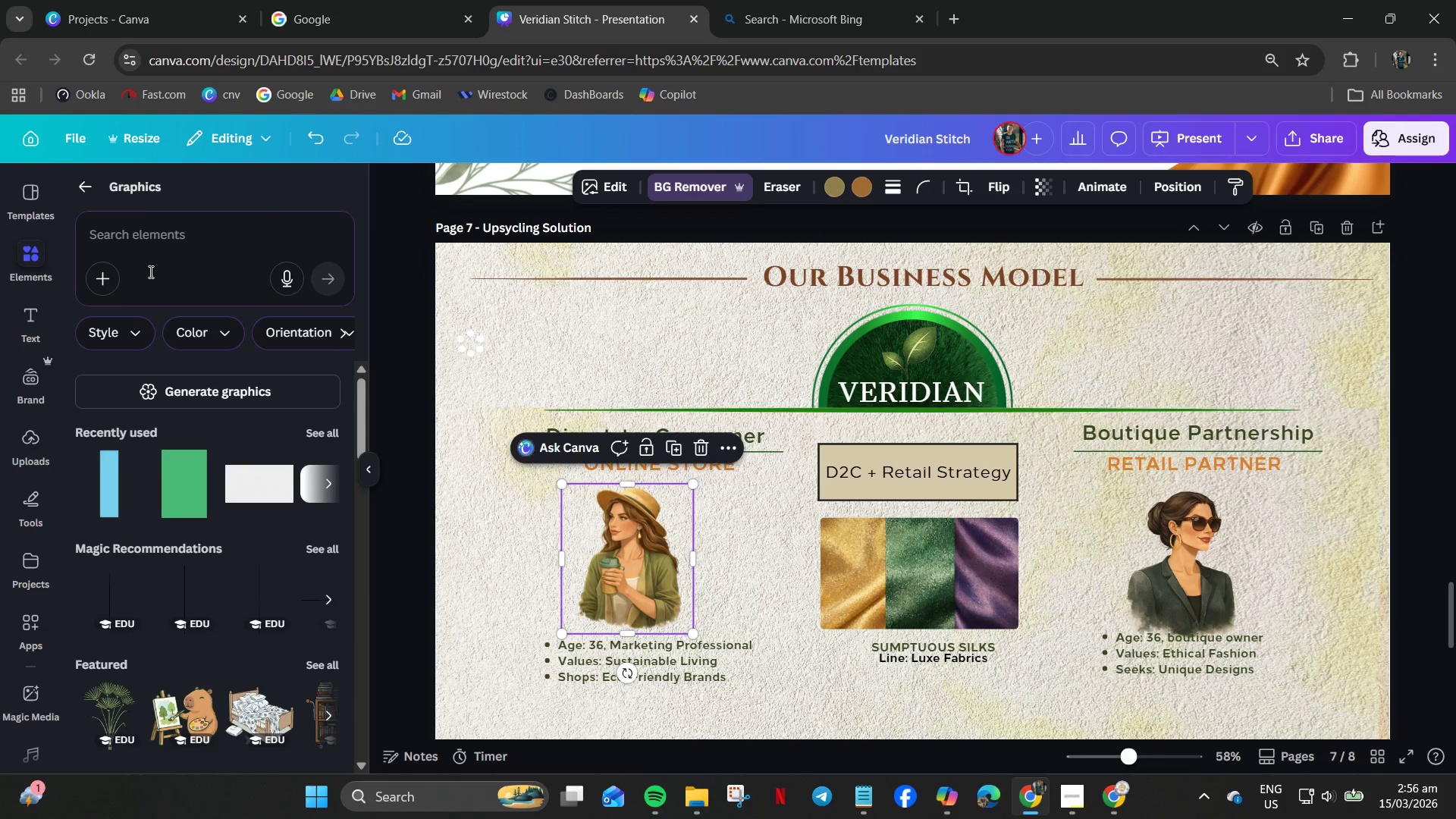 
left_click([146, 258])
 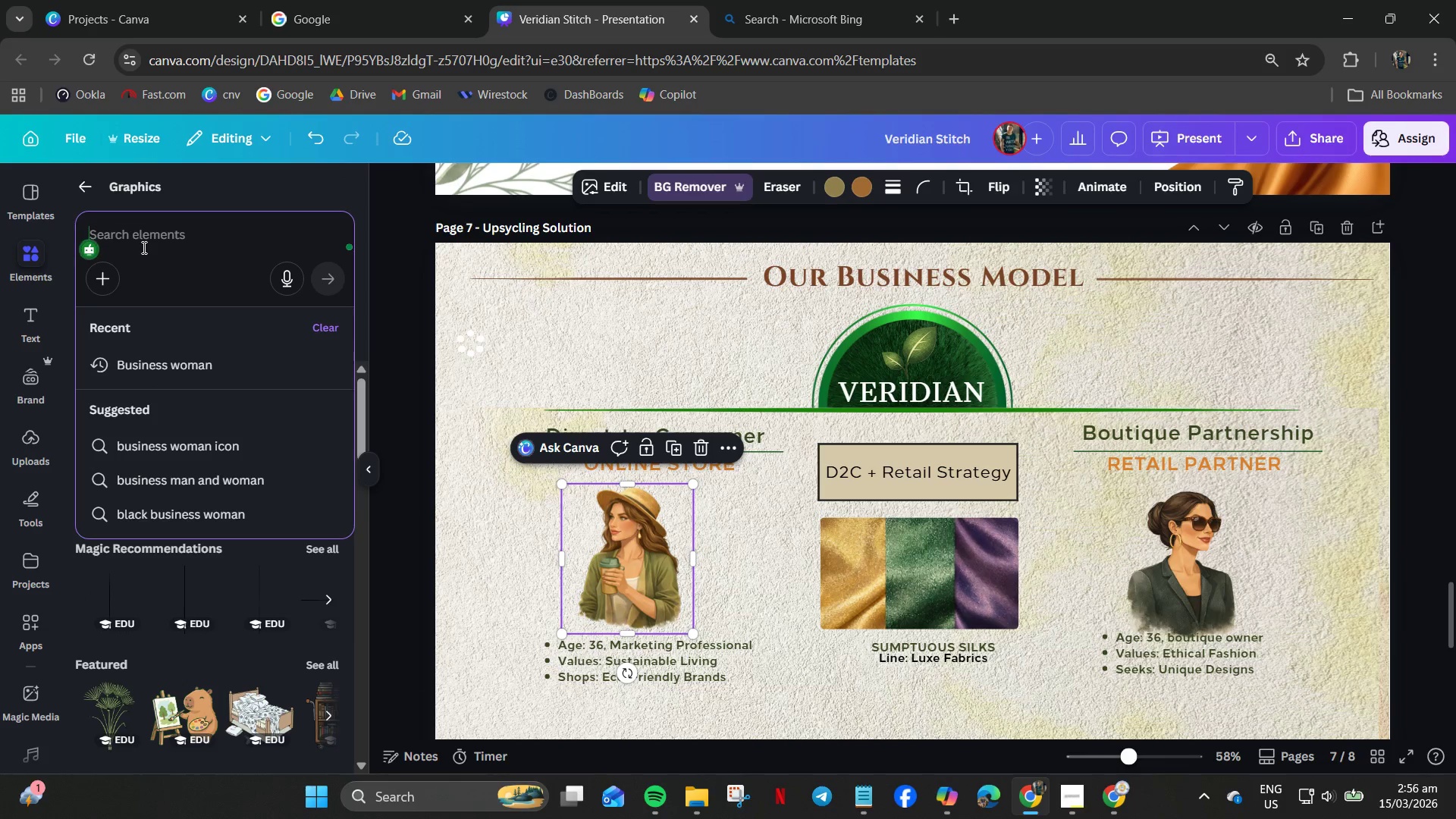 
type(HIGHLIGTH)
 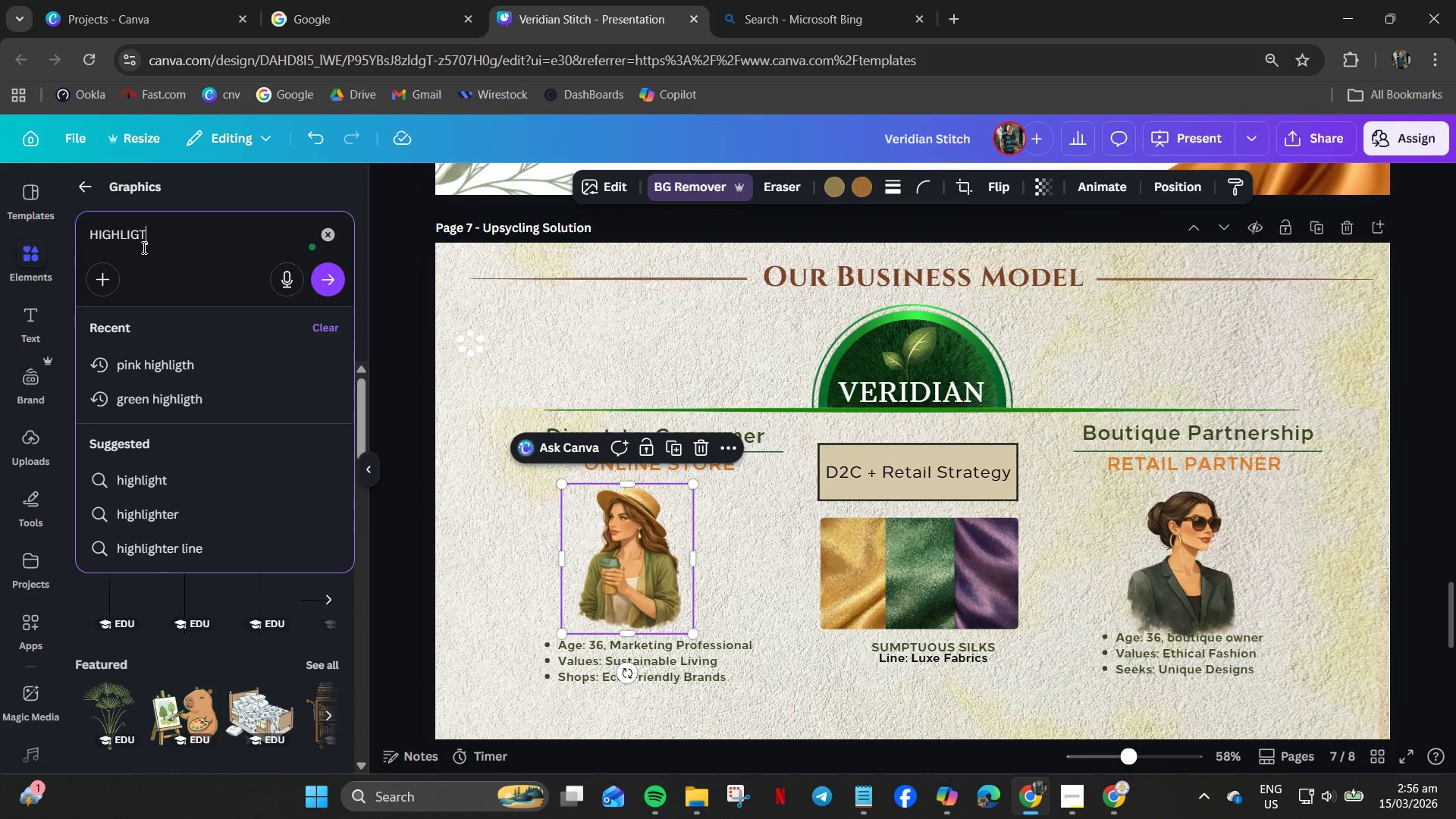 
key(Enter)
 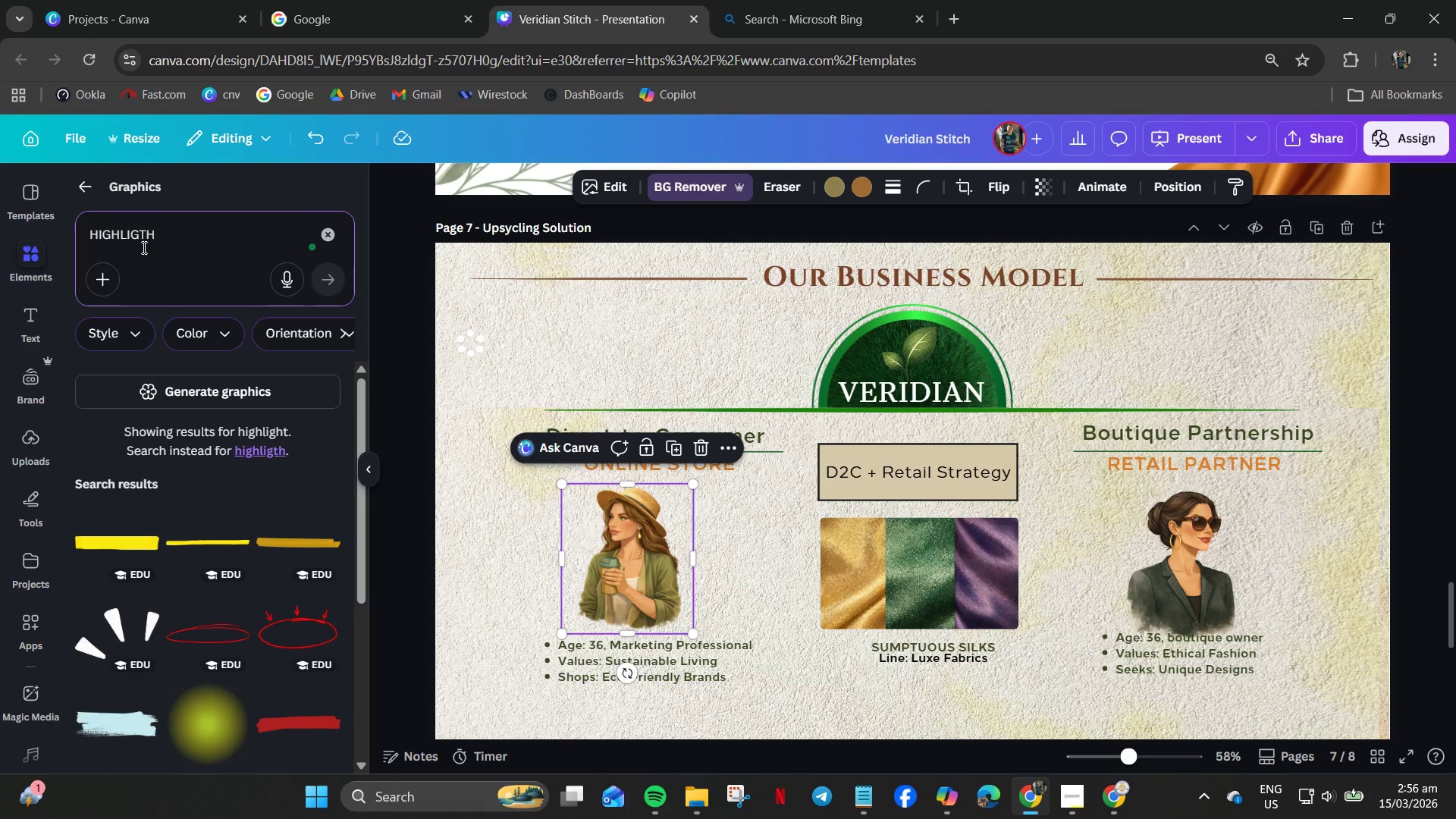 
key(CapsLock)
 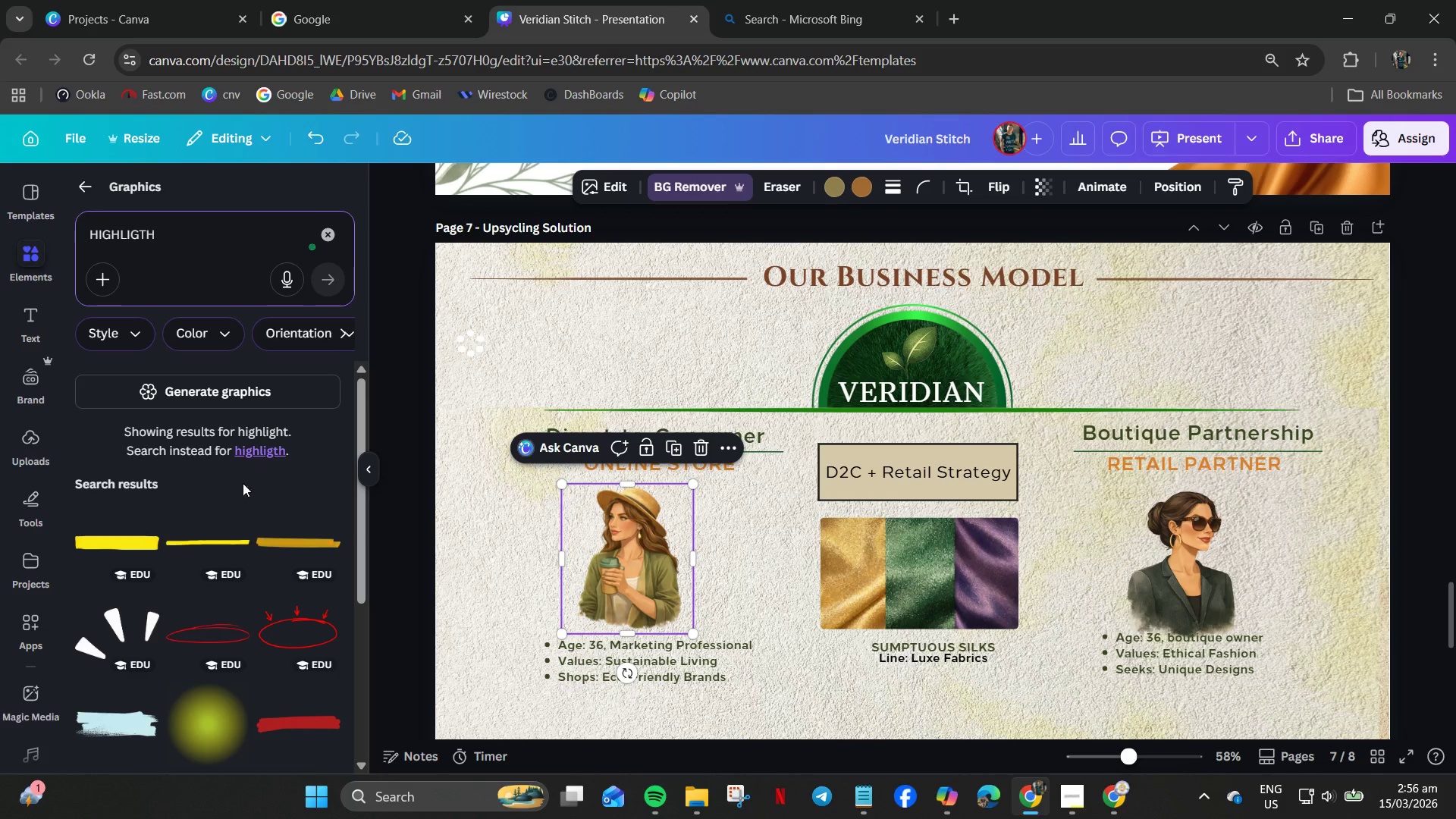 
scroll: coordinate [194, 498], scroll_direction: down, amount: 20.0
 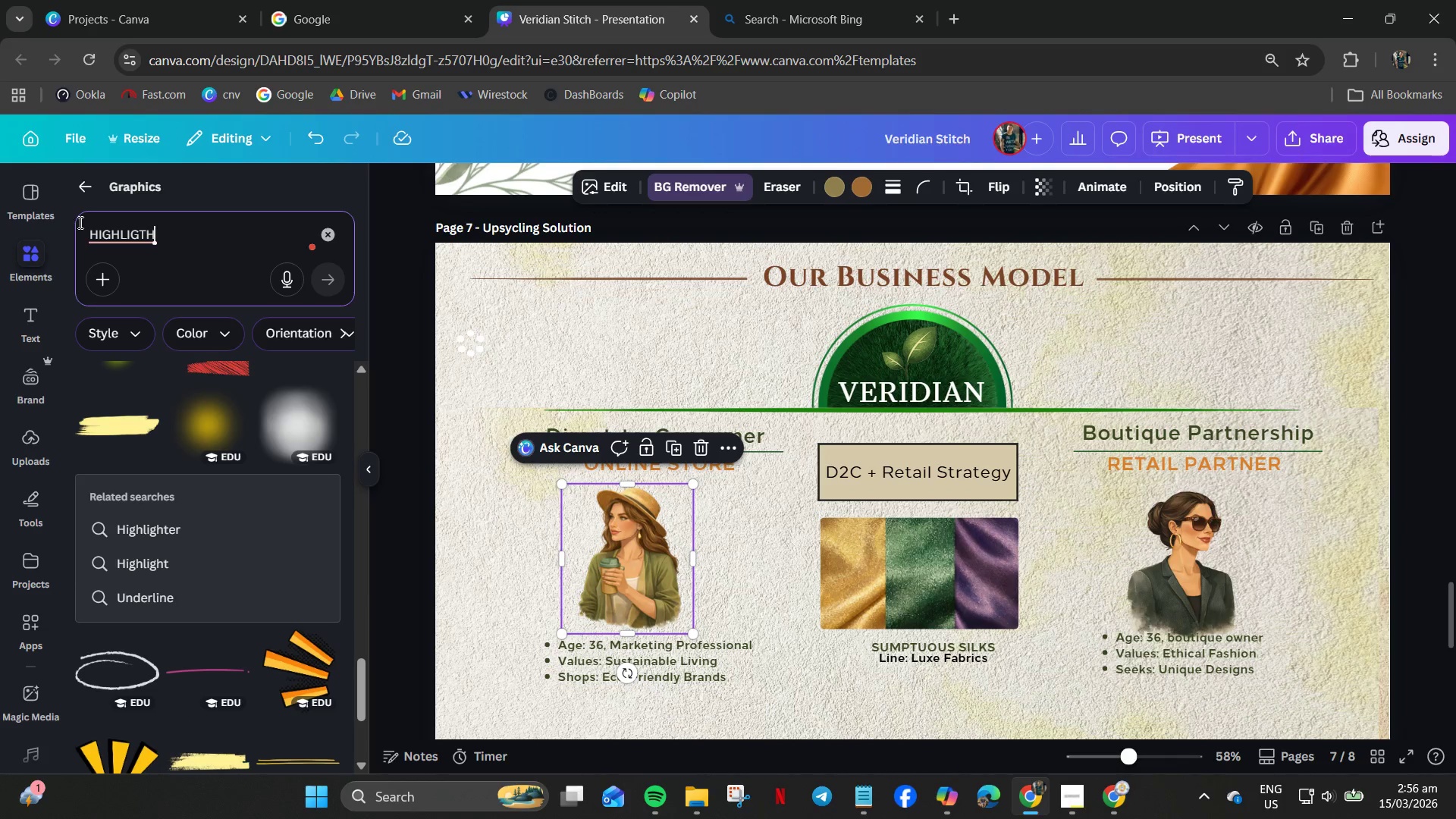 
left_click([86, 235])
 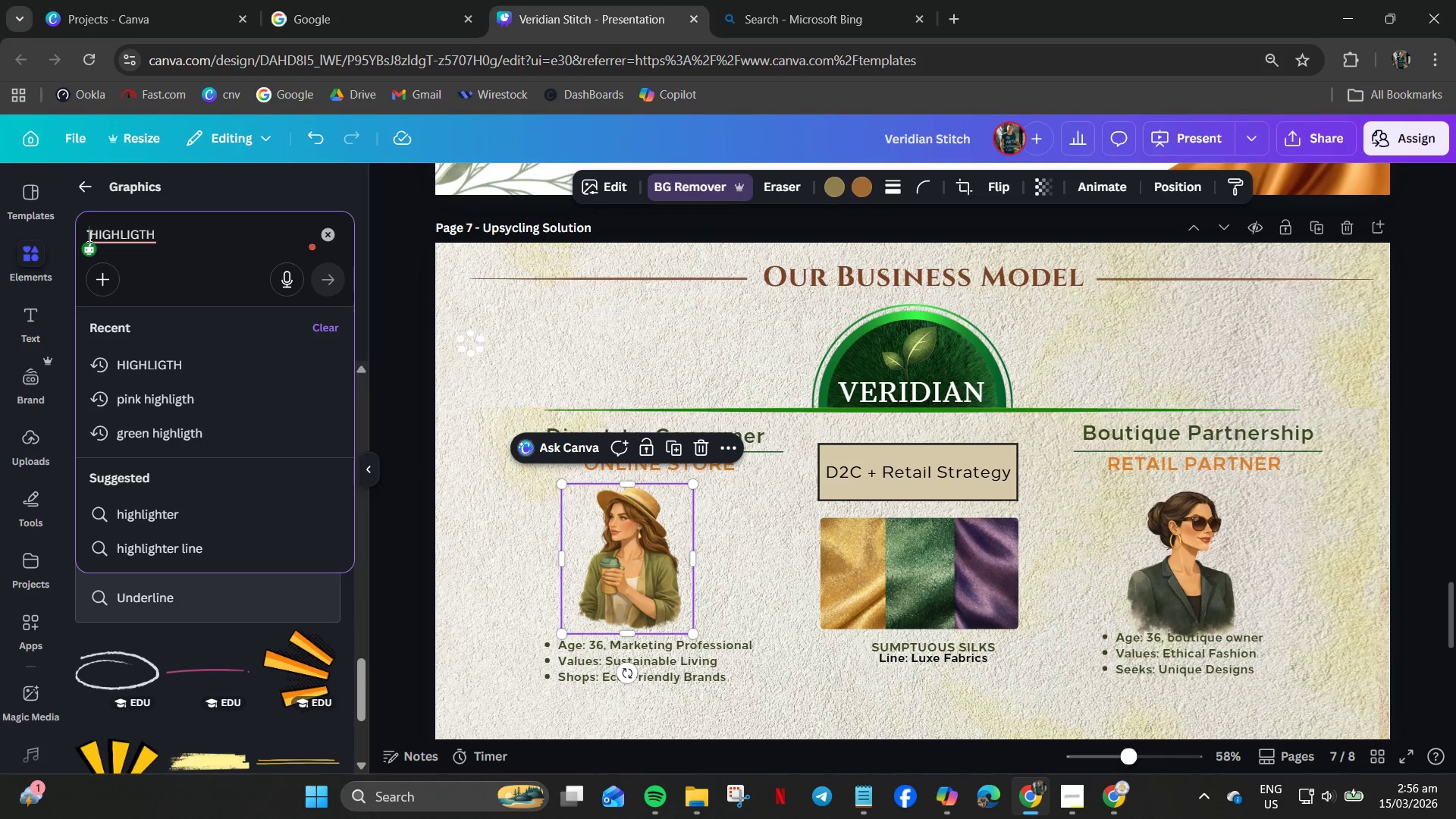 
key(Control+ControlLeft)
 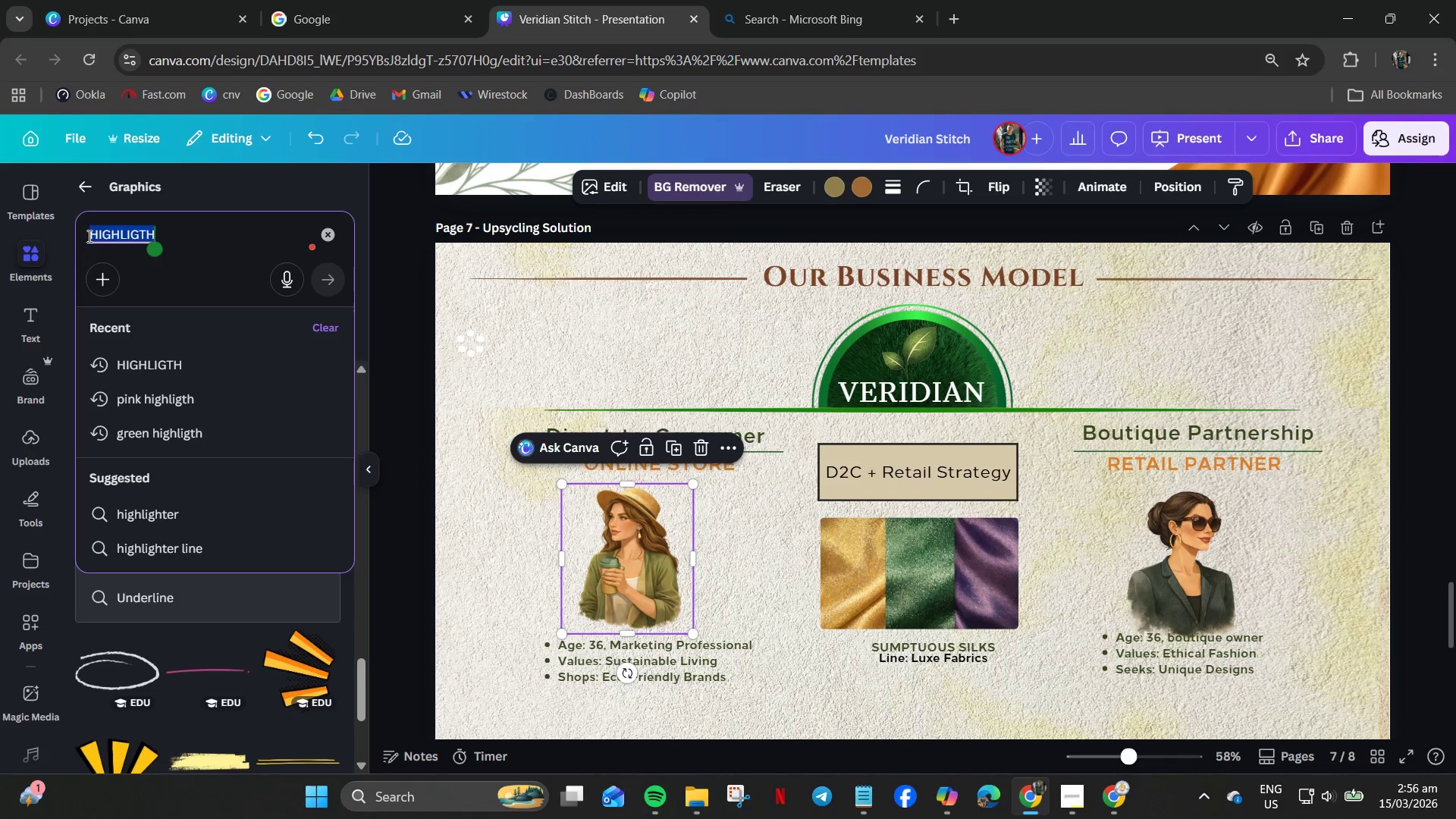 
key(Control+A)
 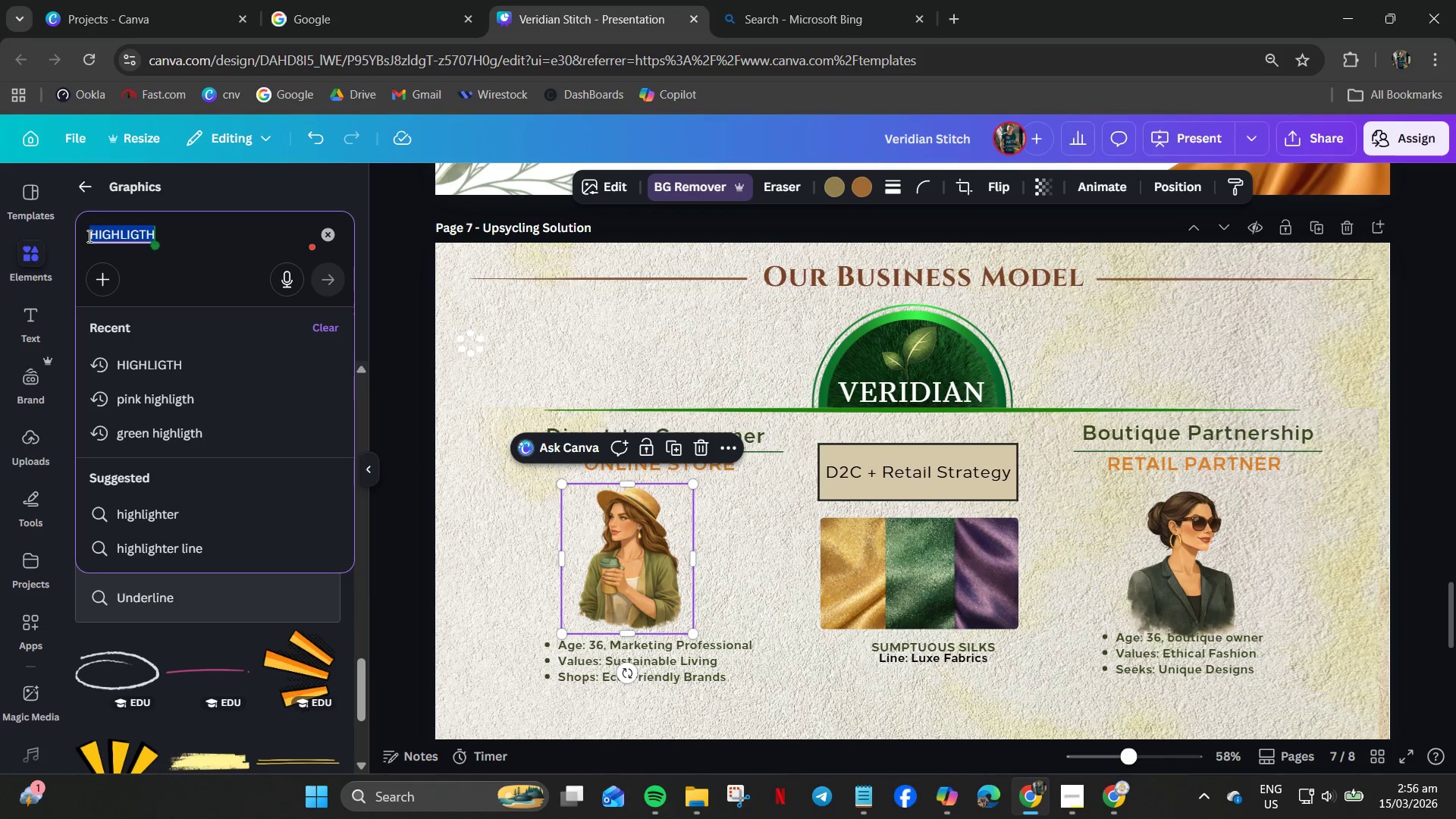 
type(powder highligth)
 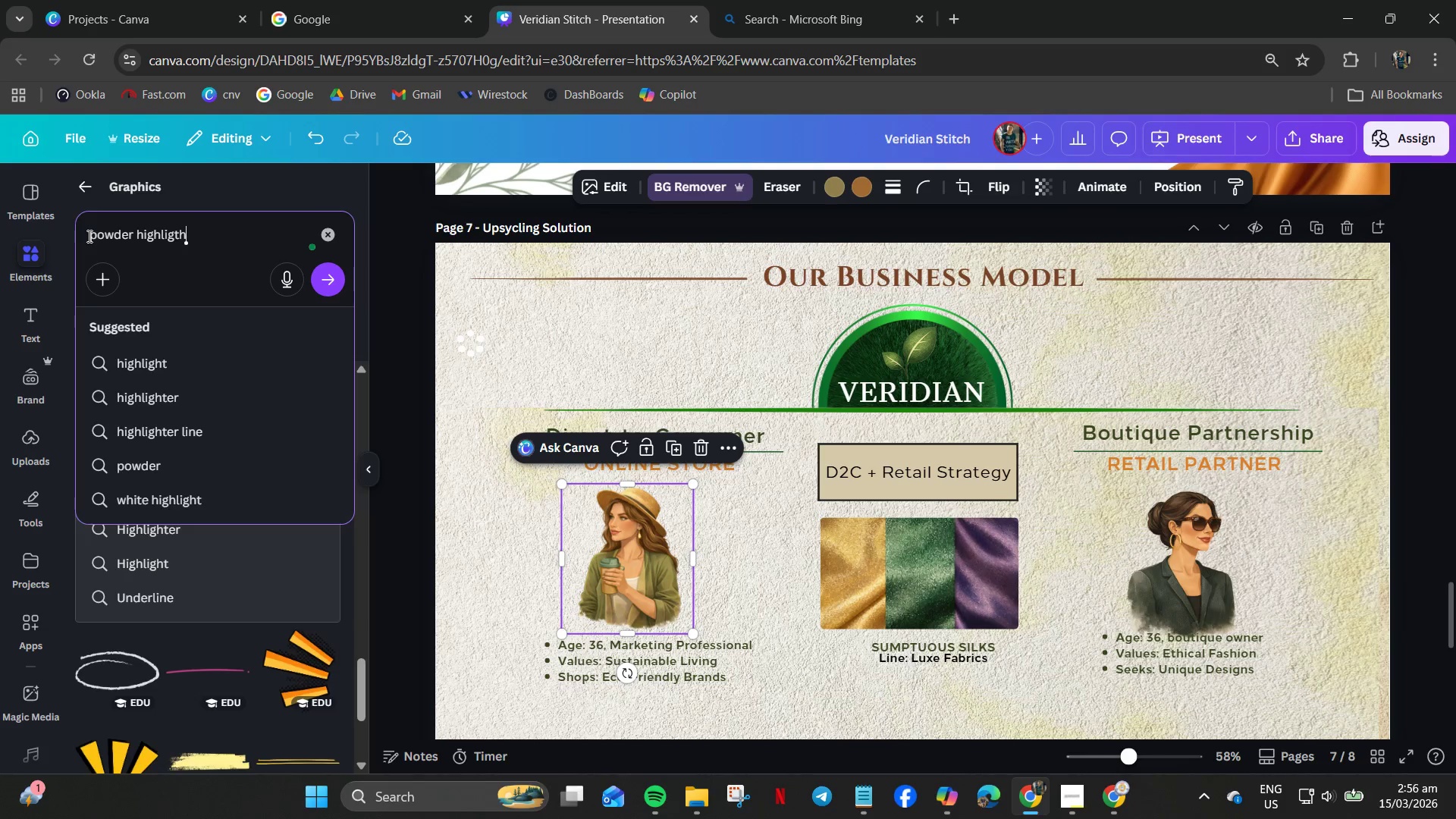 
key(Enter)
 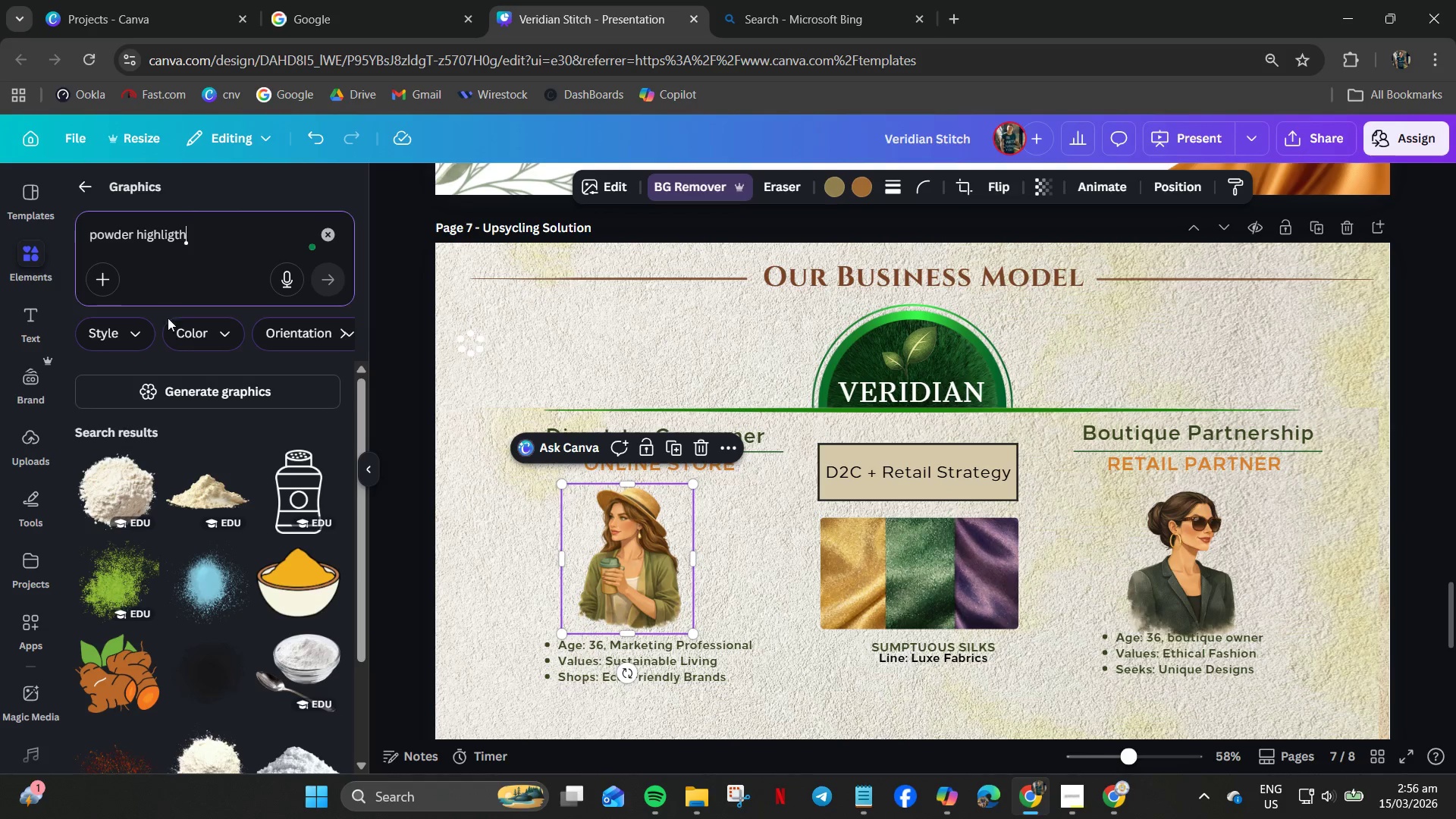 
scroll: coordinate [259, 529], scroll_direction: down, amount: 12.0
 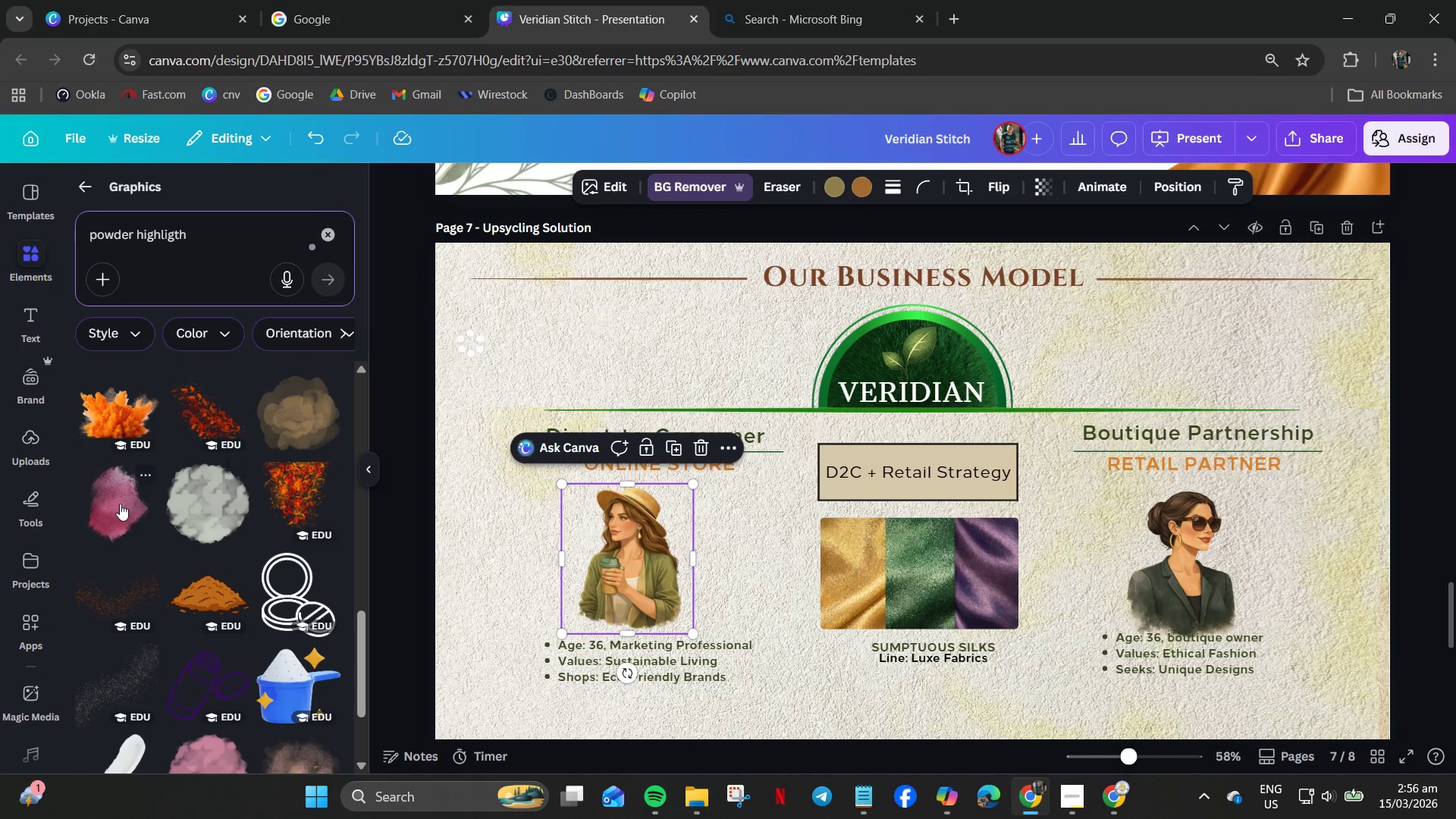 
left_click([119, 504])
 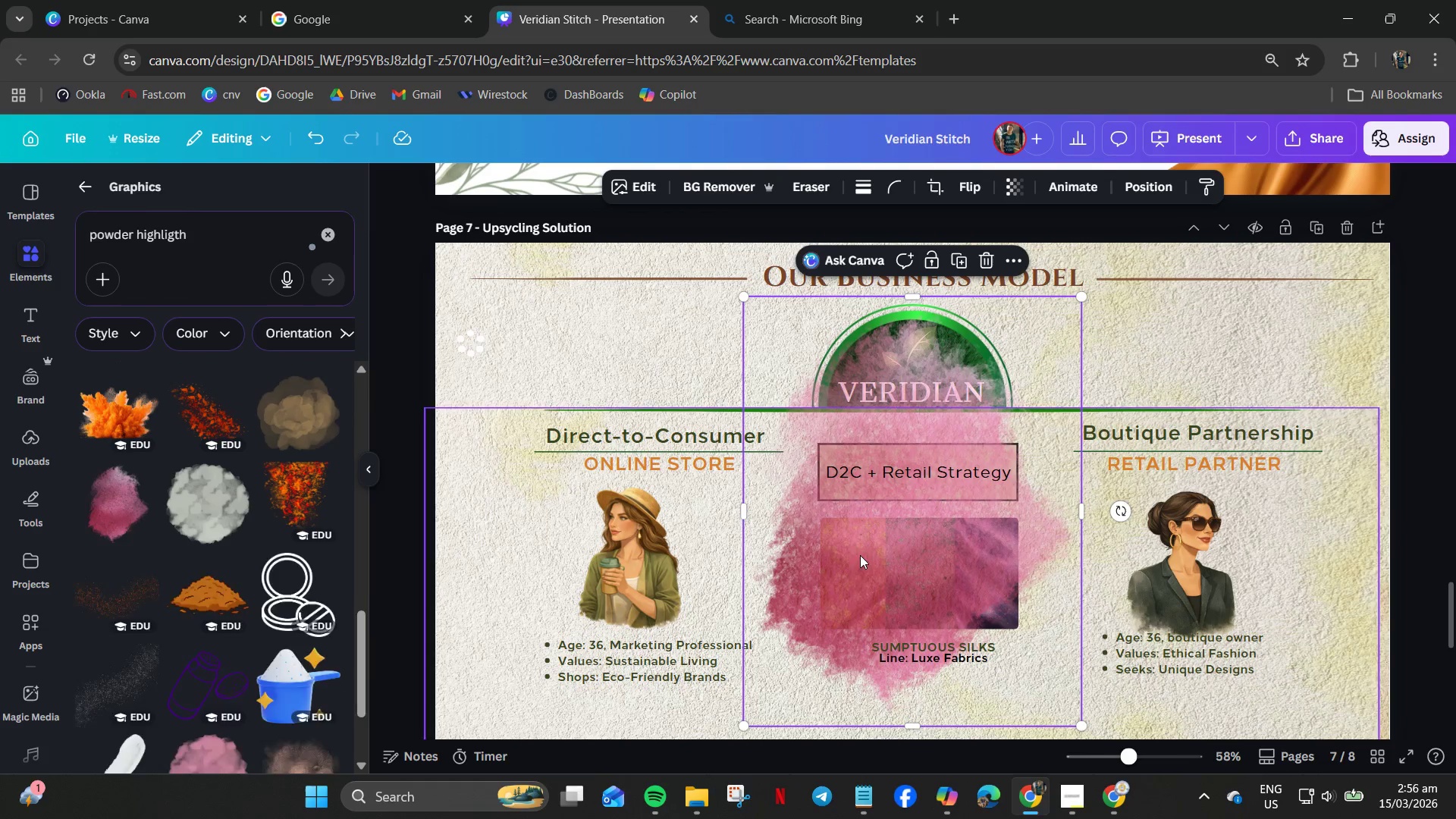 
left_click_drag(start_coordinate=[858, 588], to_coordinate=[603, 576])
 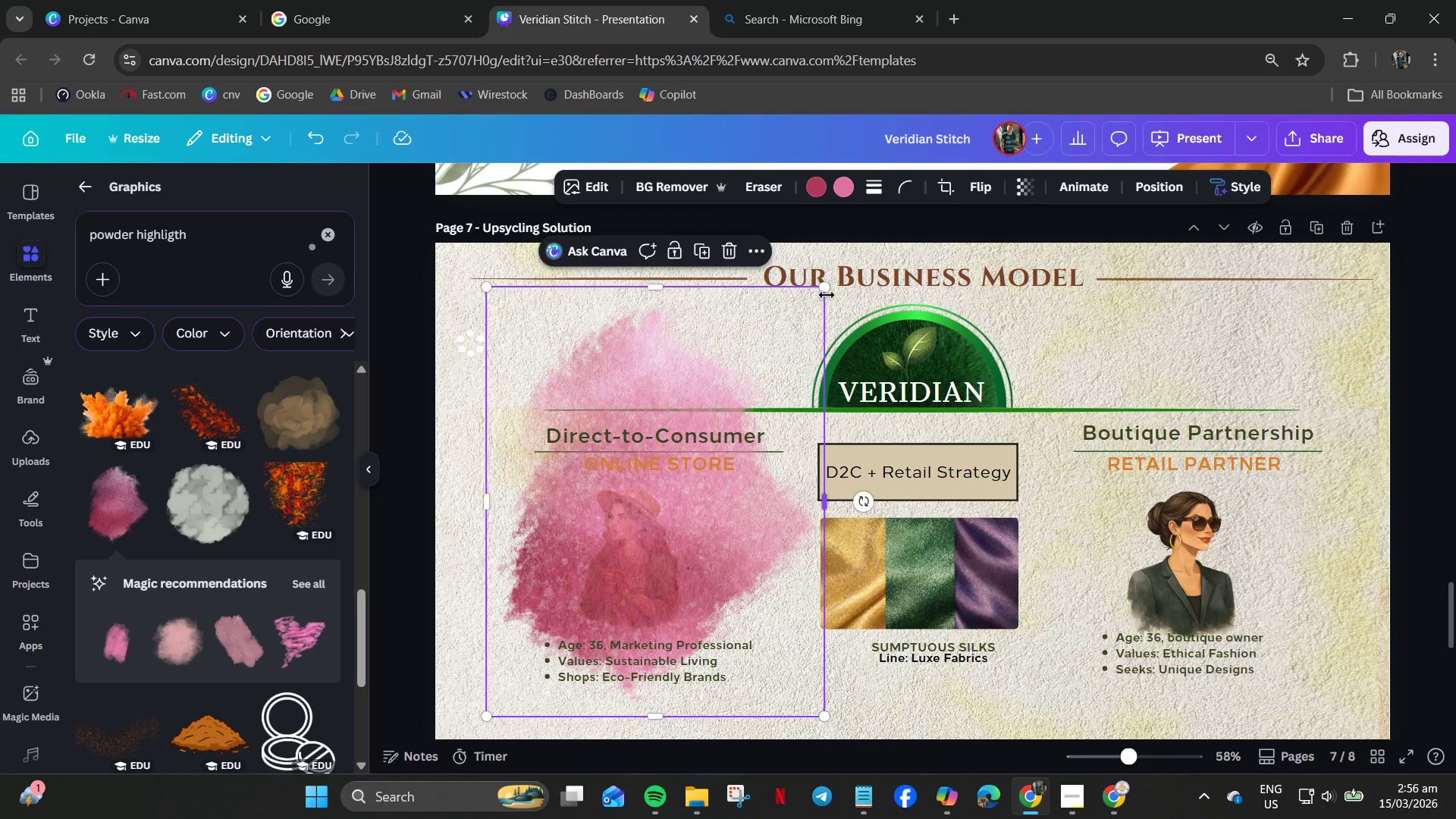 
left_click_drag(start_coordinate=[826, 290], to_coordinate=[613, 583])
 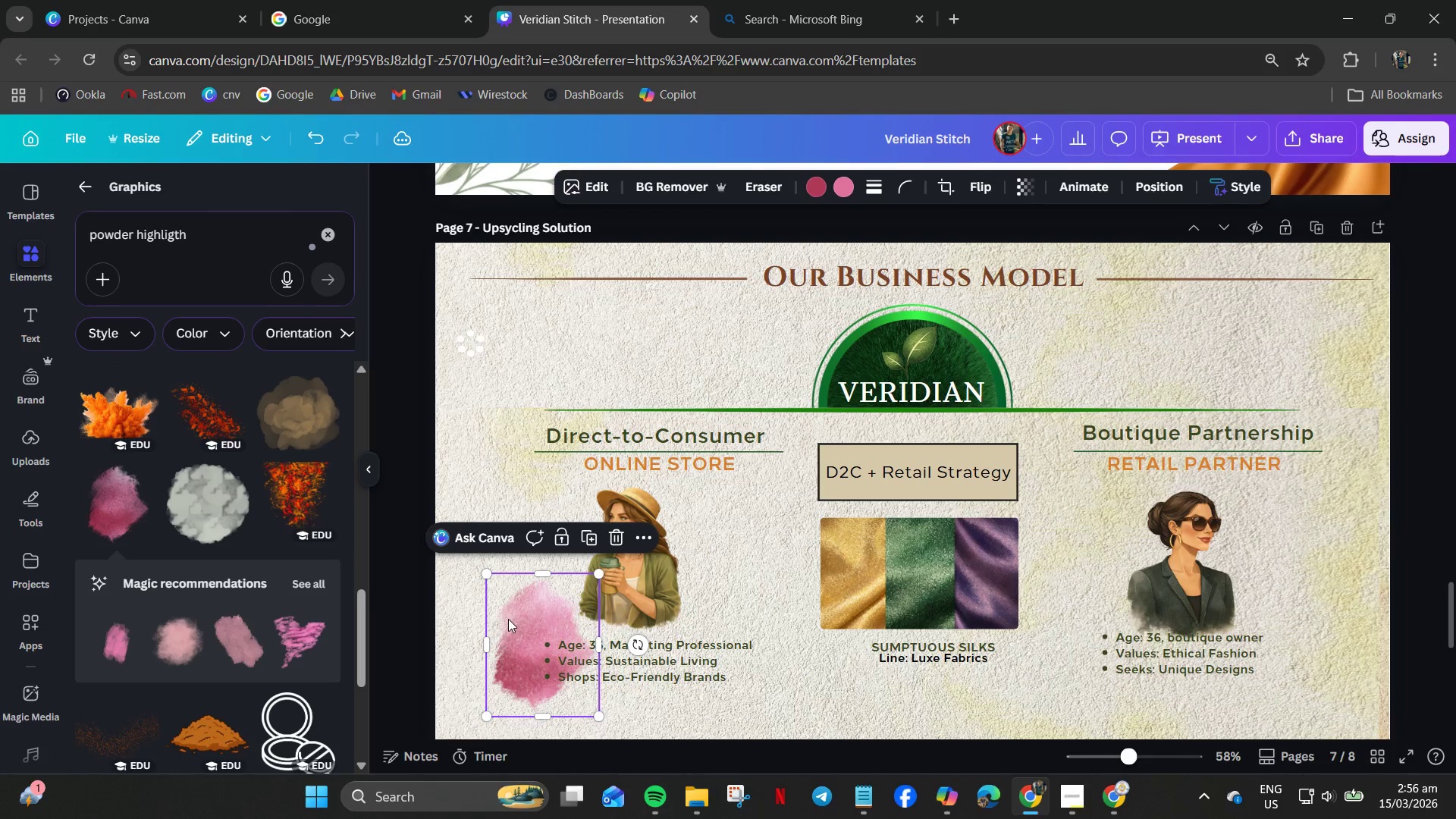 
left_click_drag(start_coordinate=[508, 619], to_coordinate=[604, 534])
 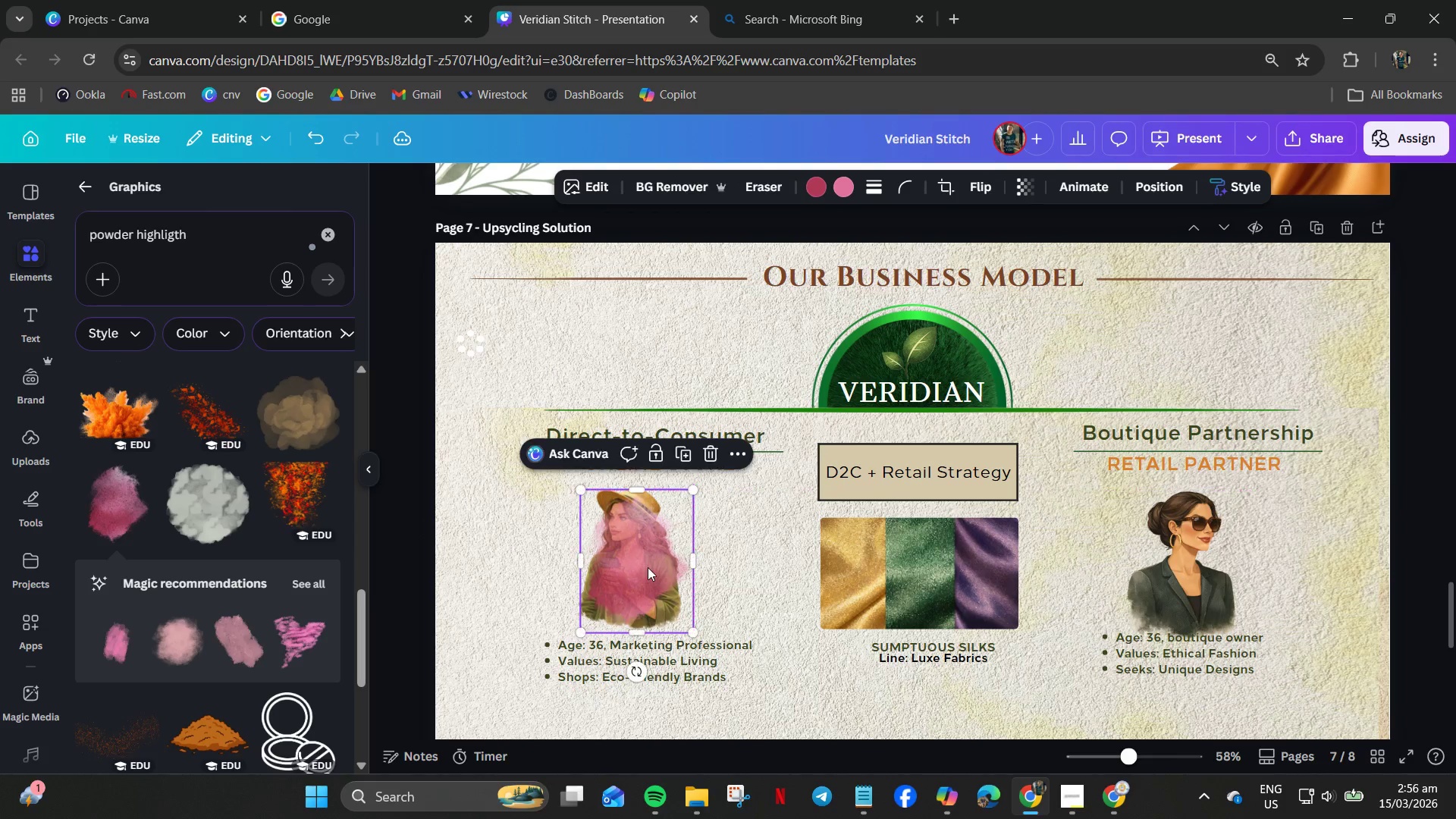 
right_click([648, 567])
 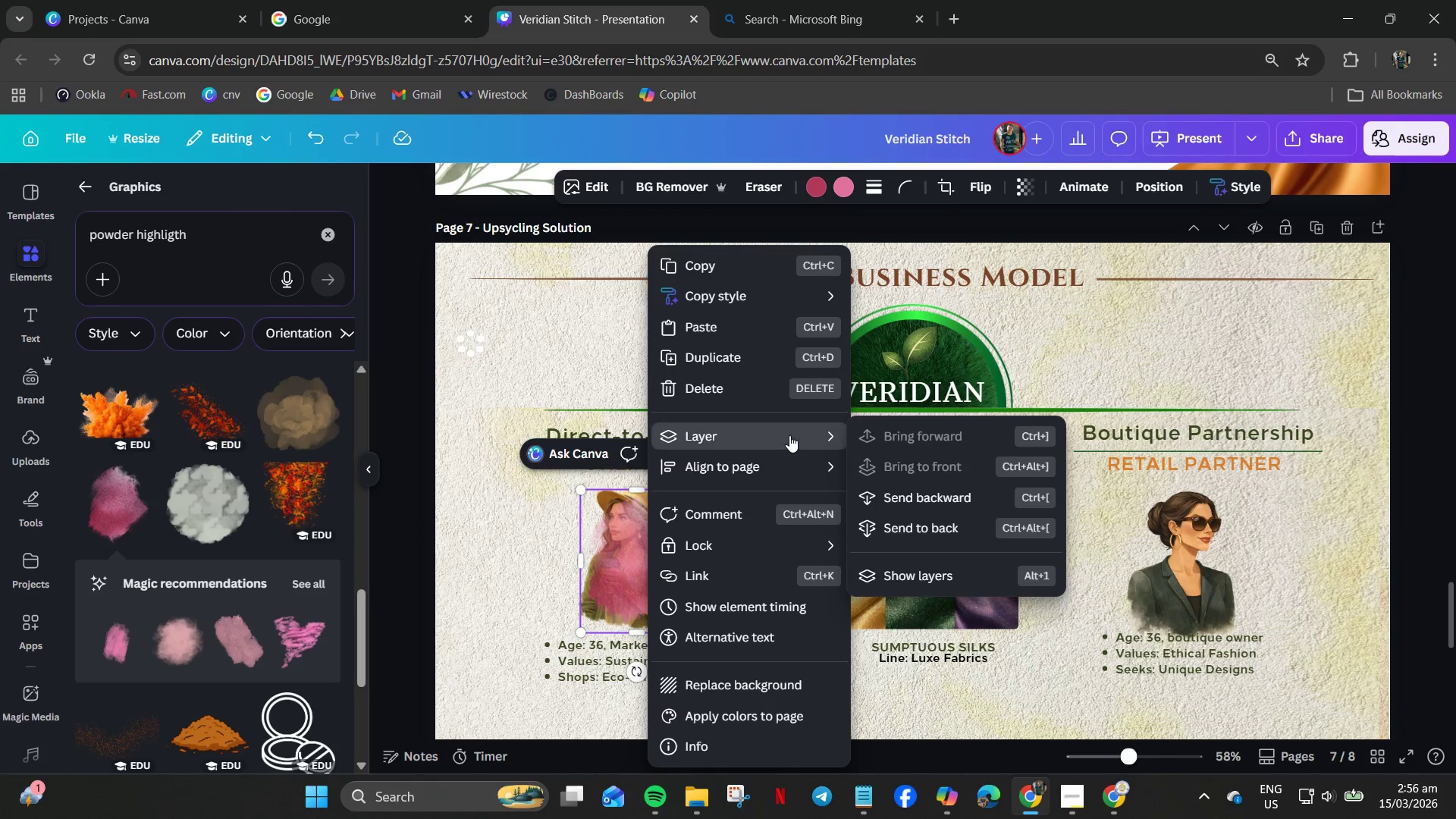 
left_click([918, 495])
 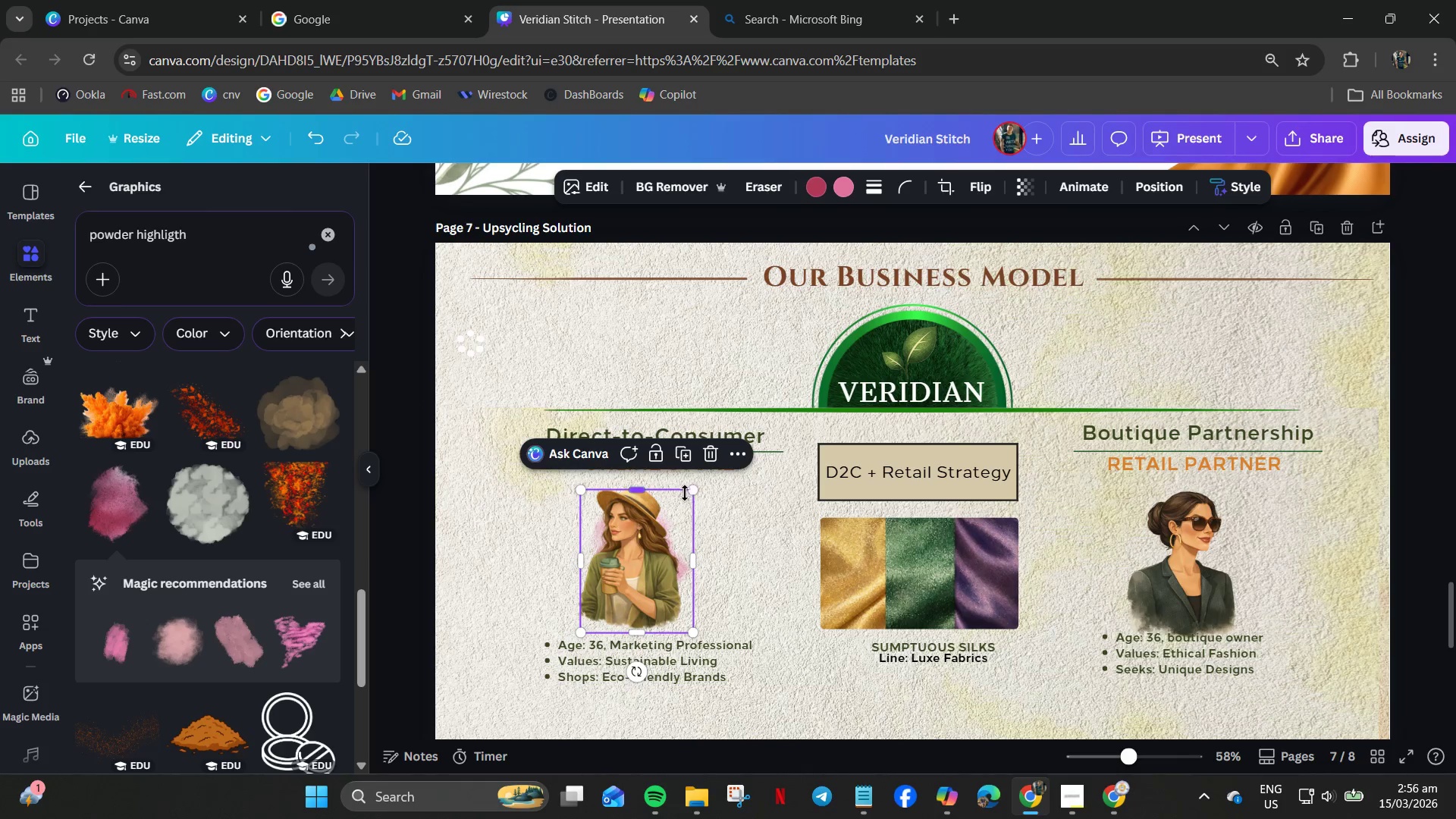 
left_click_drag(start_coordinate=[694, 494], to_coordinate=[774, 479])
 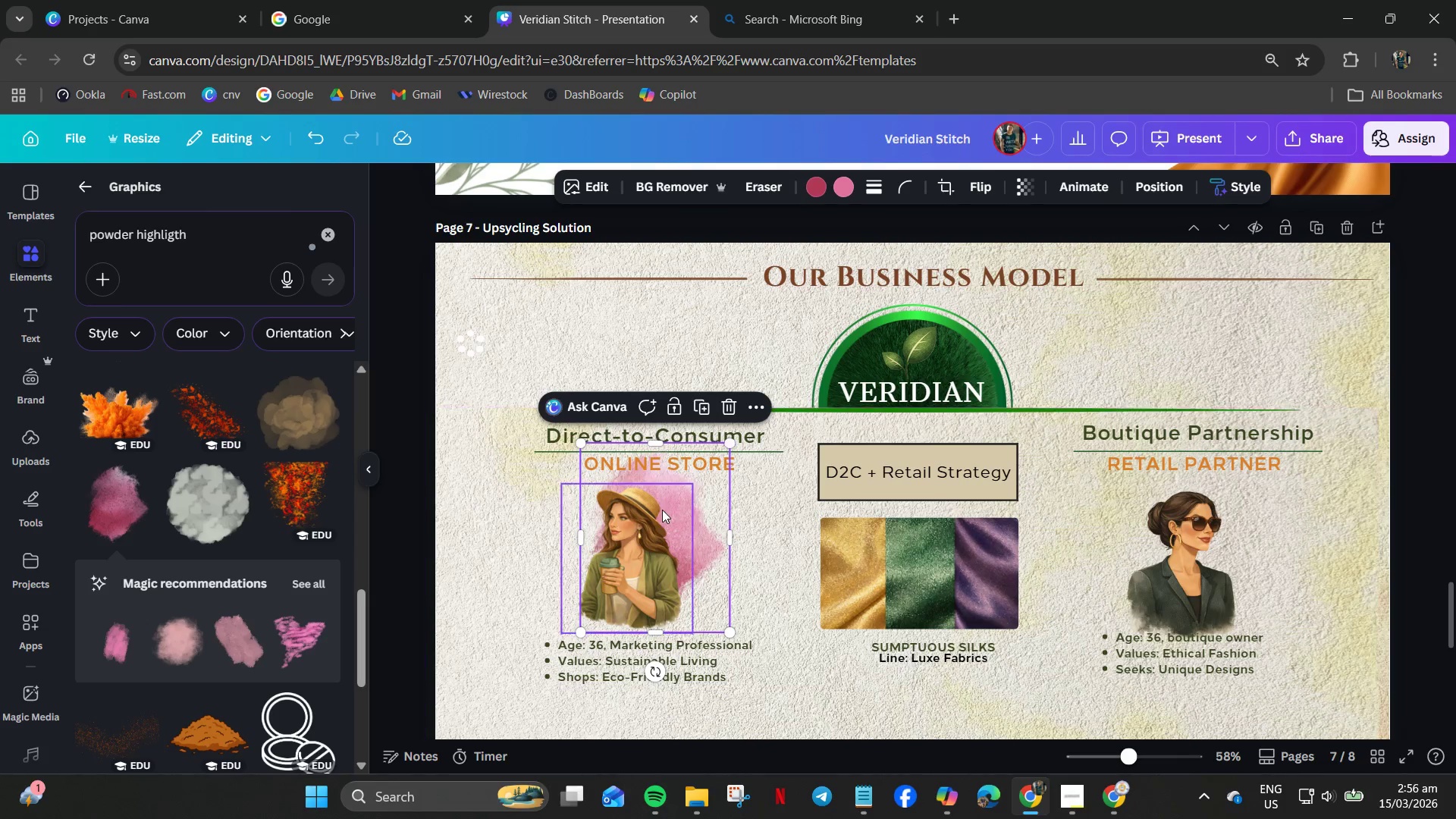 
left_click_drag(start_coordinate=[664, 513], to_coordinate=[623, 530])
 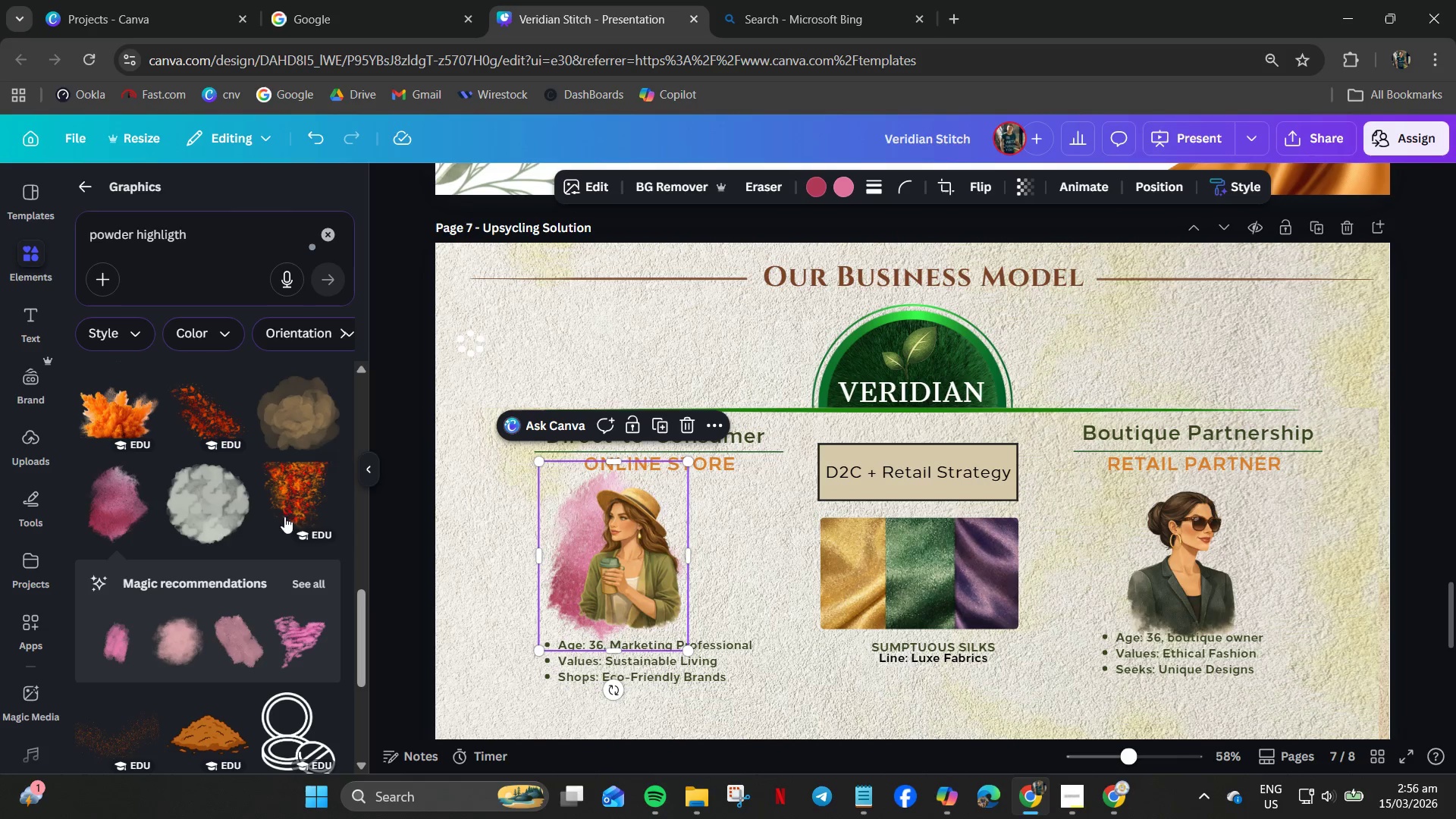 
wait(6.64)
 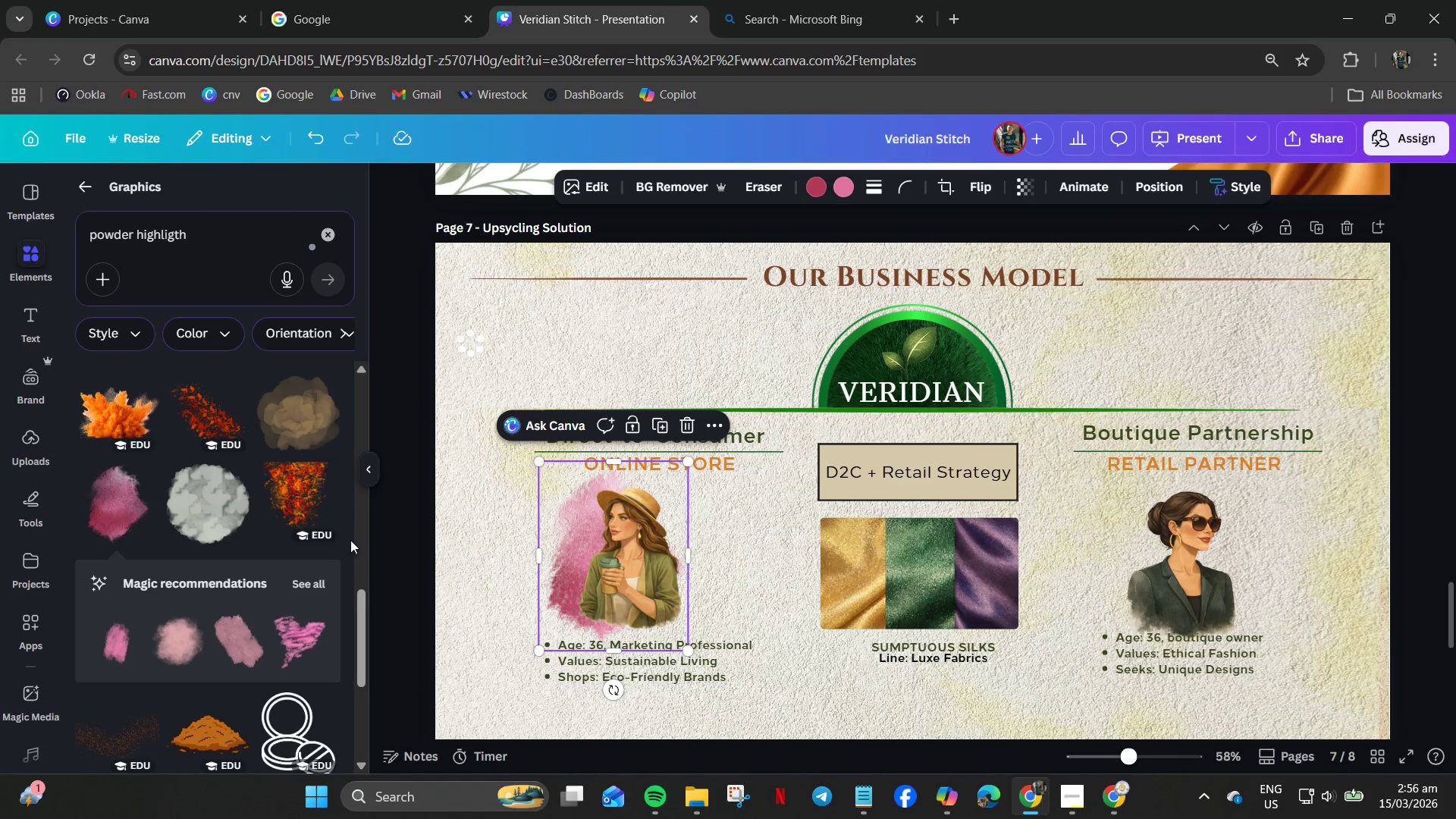 
left_click([203, 522])
 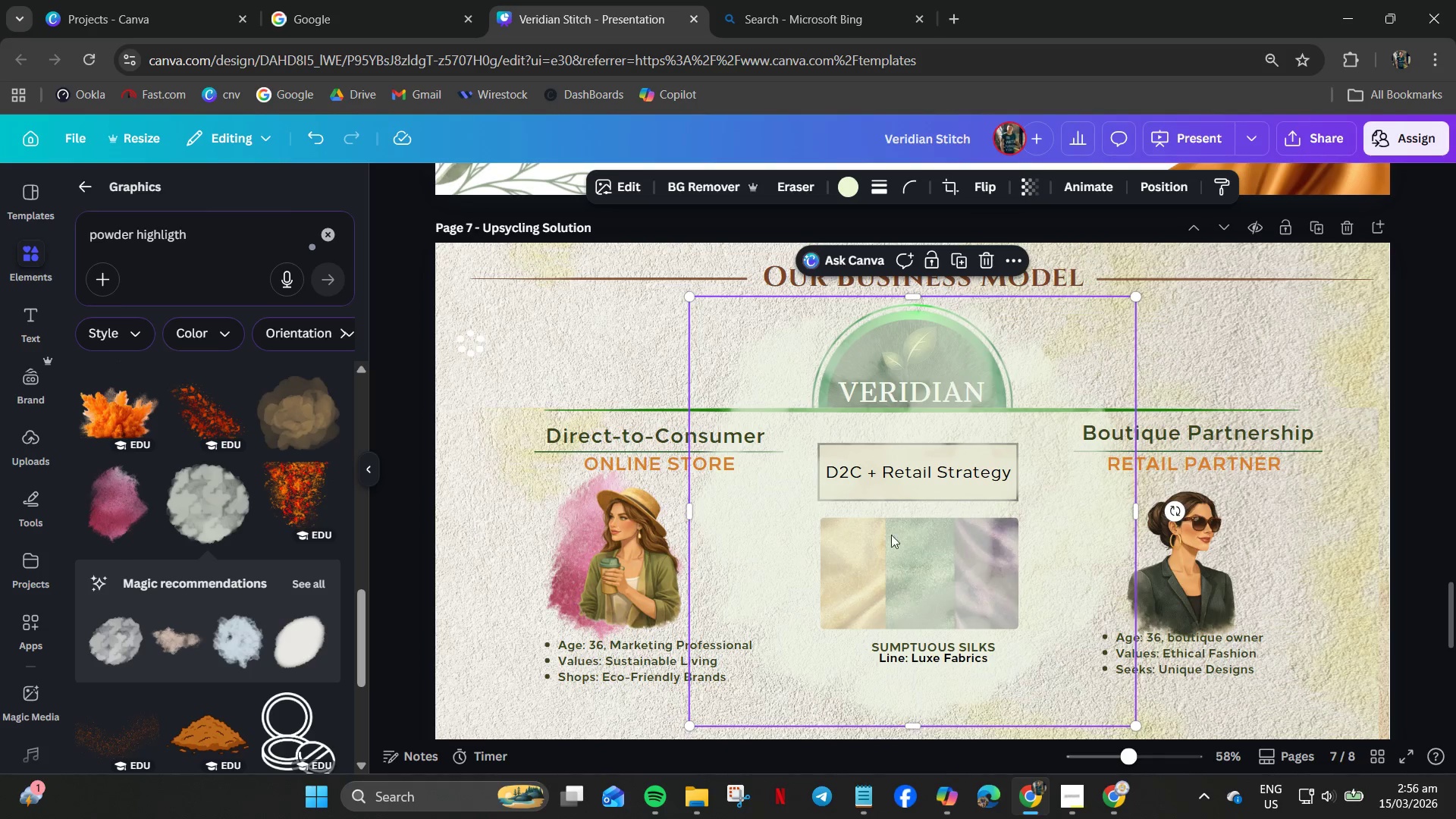 
key(Control+Z)
 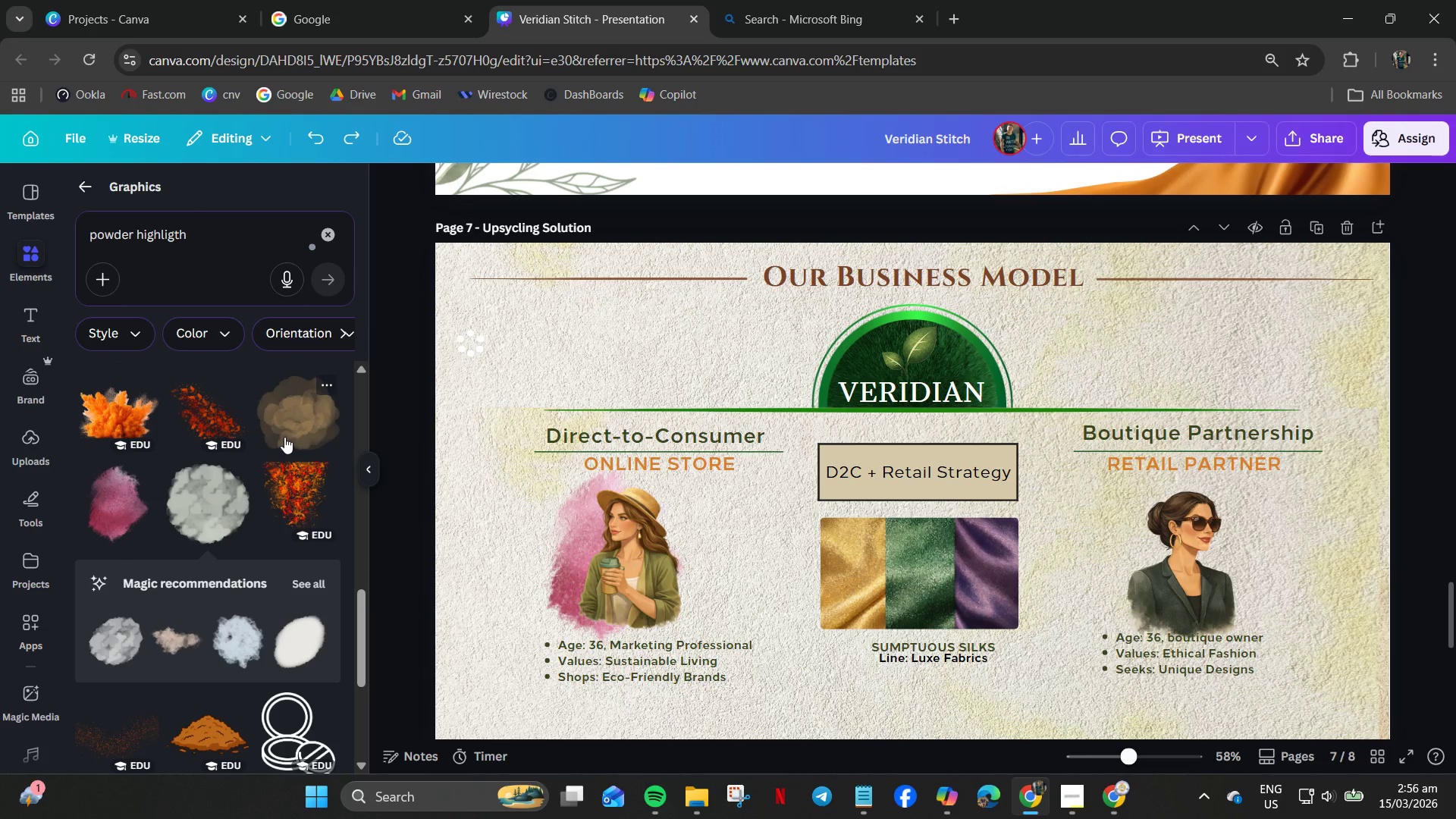 
scroll: coordinate [258, 554], scroll_direction: down, amount: 7.0
 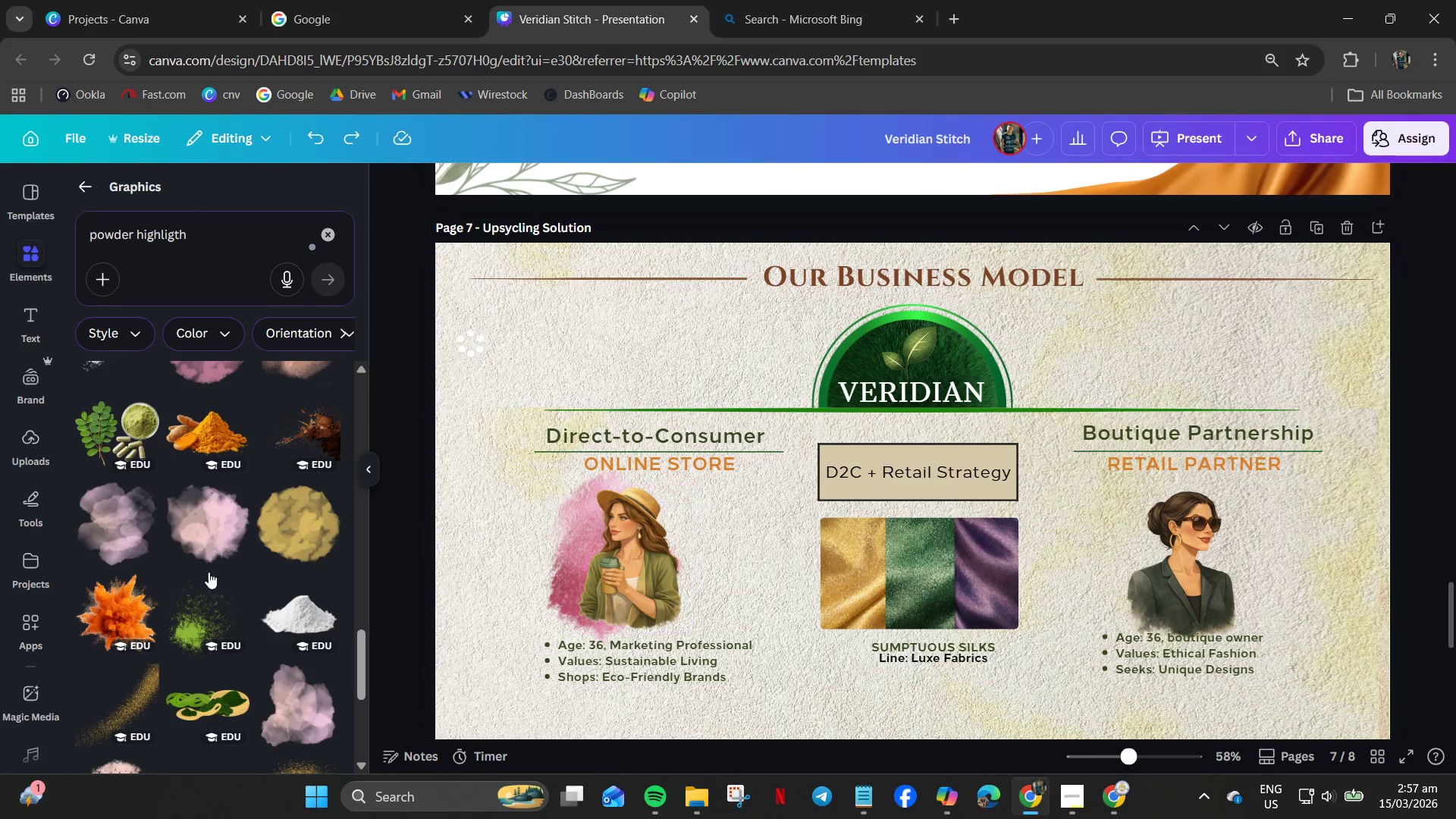 
wait(5.01)
 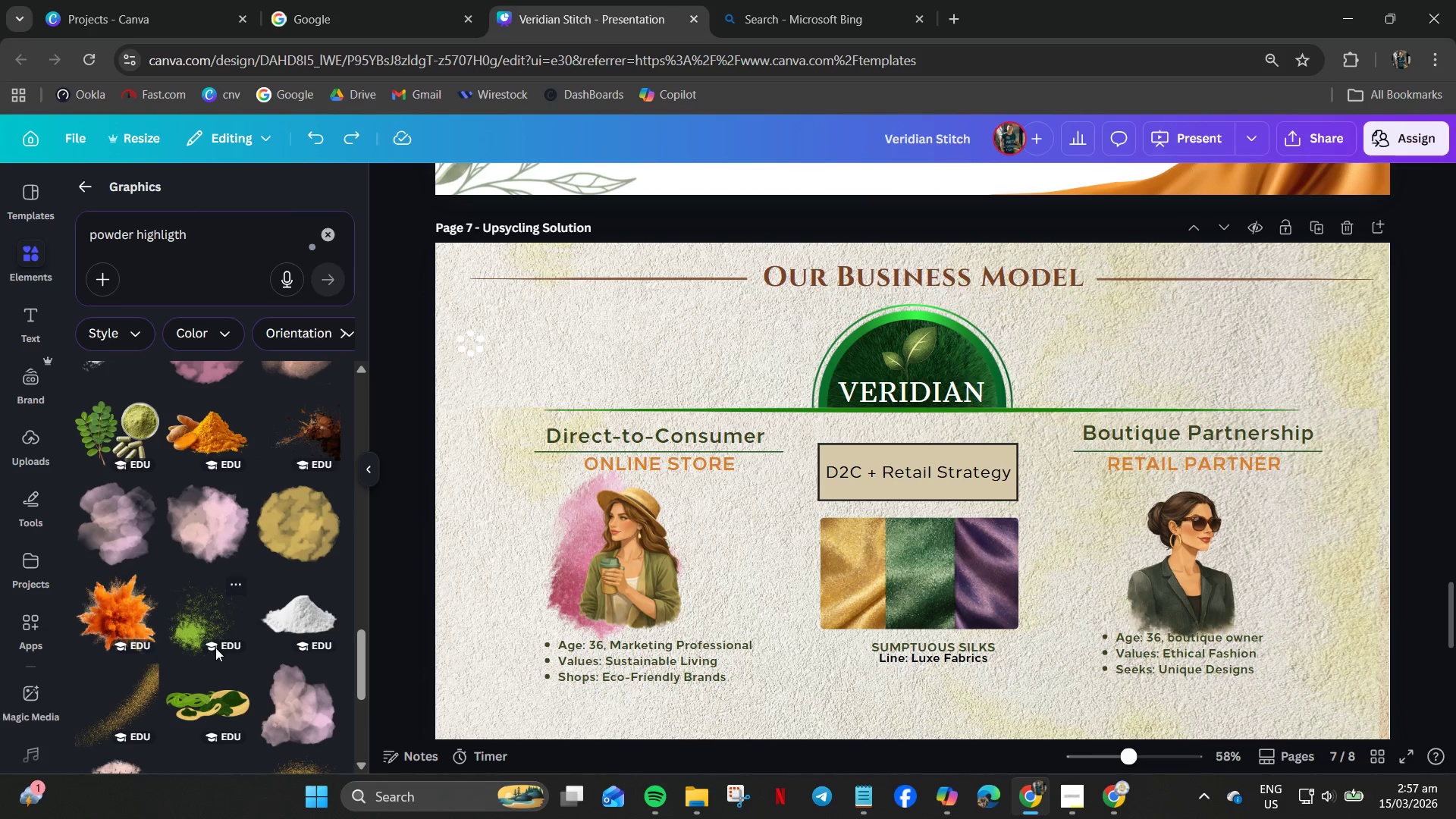 
left_click_drag(start_coordinate=[927, 550], to_coordinate=[1224, 583])
 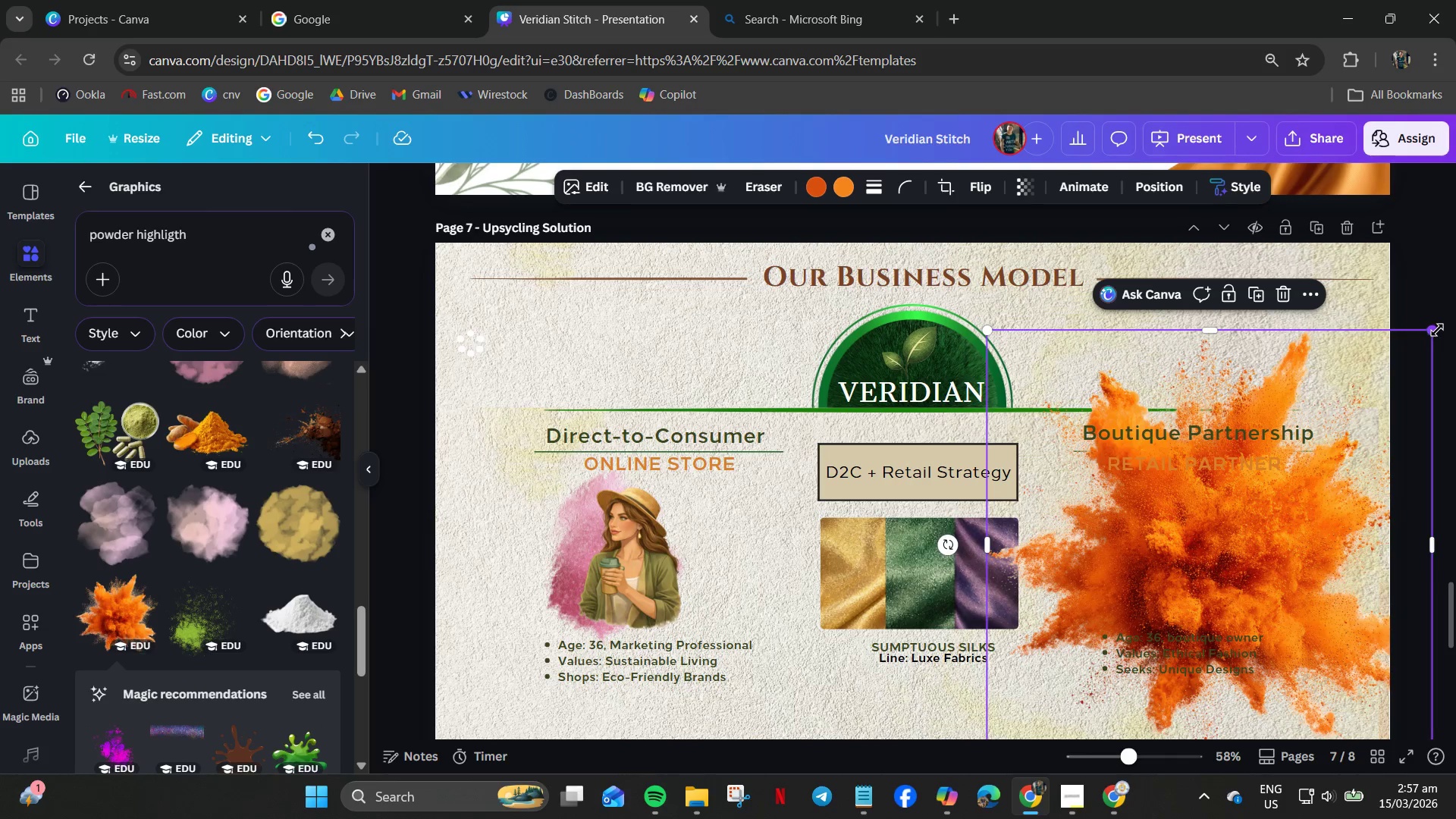 
left_click_drag(start_coordinate=[1436, 330], to_coordinate=[1132, 544])
 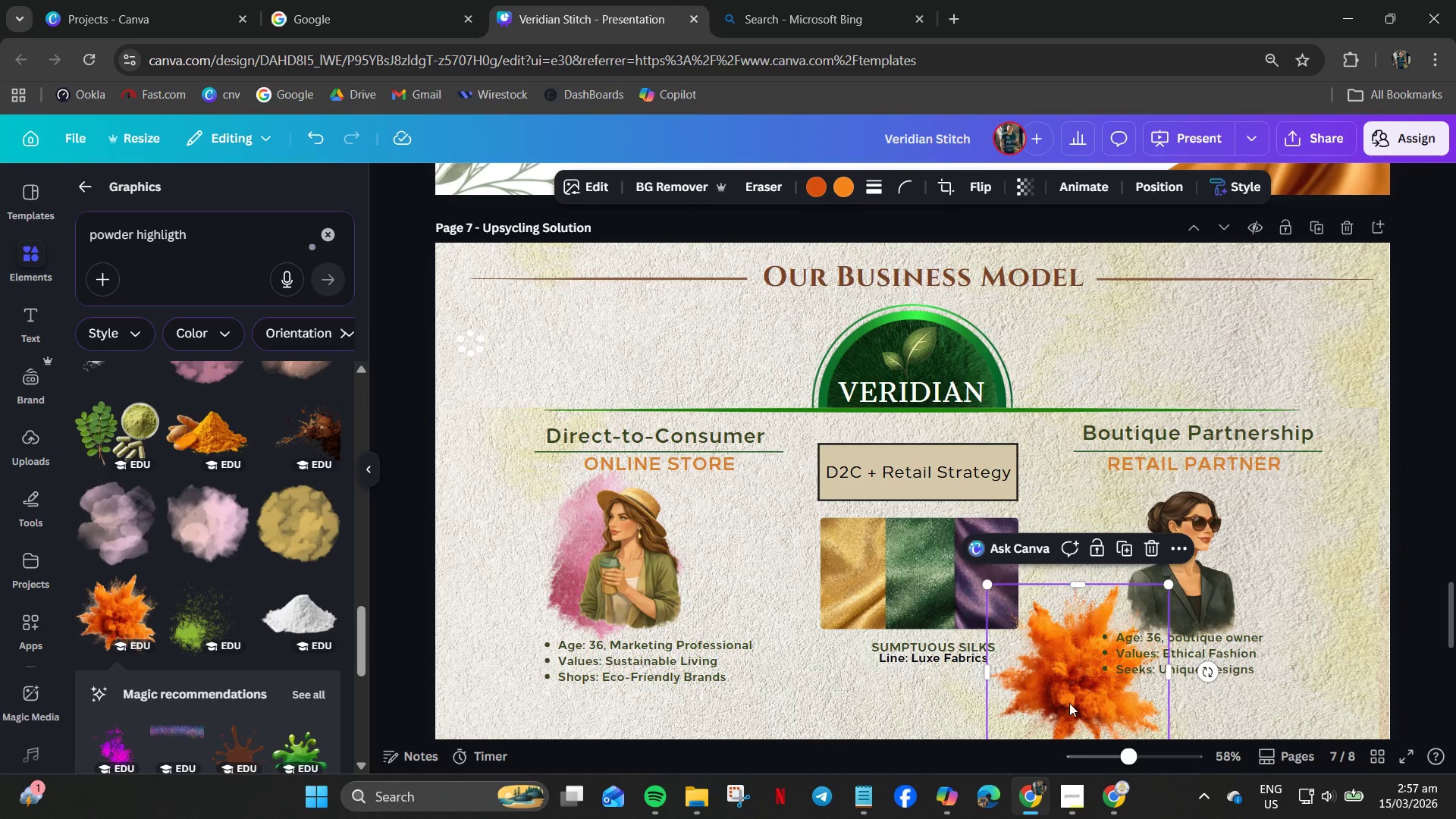 
left_click_drag(start_coordinate=[1069, 703], to_coordinate=[1194, 609])
 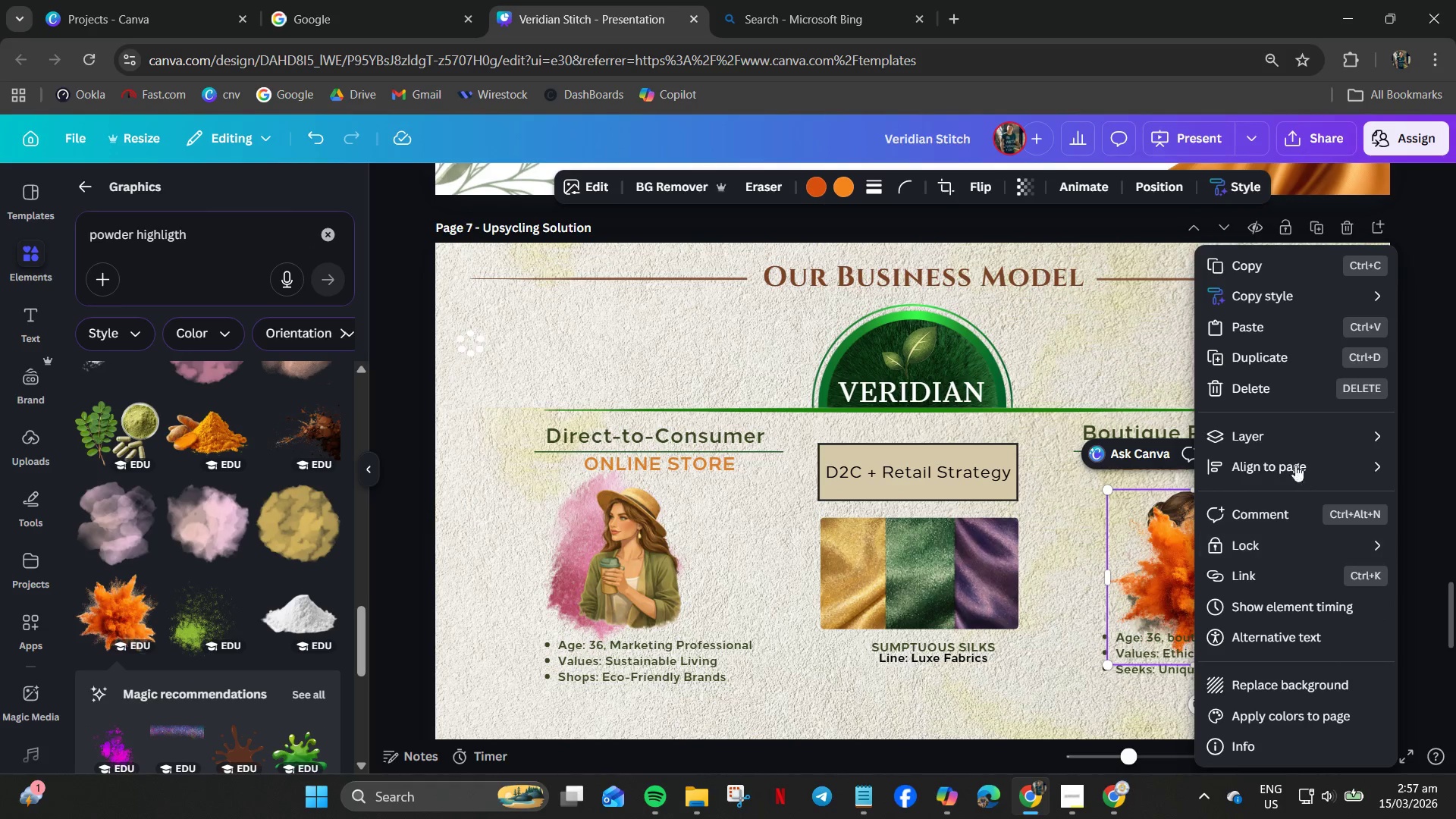 
left_click([1282, 433])
 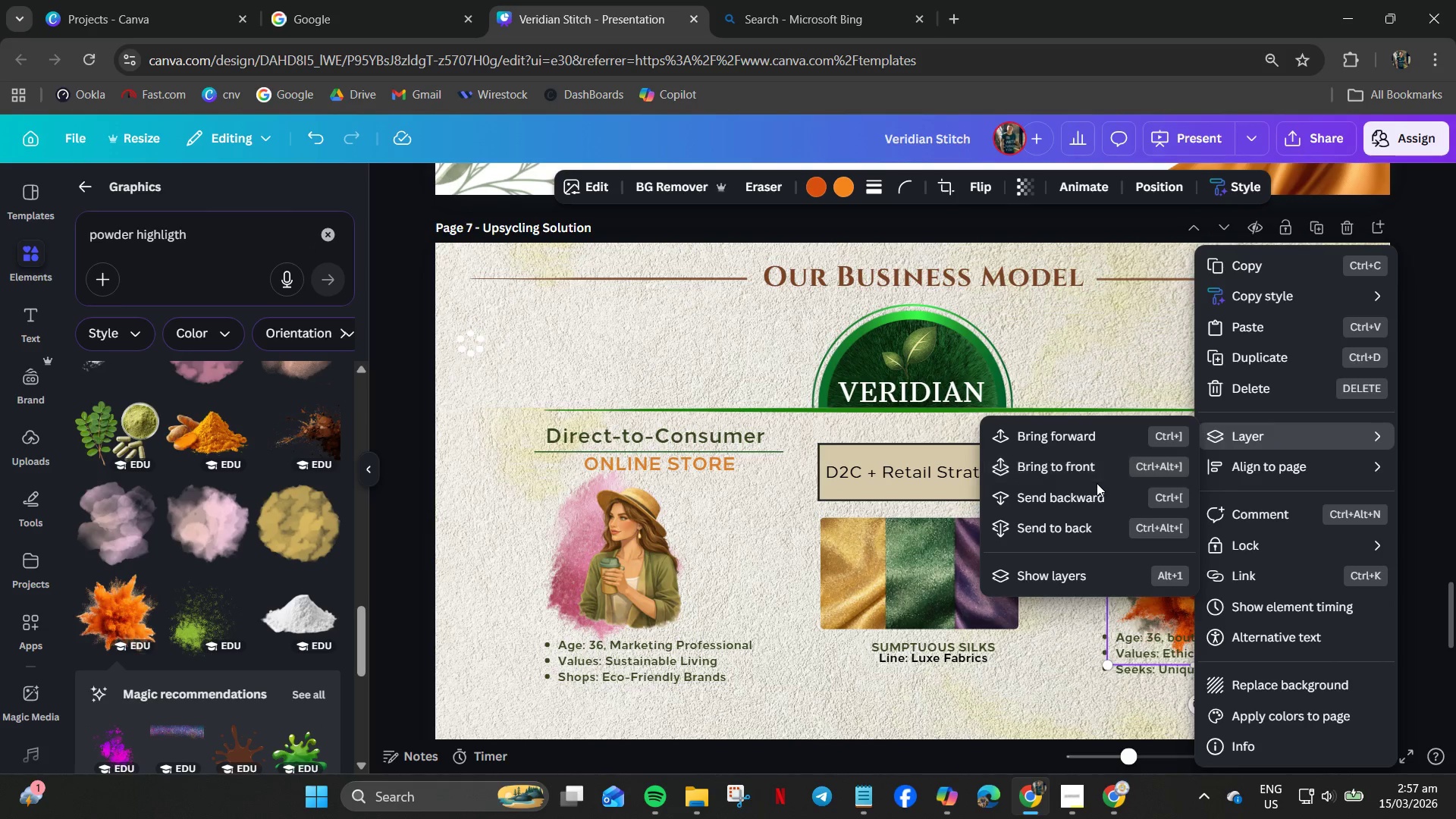 
left_click([1083, 496])
 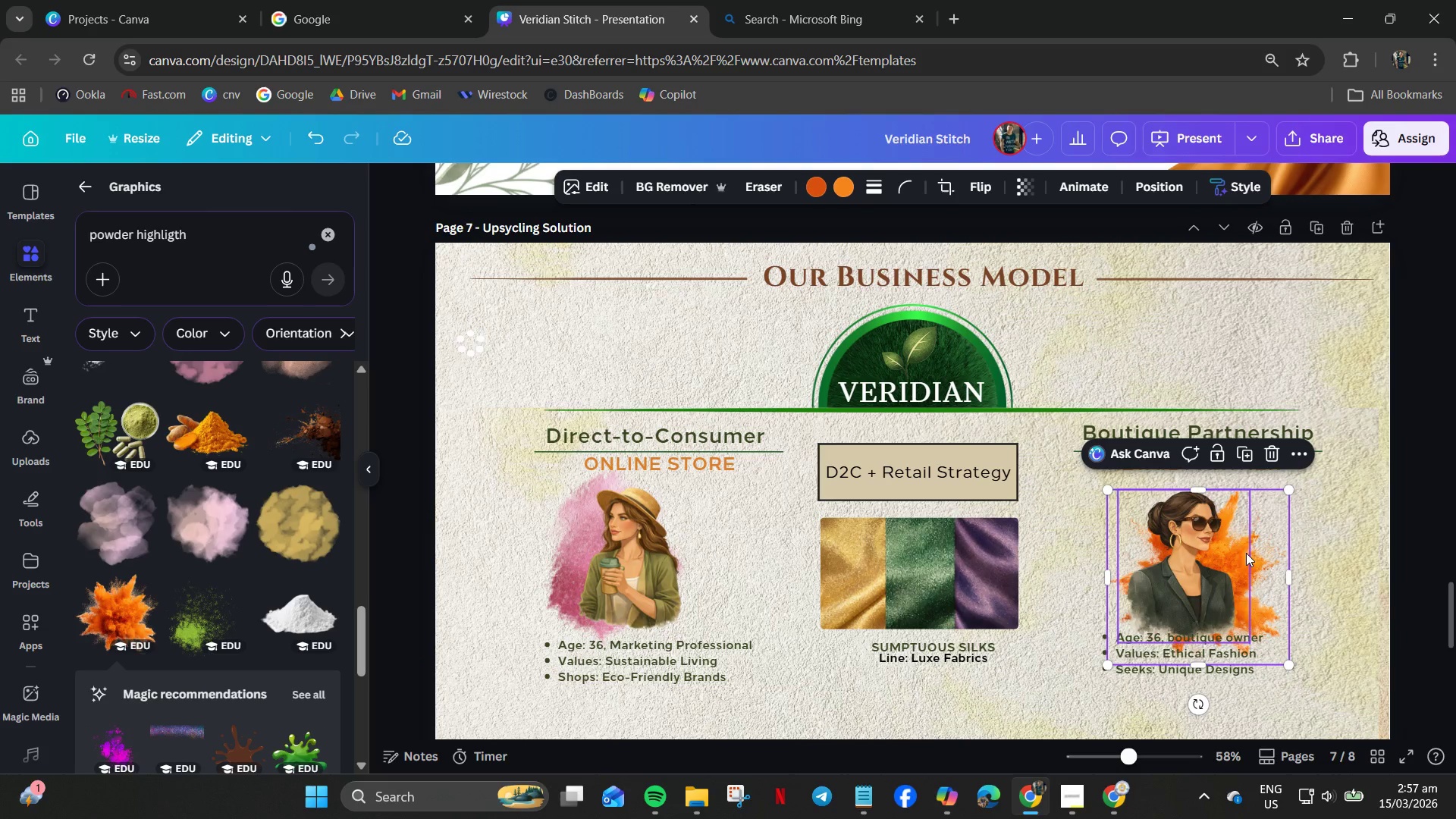 
left_click_drag(start_coordinate=[1252, 553], to_coordinate=[1229, 527])
 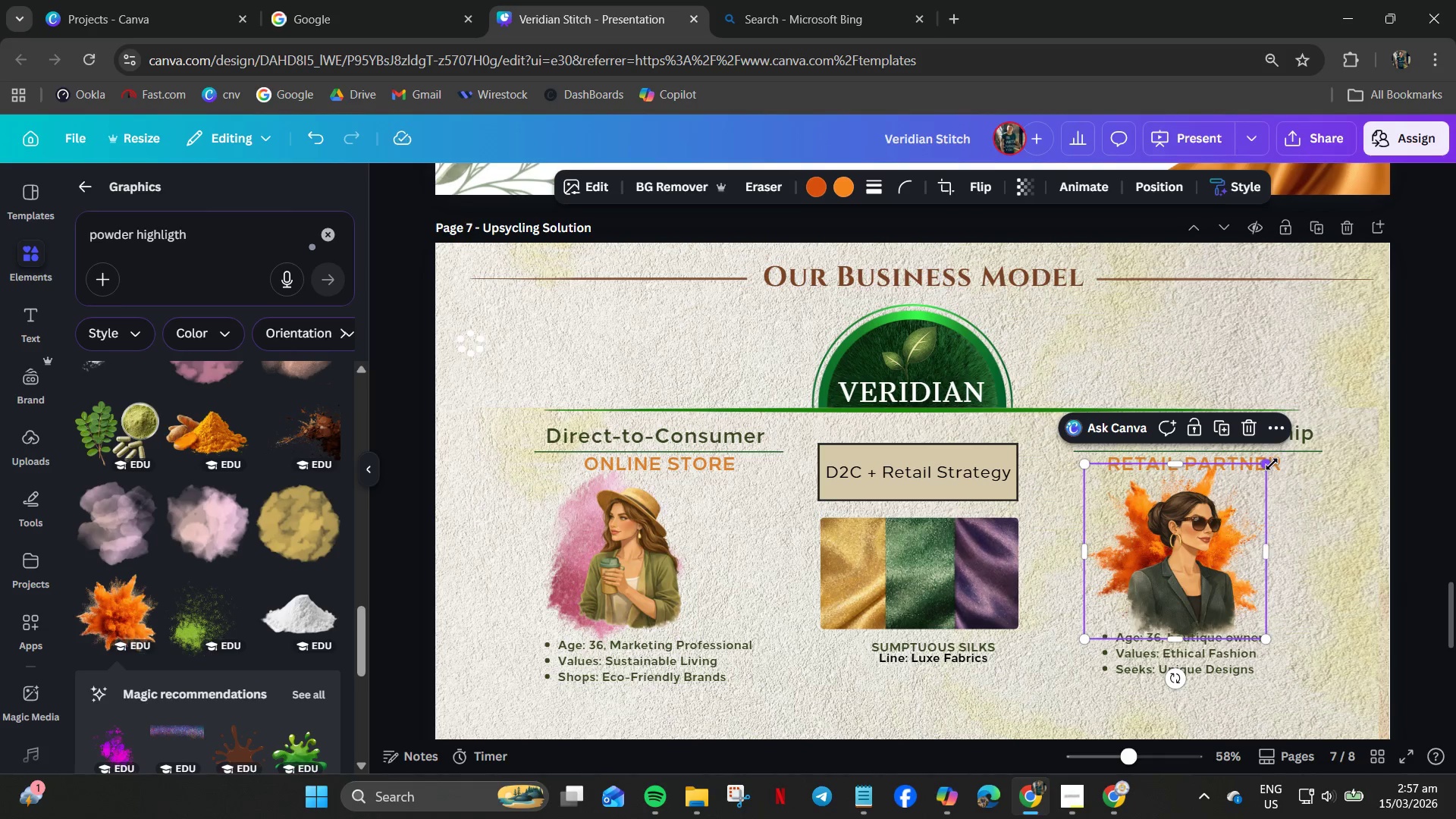 
left_click_drag(start_coordinate=[1272, 464], to_coordinate=[1242, 509])
 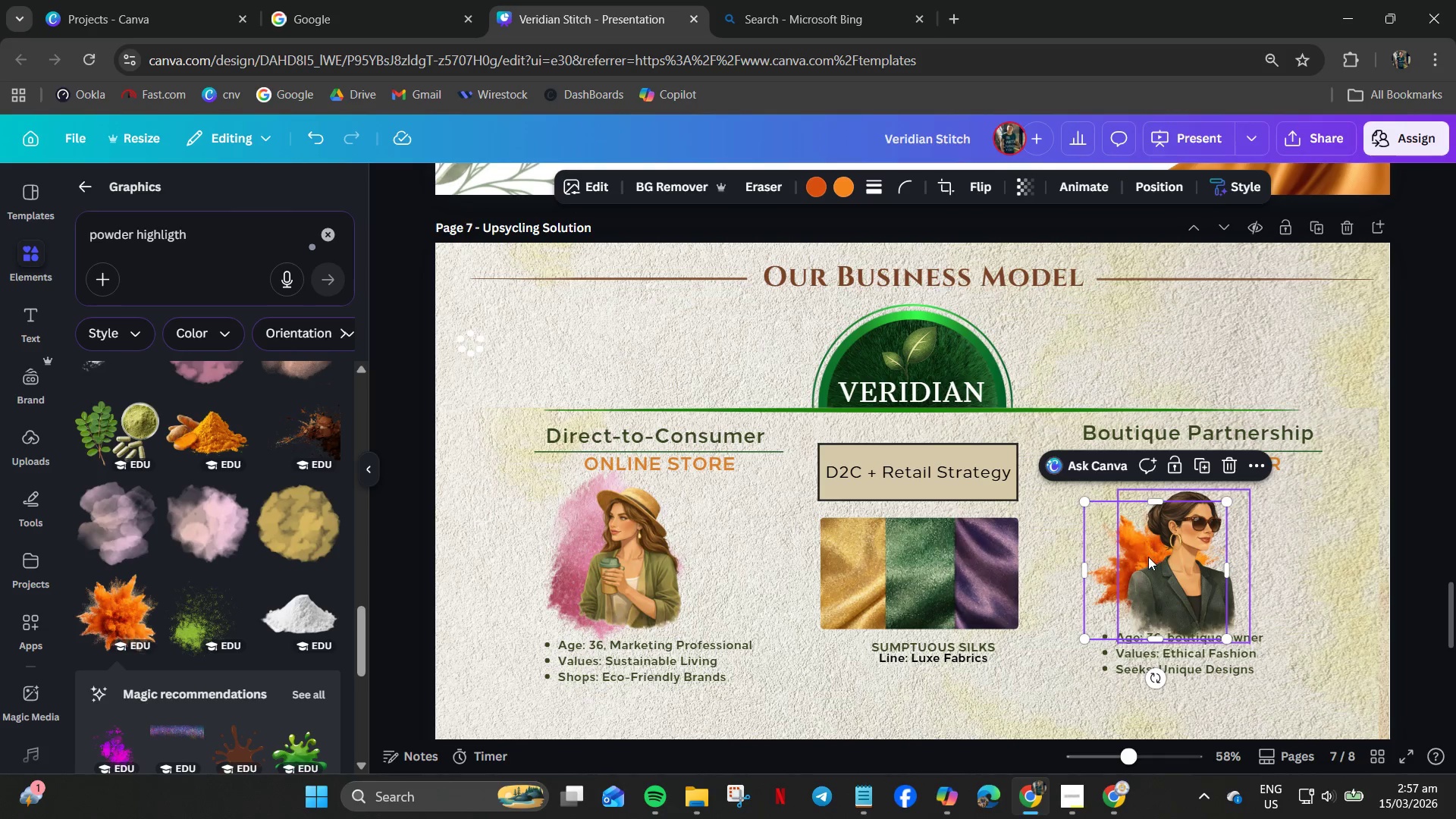 
left_click_drag(start_coordinate=[1142, 556], to_coordinate=[1183, 553])
 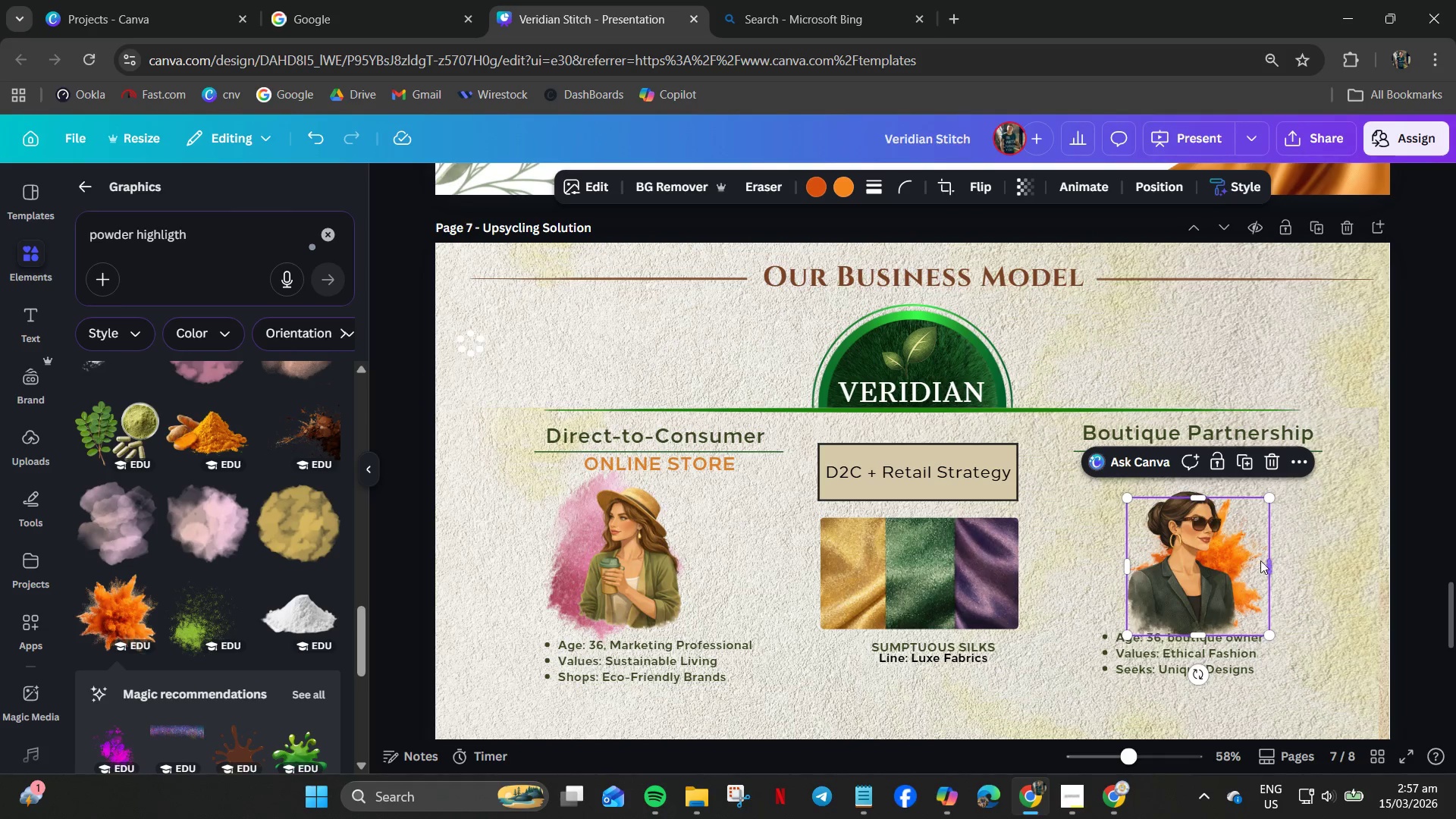 
left_click([1256, 554])
 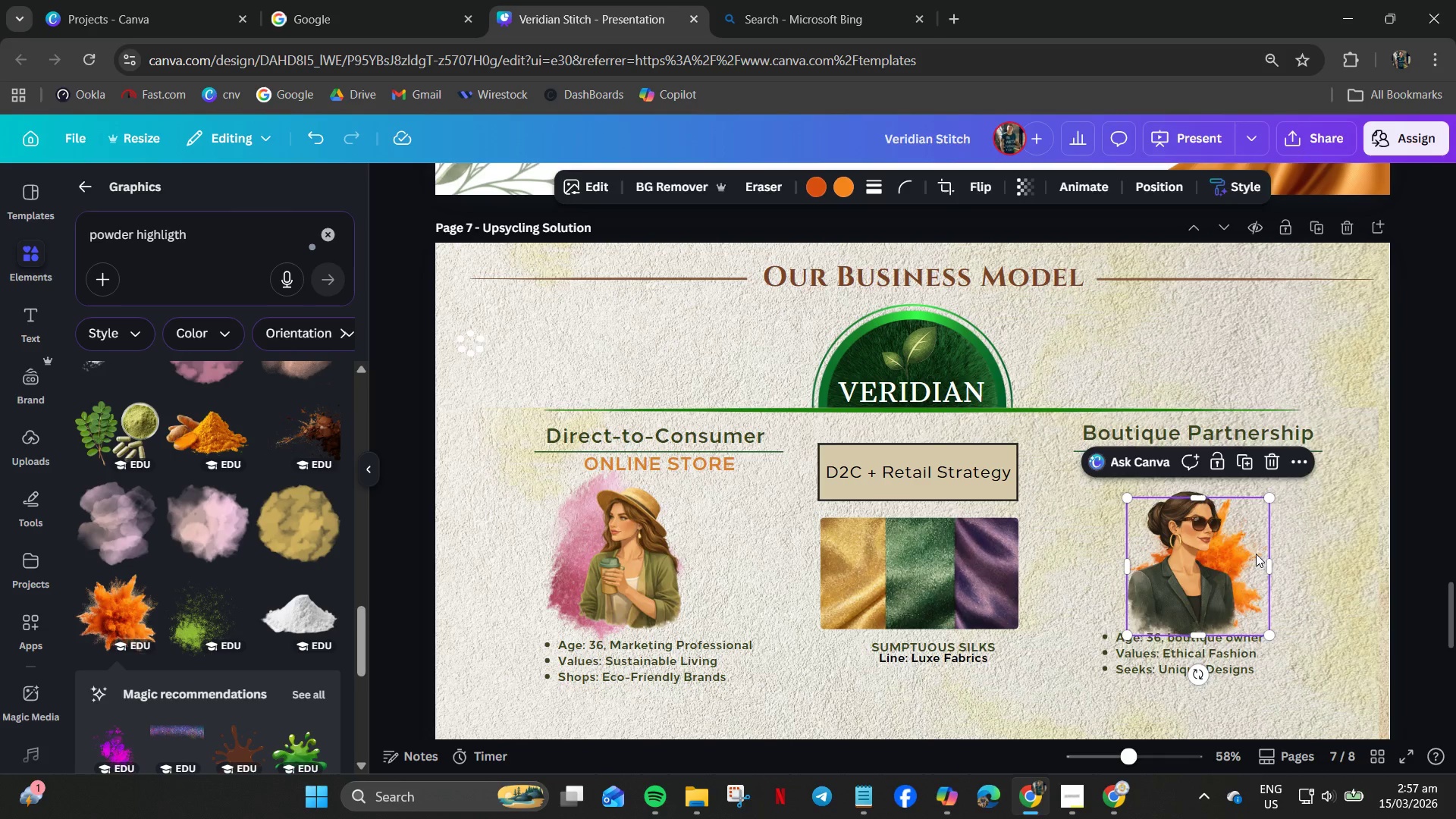 
key(Backspace)
 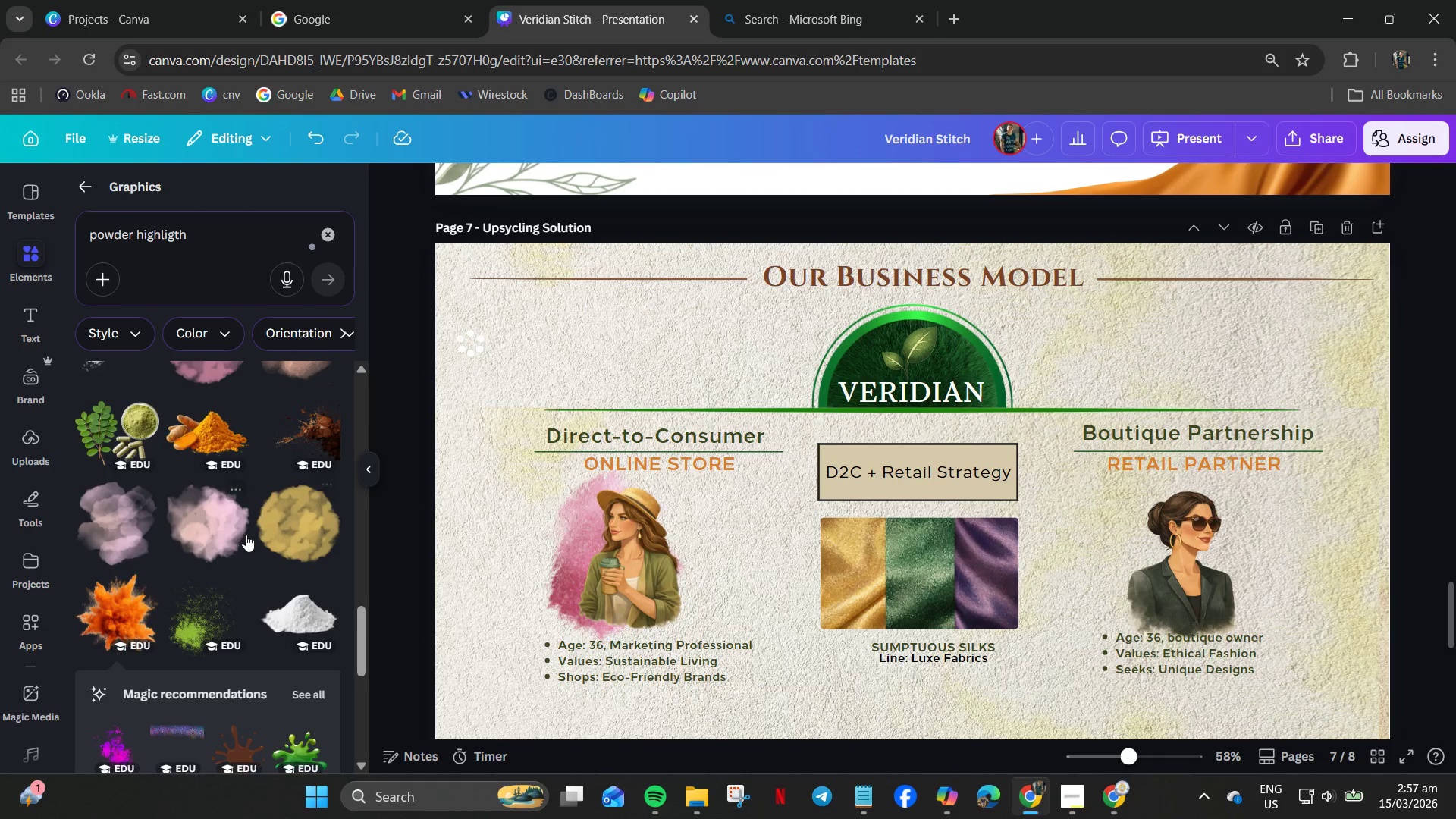 
scroll: coordinate [266, 583], scroll_direction: down, amount: 15.0
 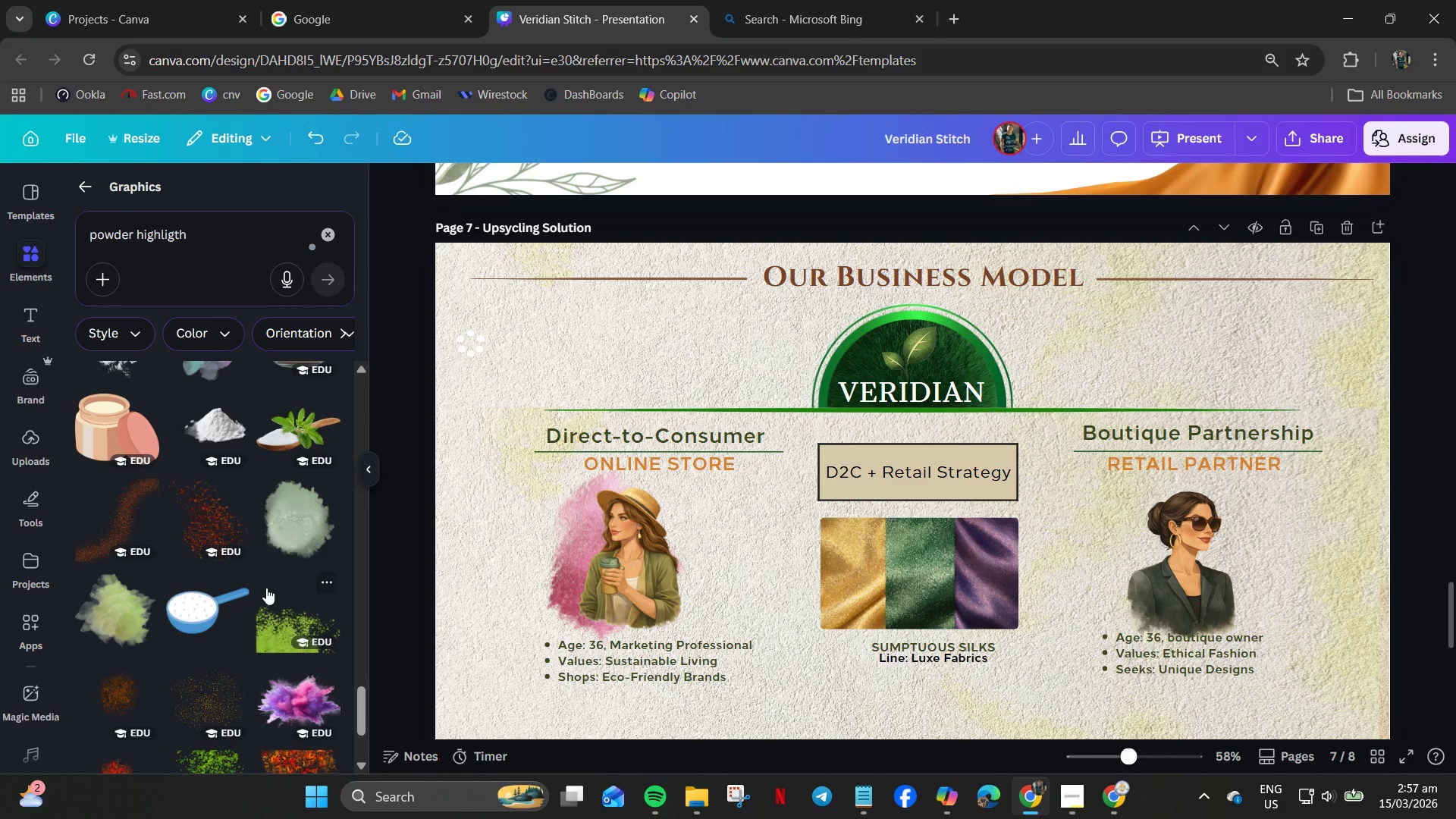 
scroll: coordinate [266, 588], scroll_direction: up, amount: 1.0
 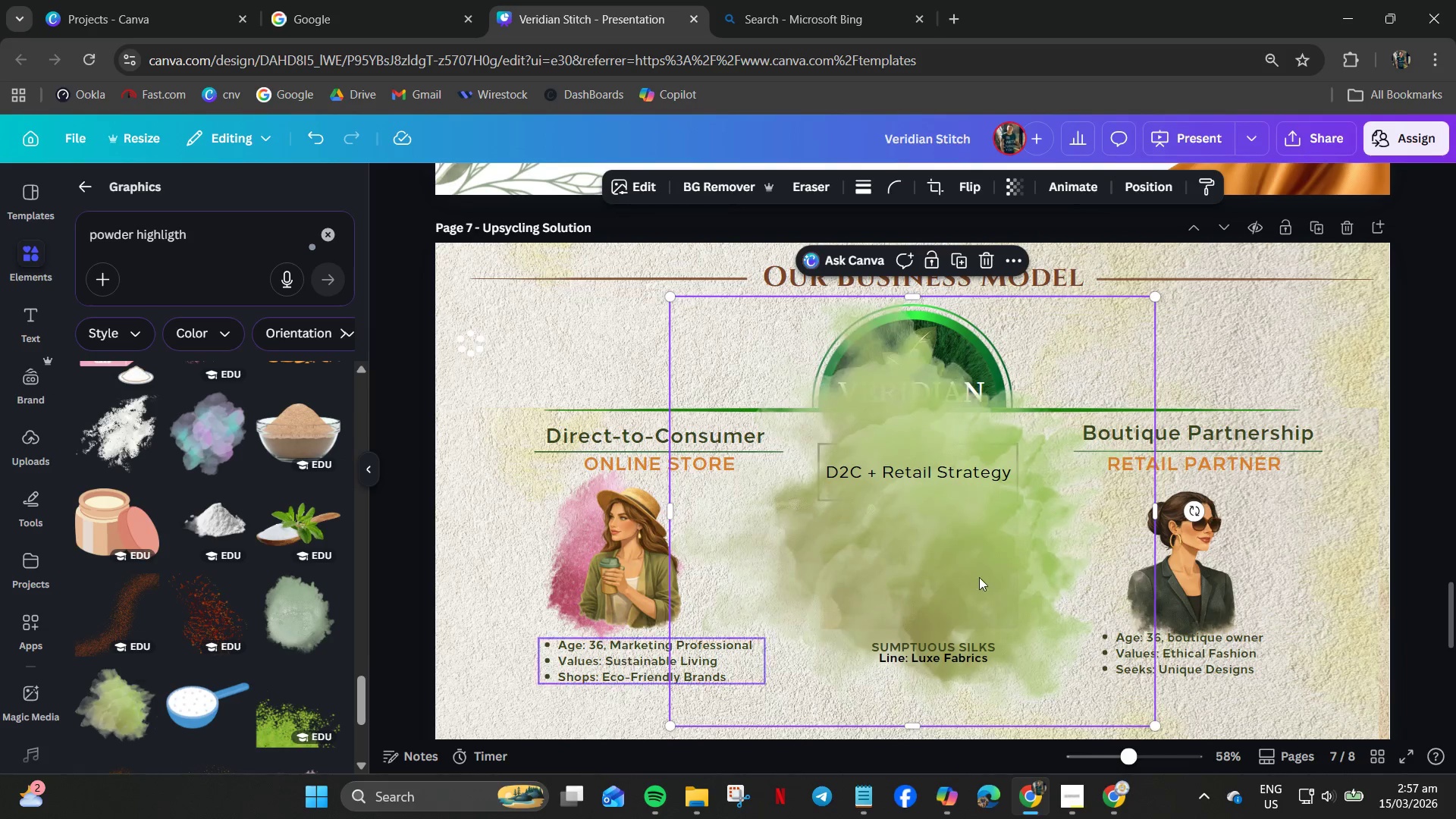 
left_click_drag(start_coordinate=[913, 545], to_coordinate=[1205, 557])
 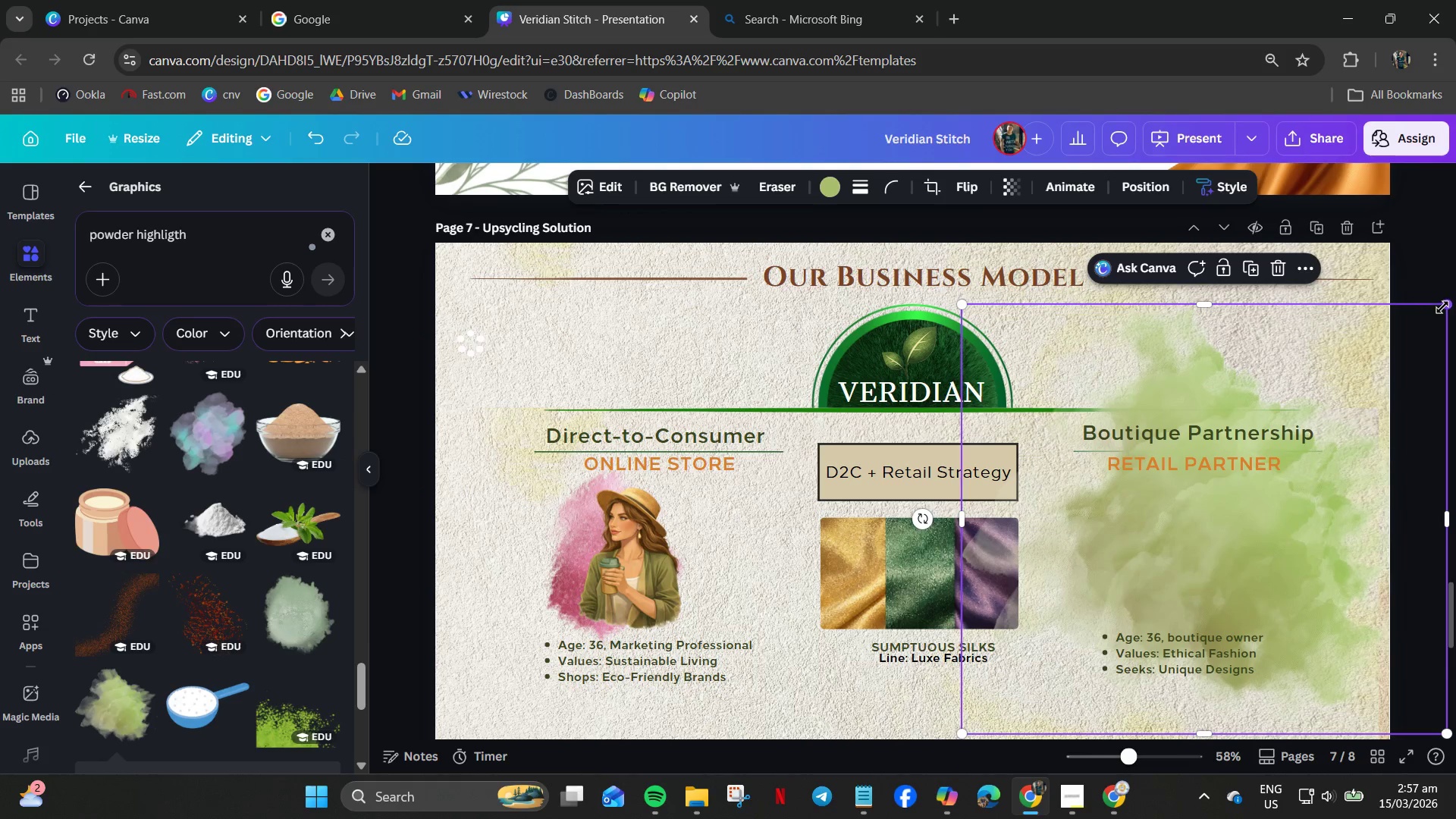 
left_click_drag(start_coordinate=[1444, 304], to_coordinate=[1130, 593])
 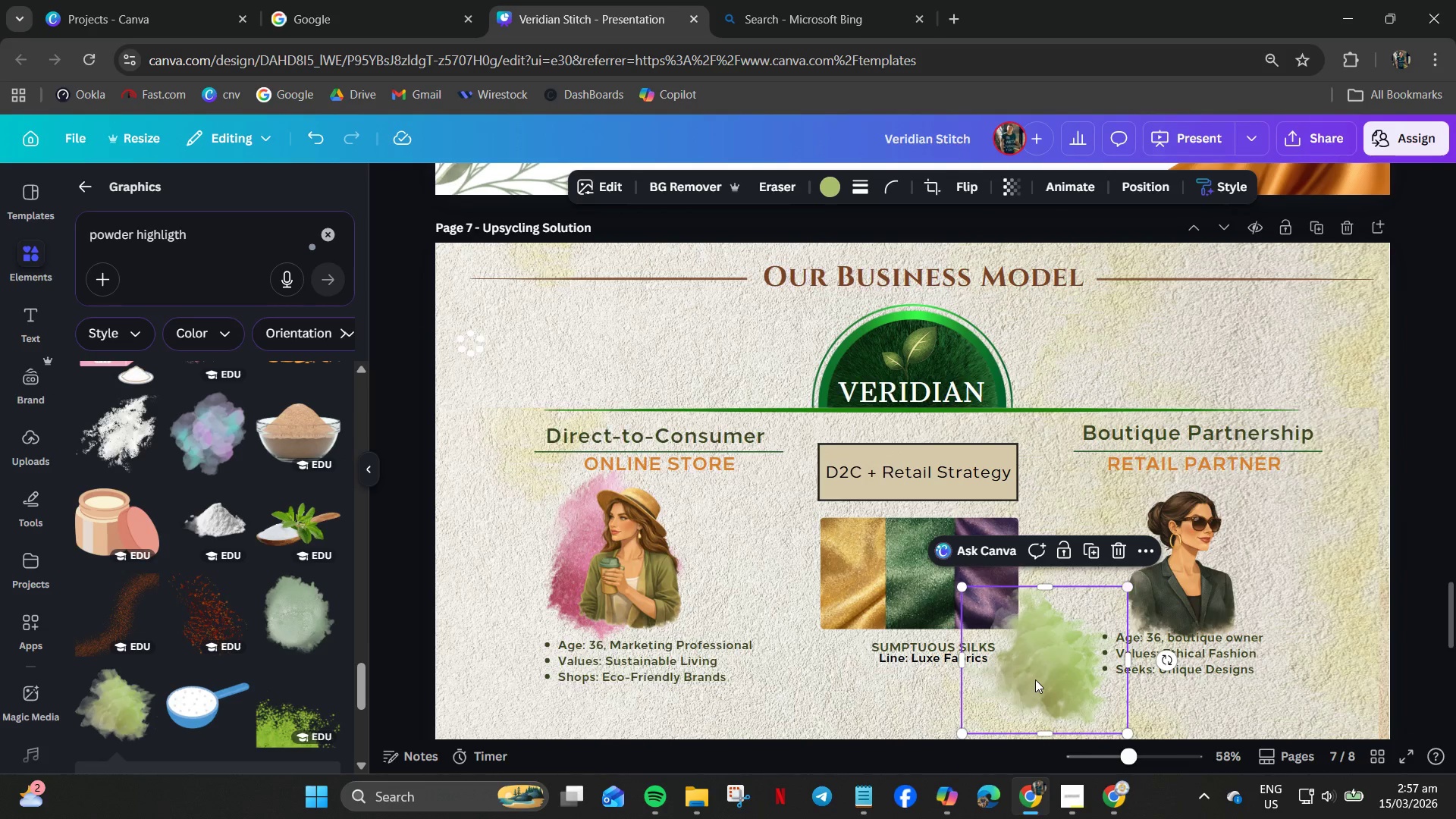 
left_click_drag(start_coordinate=[1035, 679], to_coordinate=[1216, 564])
 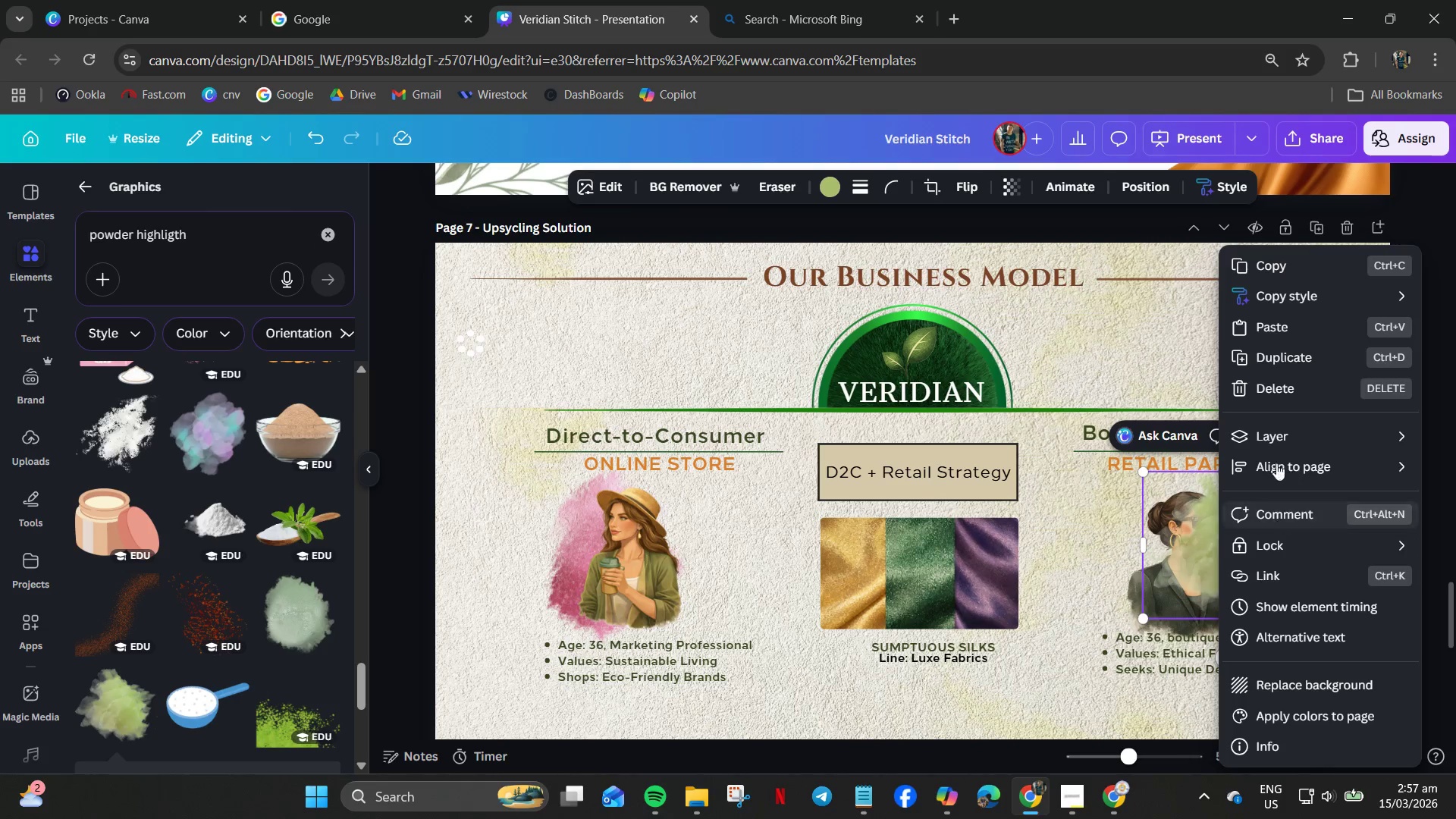 
left_click([1279, 438])
 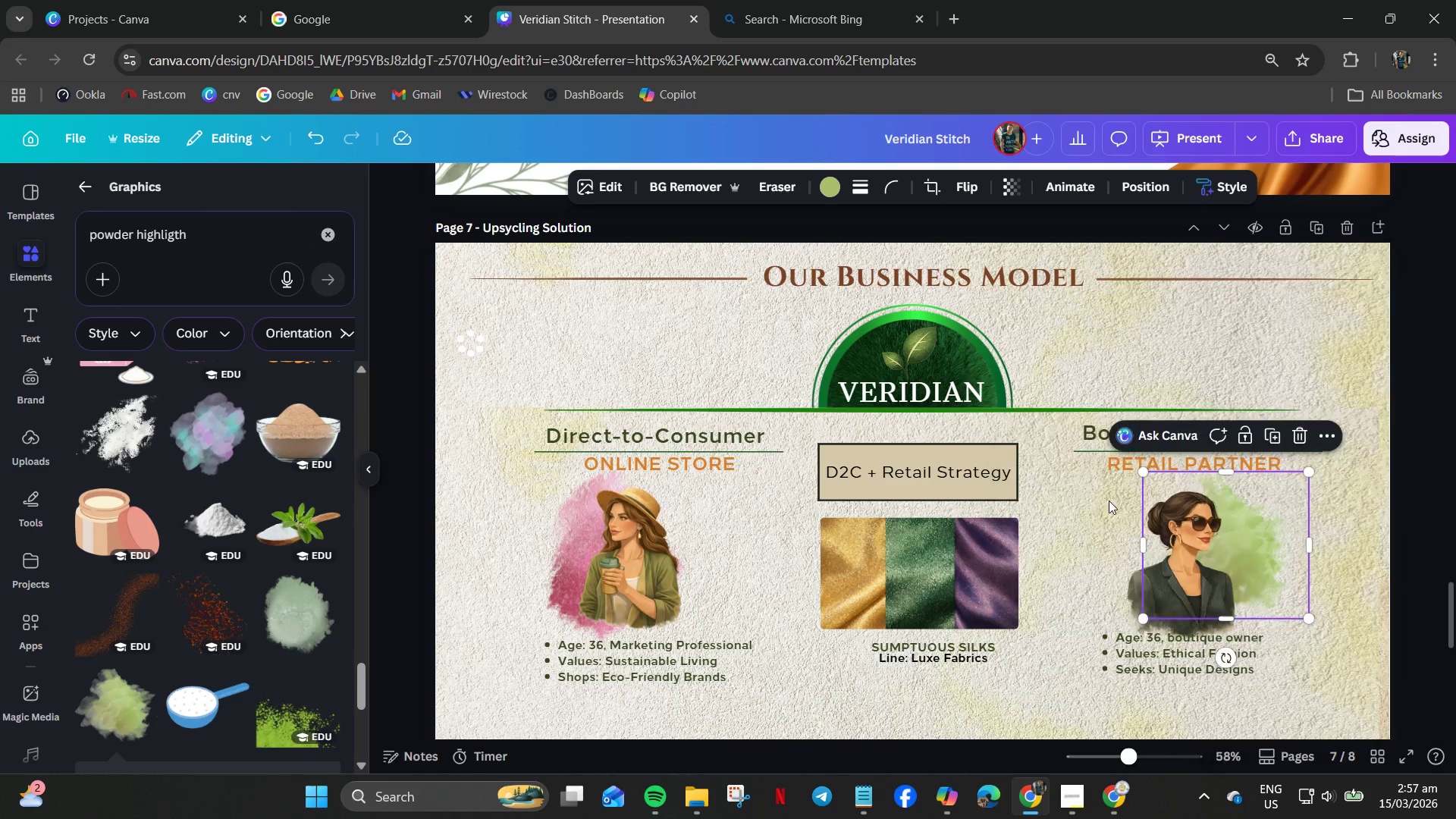 
left_click_drag(start_coordinate=[1260, 548], to_coordinate=[1253, 560])
 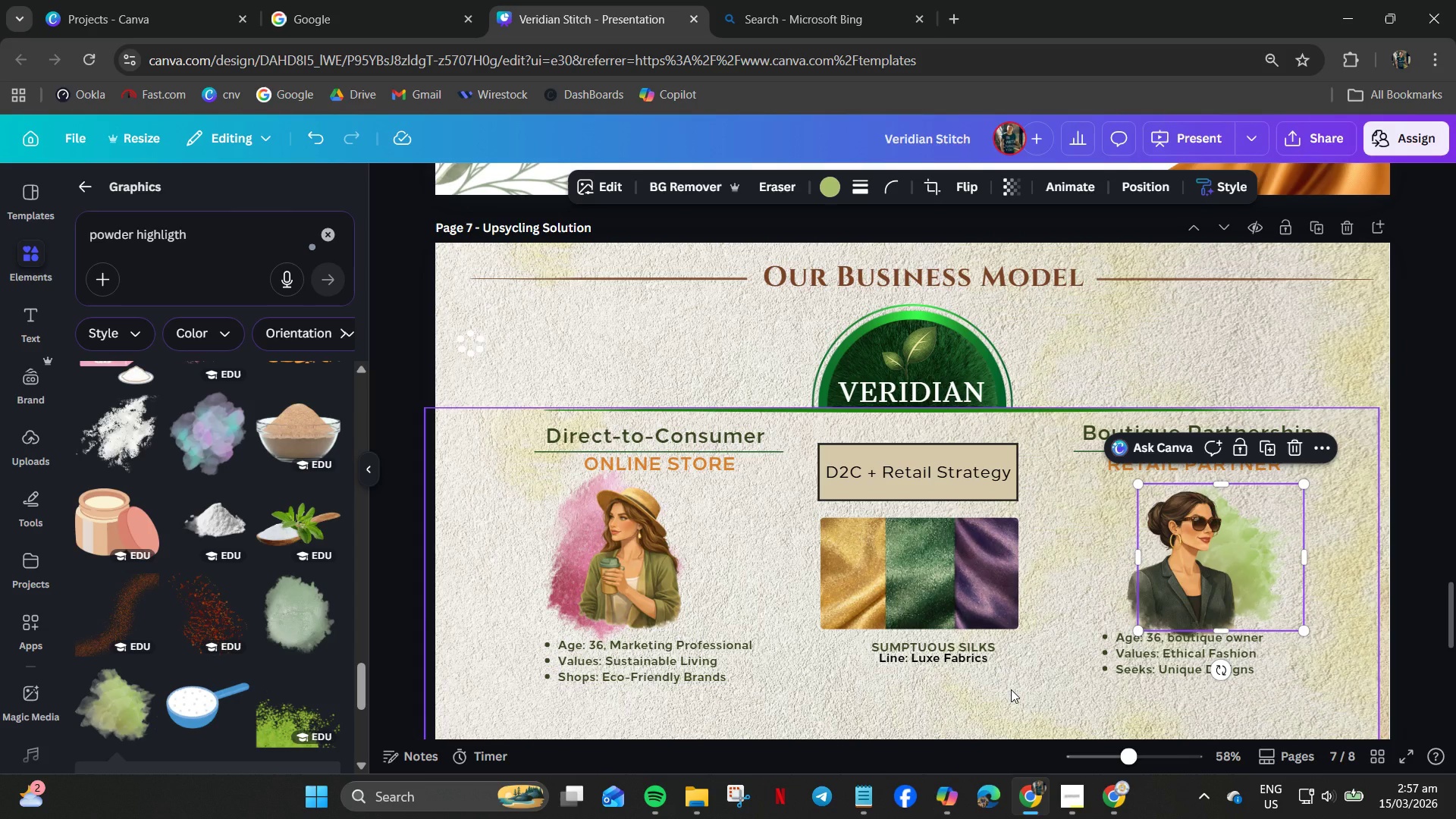 
key(Delete)
 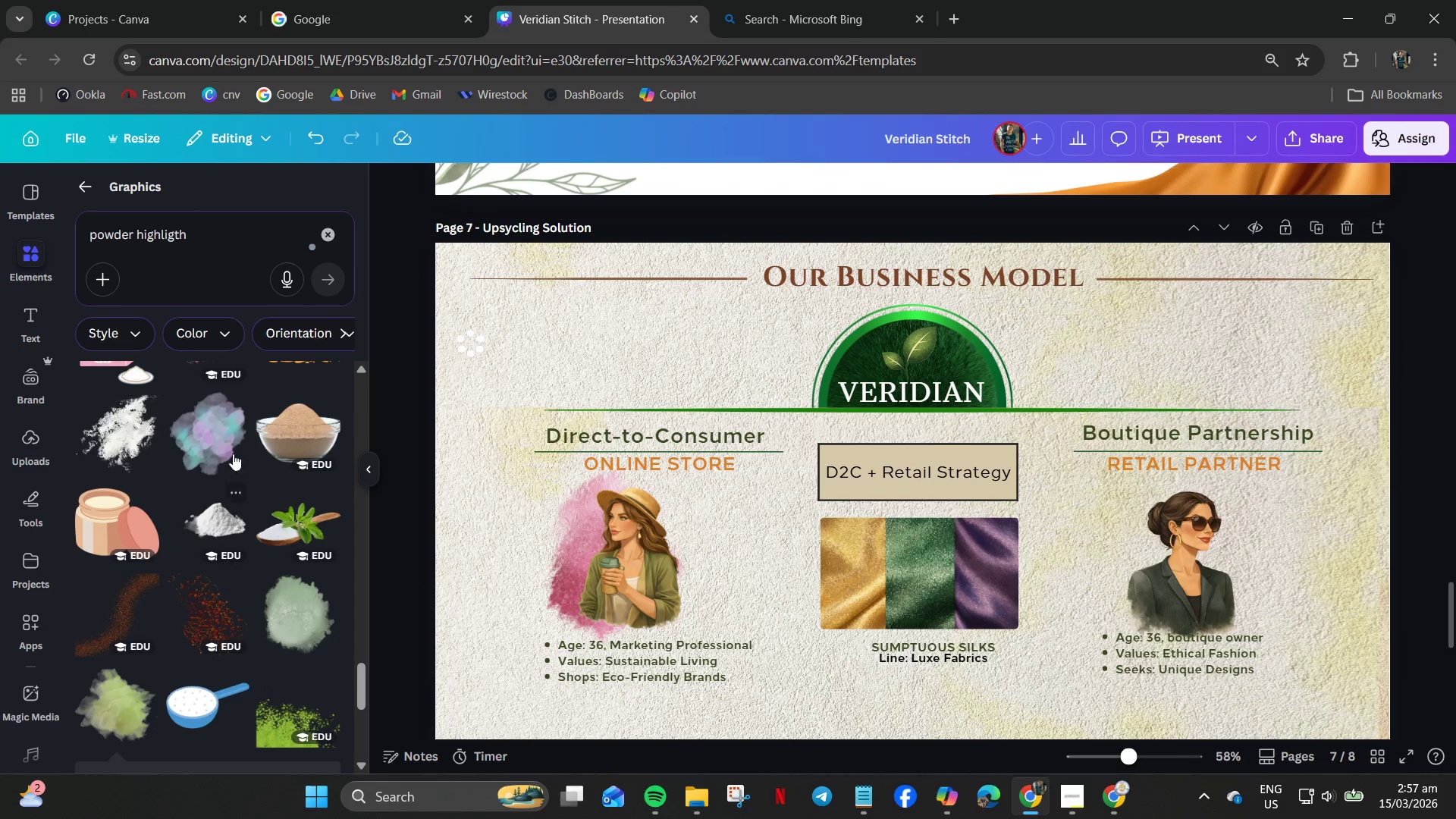 
left_click([222, 430])
 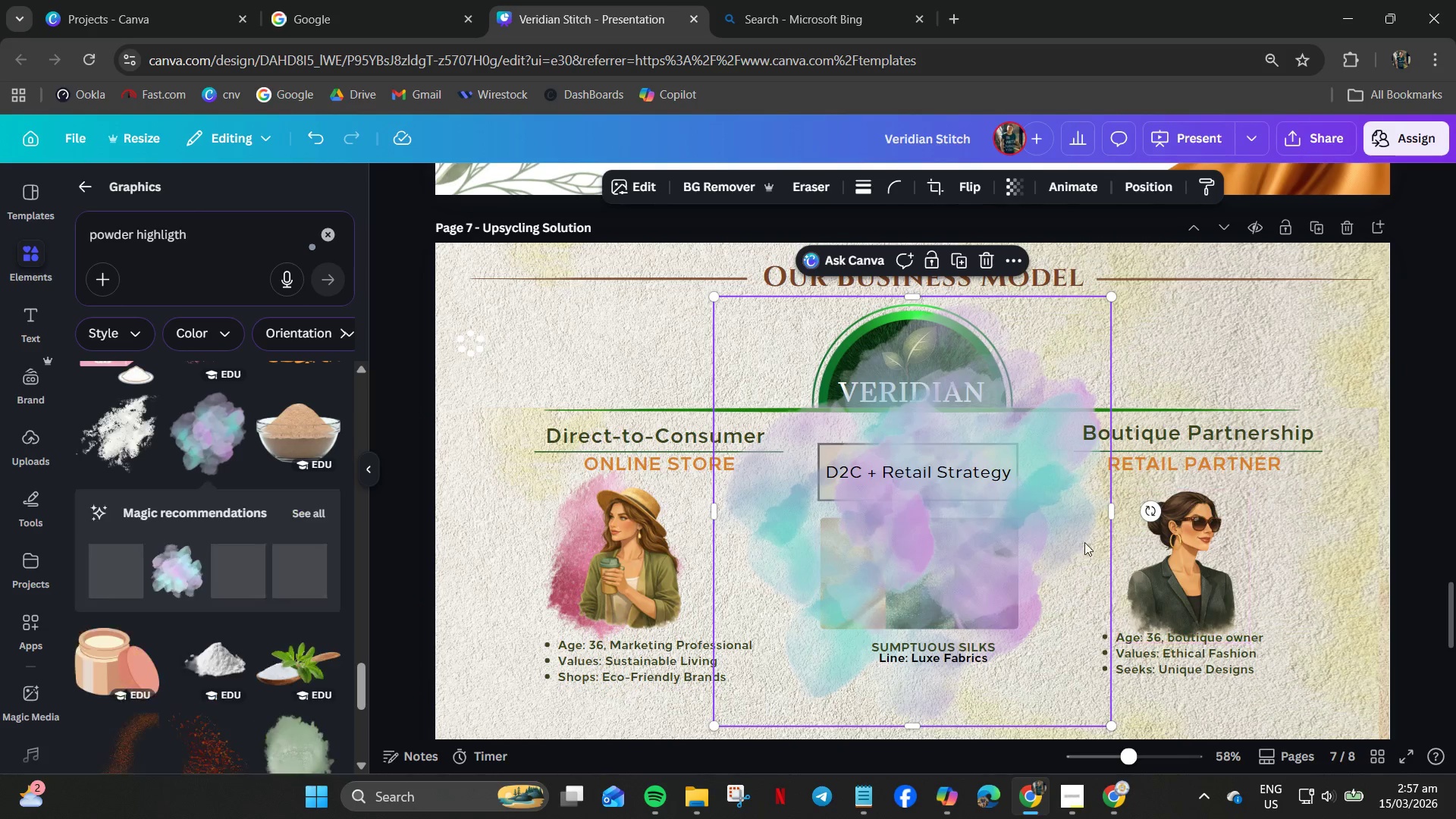 
left_click_drag(start_coordinate=[969, 548], to_coordinate=[1298, 590])
 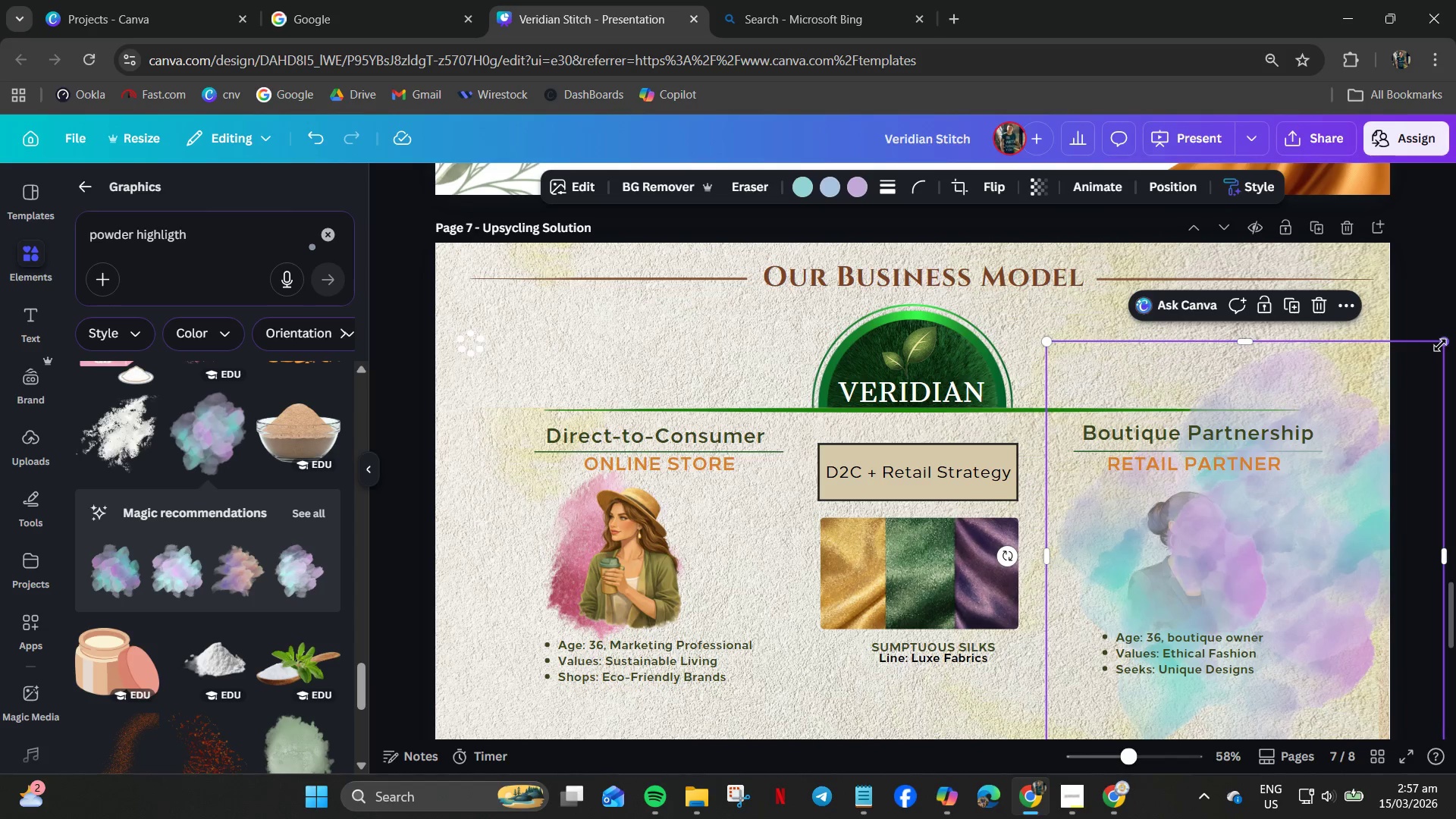 
left_click_drag(start_coordinate=[1438, 345], to_coordinate=[1142, 546])
 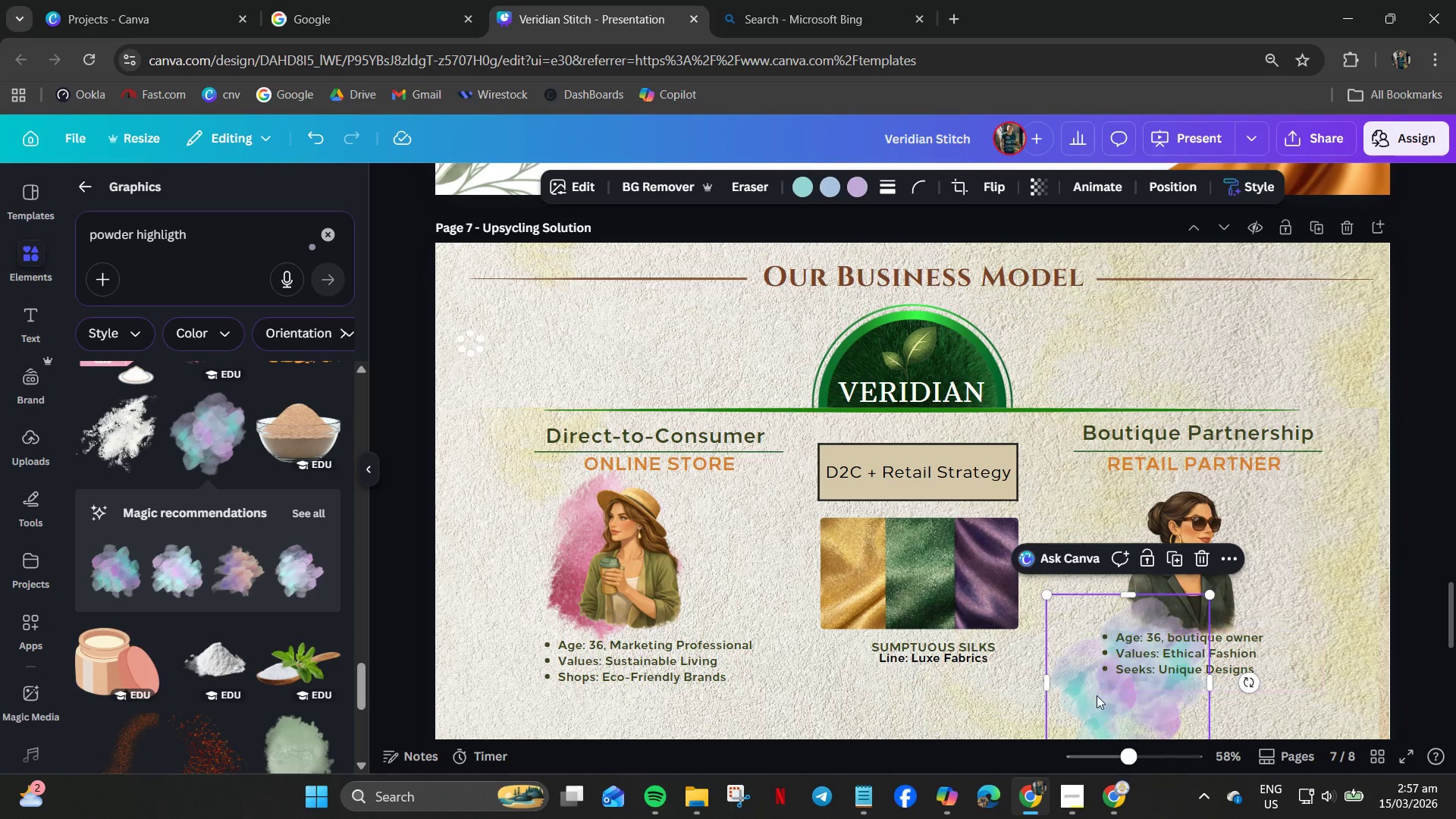 
left_click_drag(start_coordinate=[1097, 695], to_coordinate=[1173, 563])
 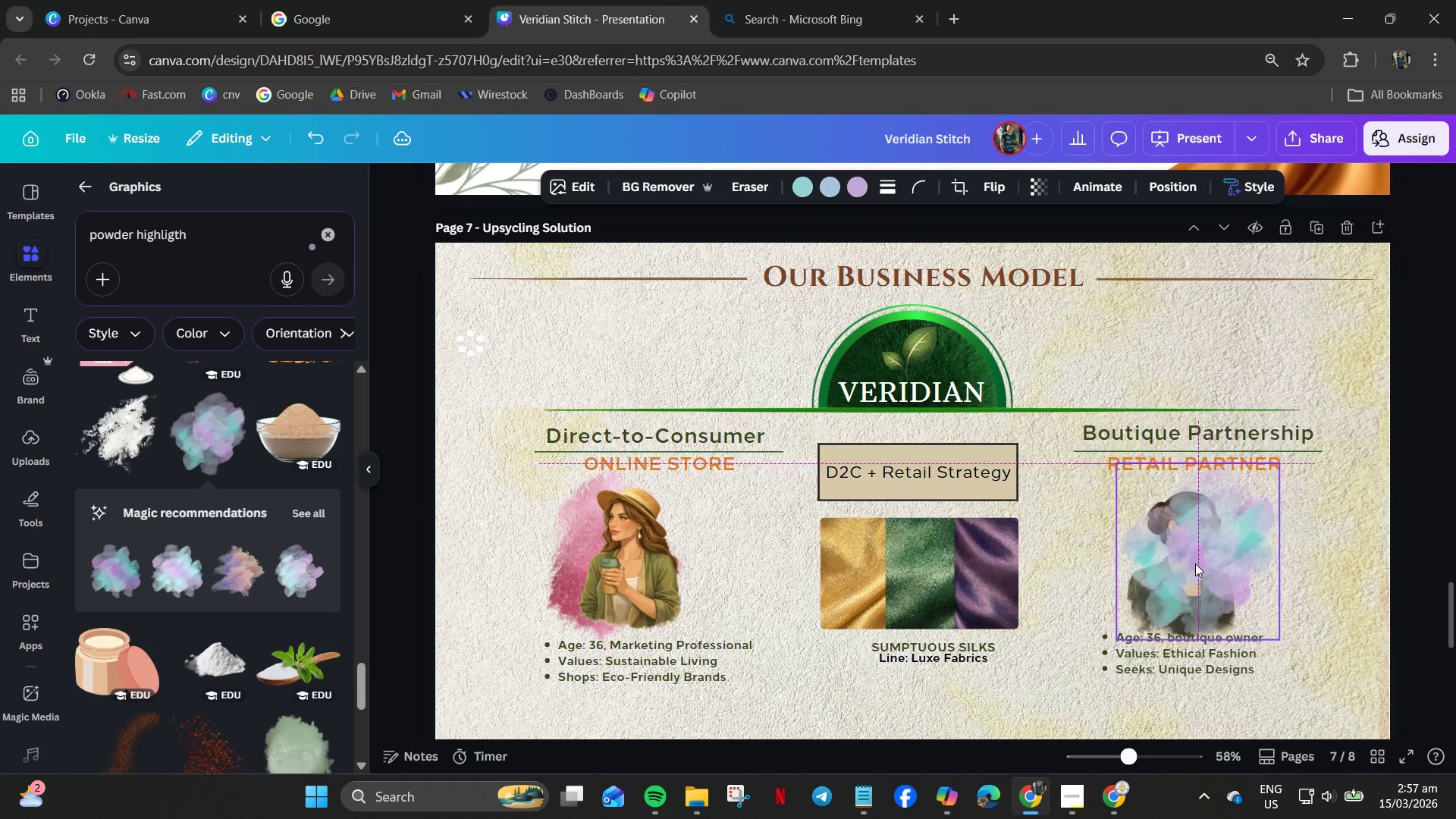 
right_click([1200, 563])
 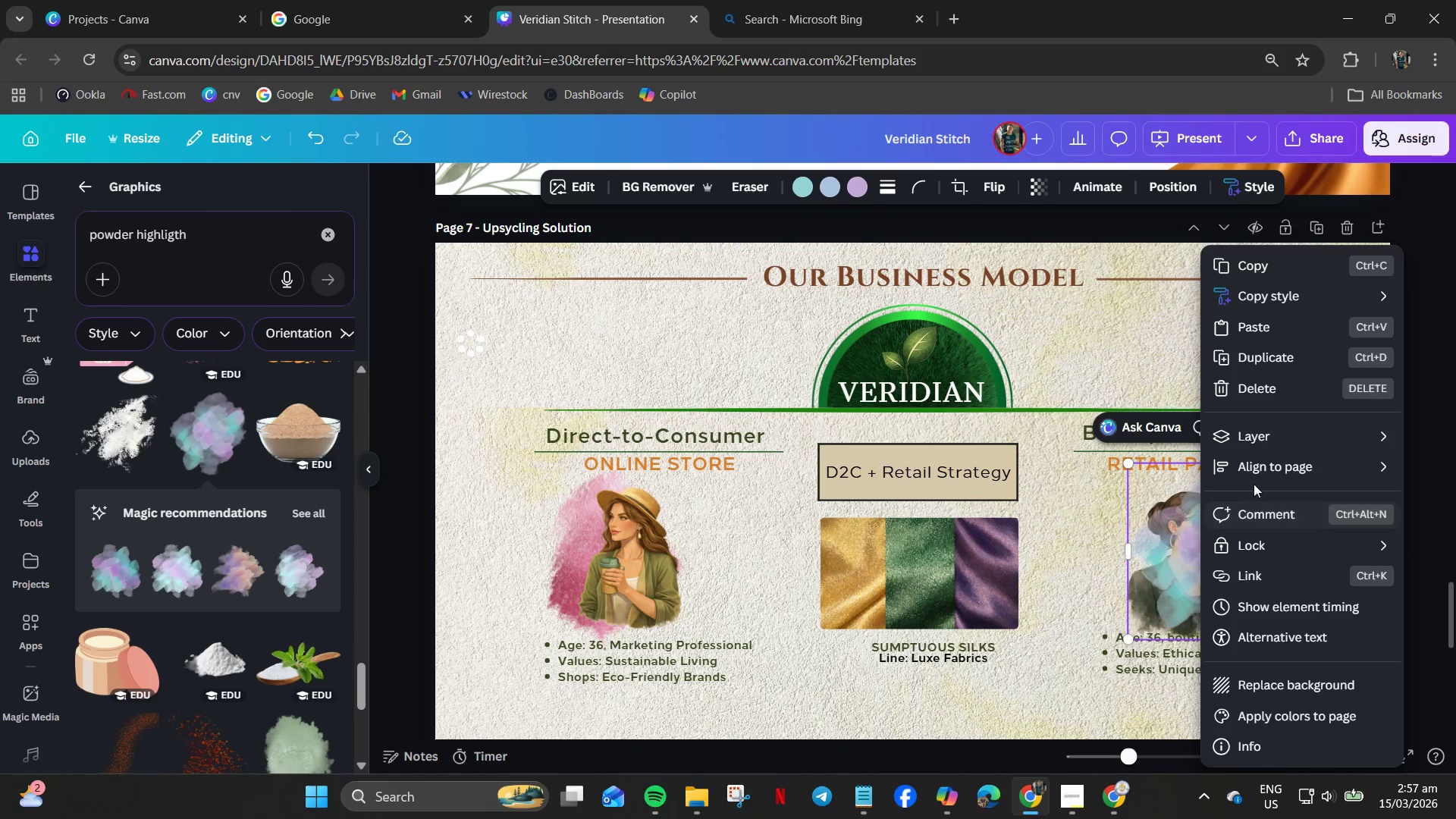 
left_click([1254, 446])
 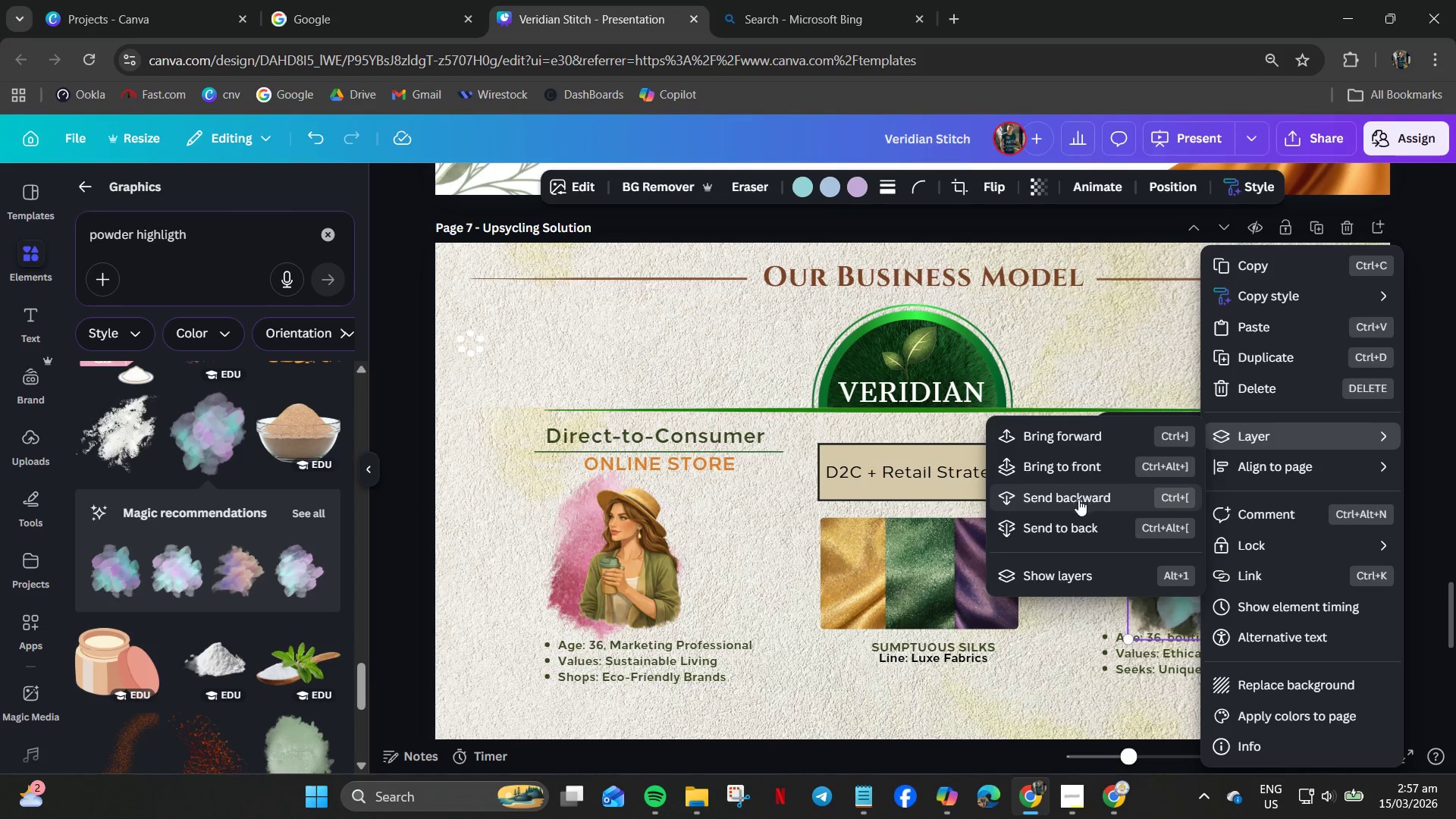 
left_click_drag(start_coordinate=[1079, 497], to_coordinate=[1084, 497])
 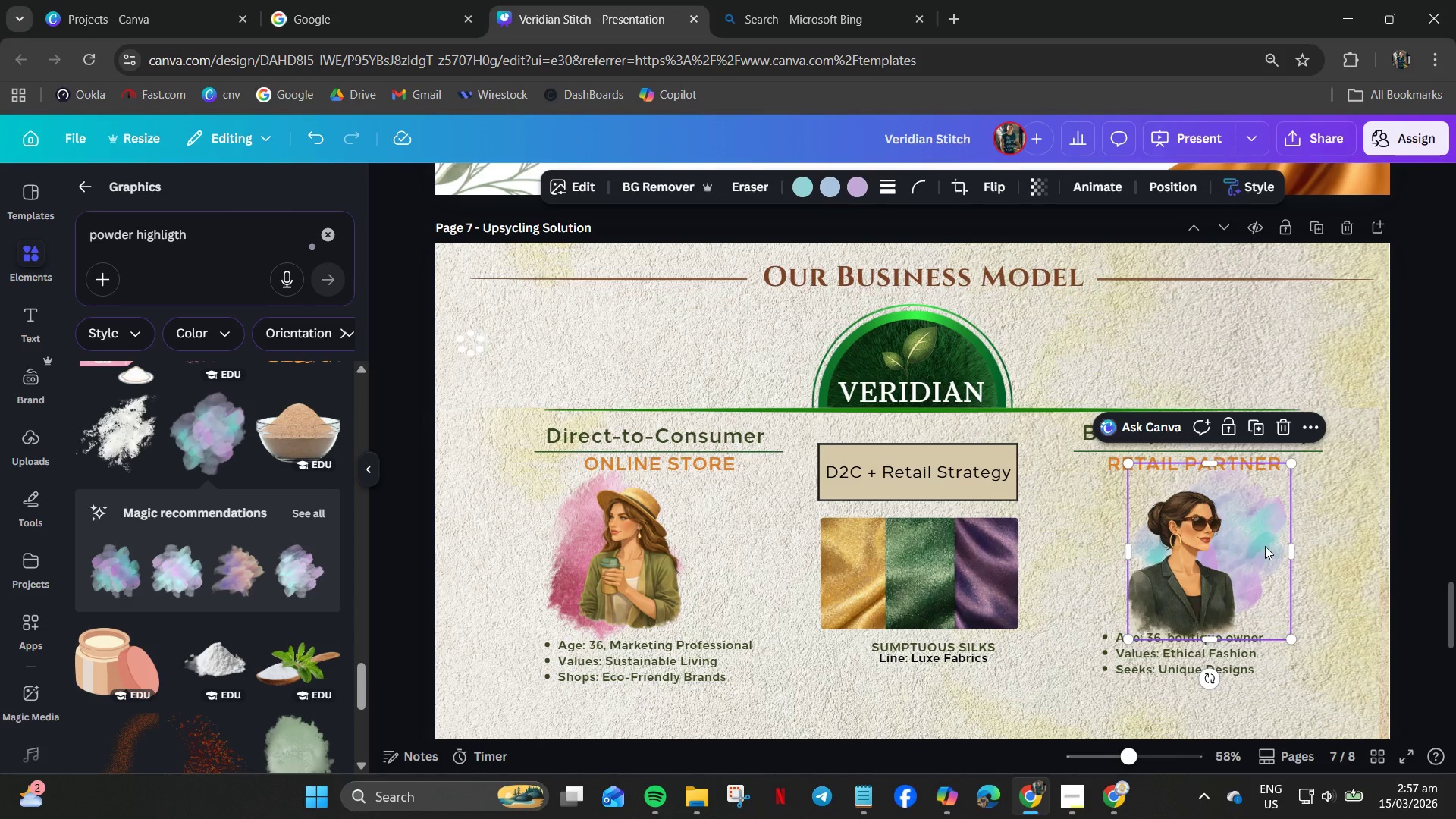 
left_click_drag(start_coordinate=[1265, 546], to_coordinate=[1260, 555])
 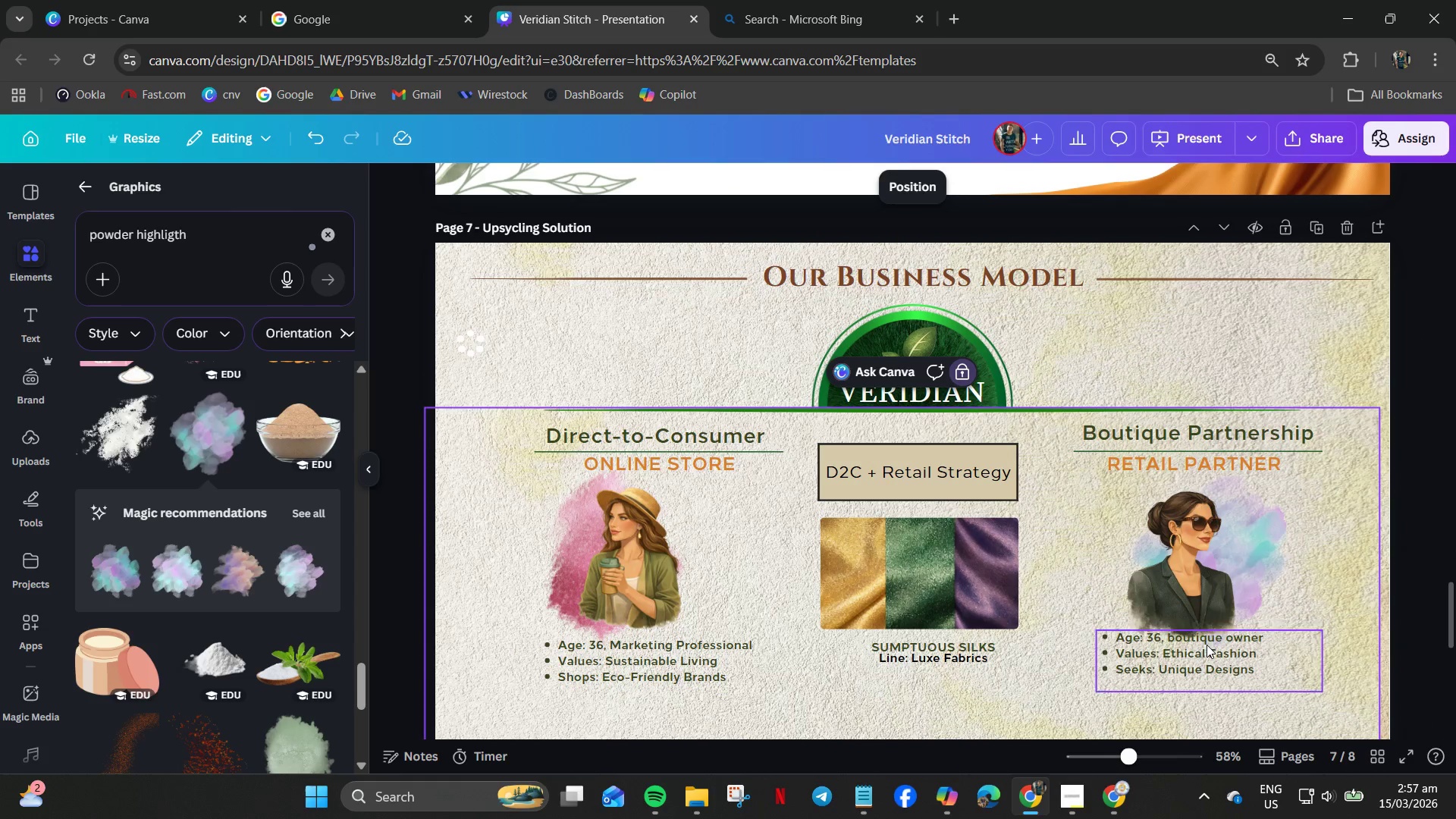 
left_click_drag(start_coordinate=[1199, 587], to_coordinate=[1199, 573])
 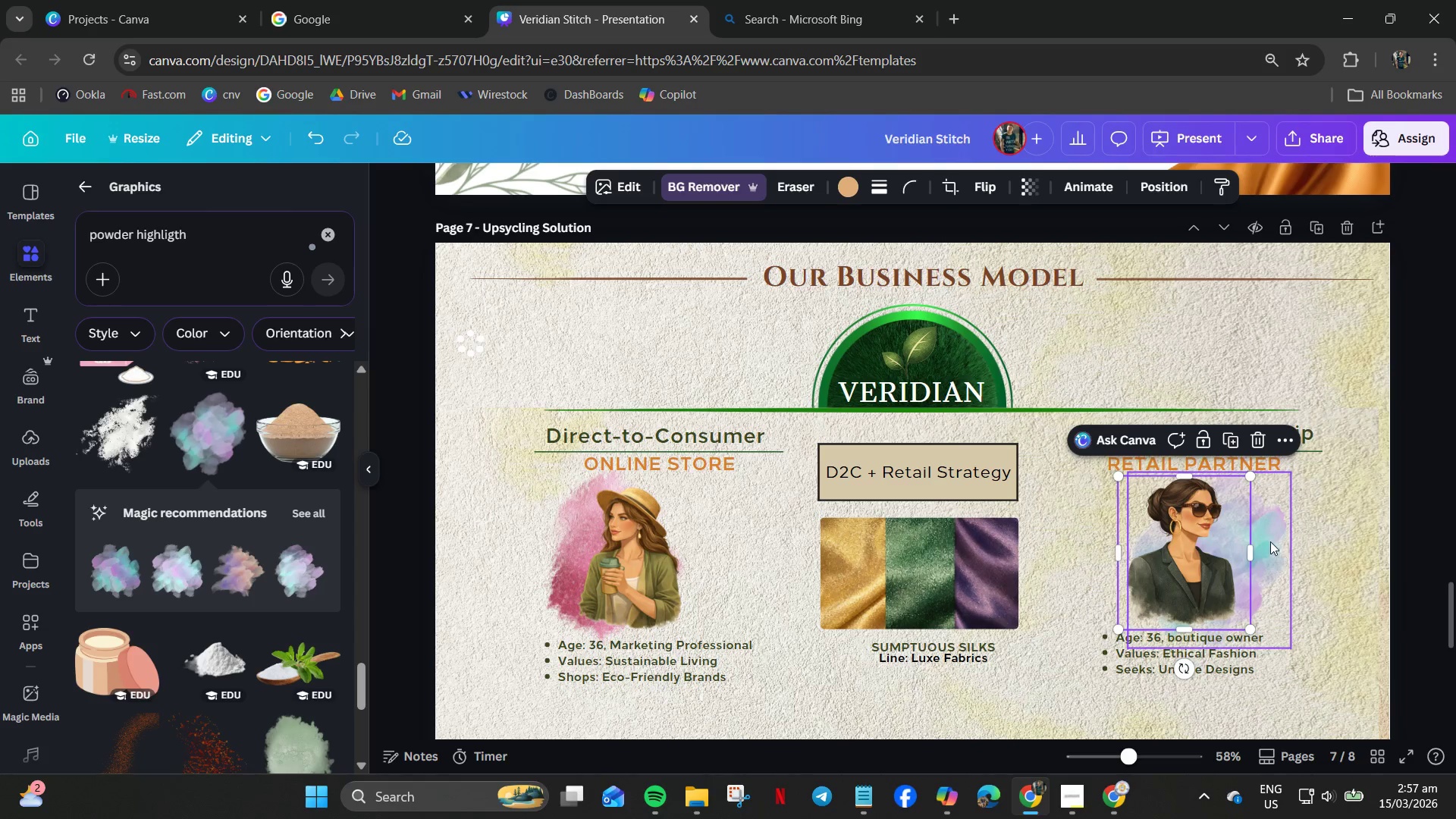 
left_click_drag(start_coordinate=[1269, 541], to_coordinate=[1277, 538])
 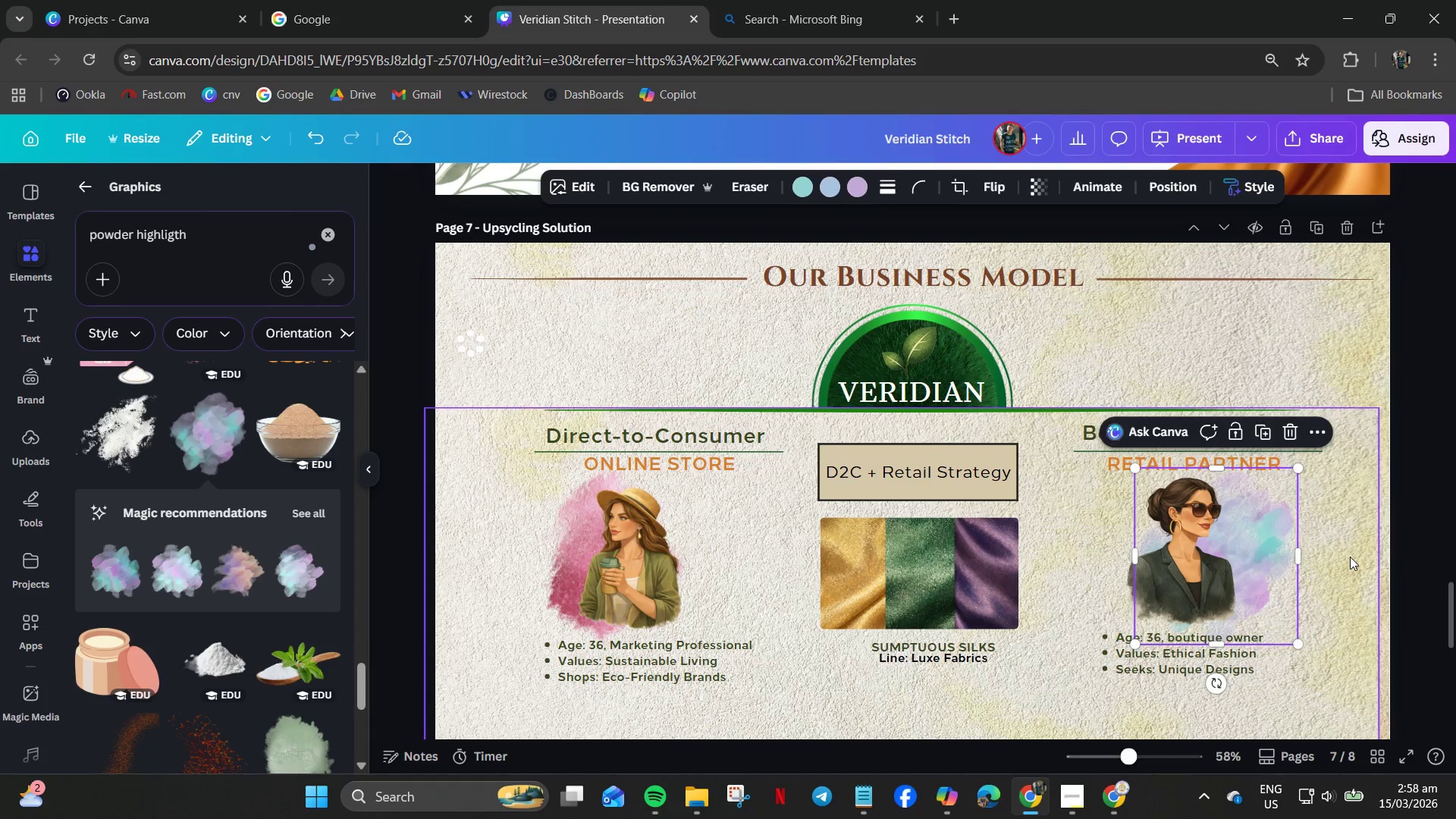 
left_click([1350, 557])
 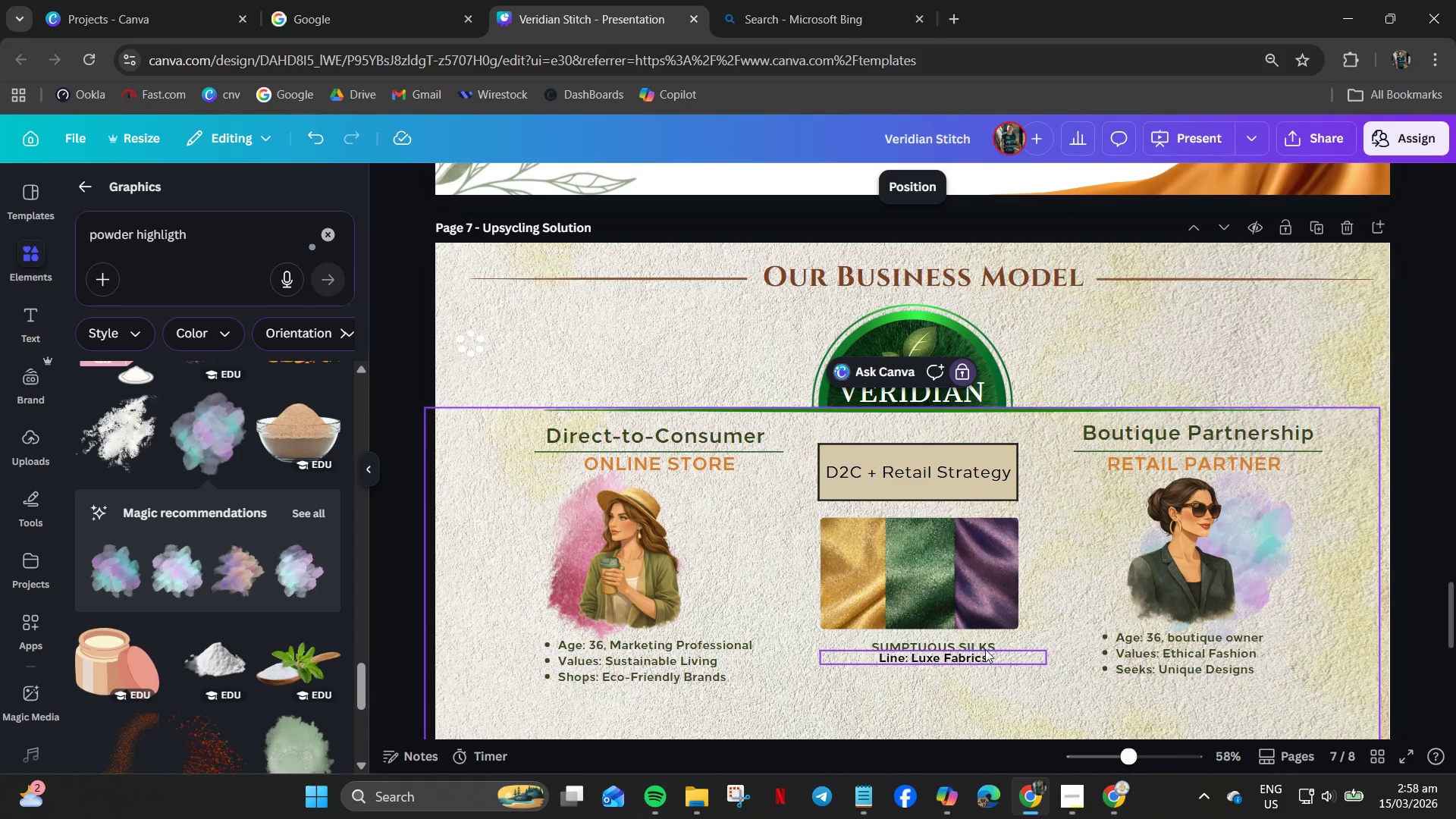 
left_click([955, 639])
 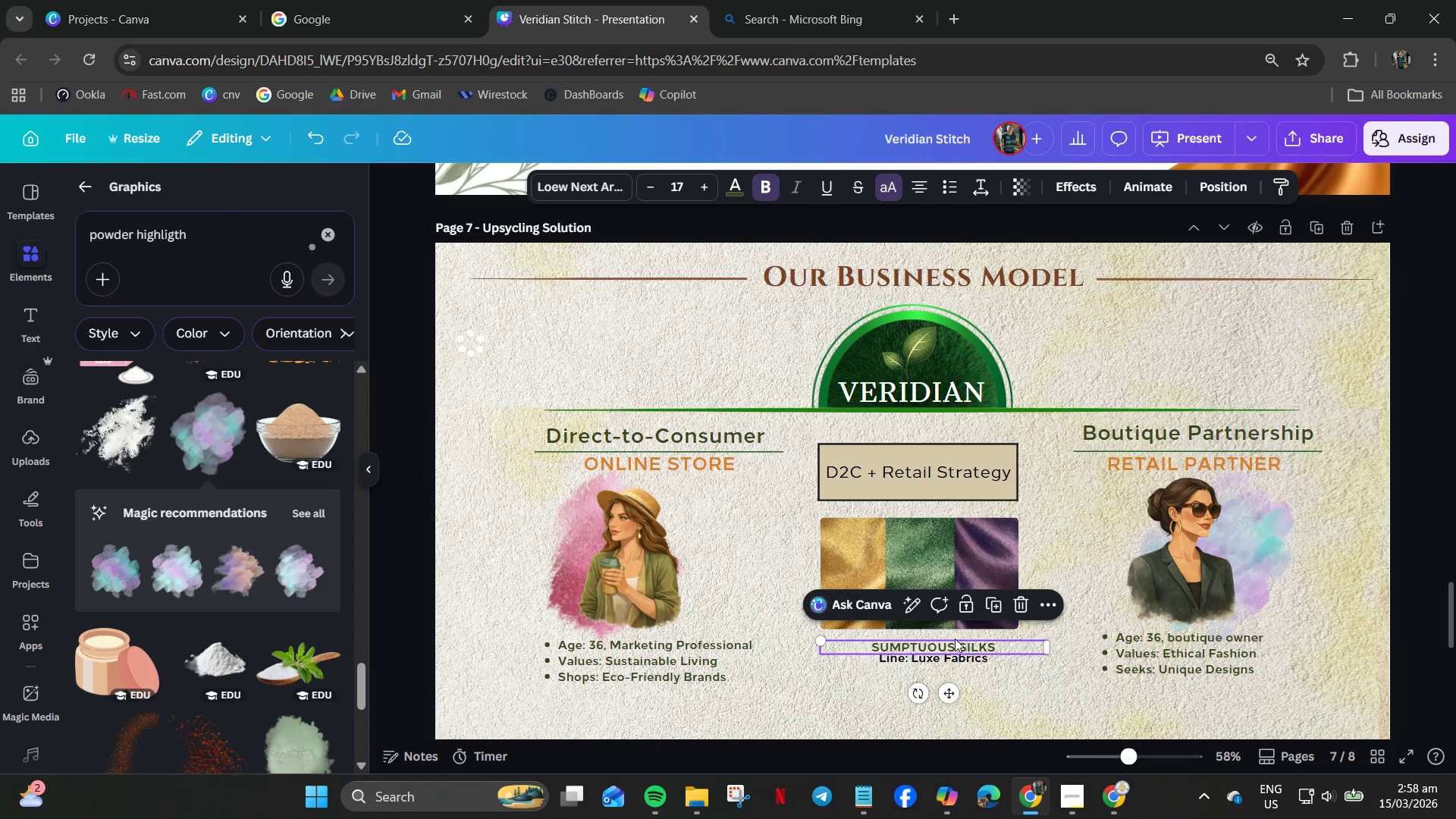 
right_click([955, 639])
 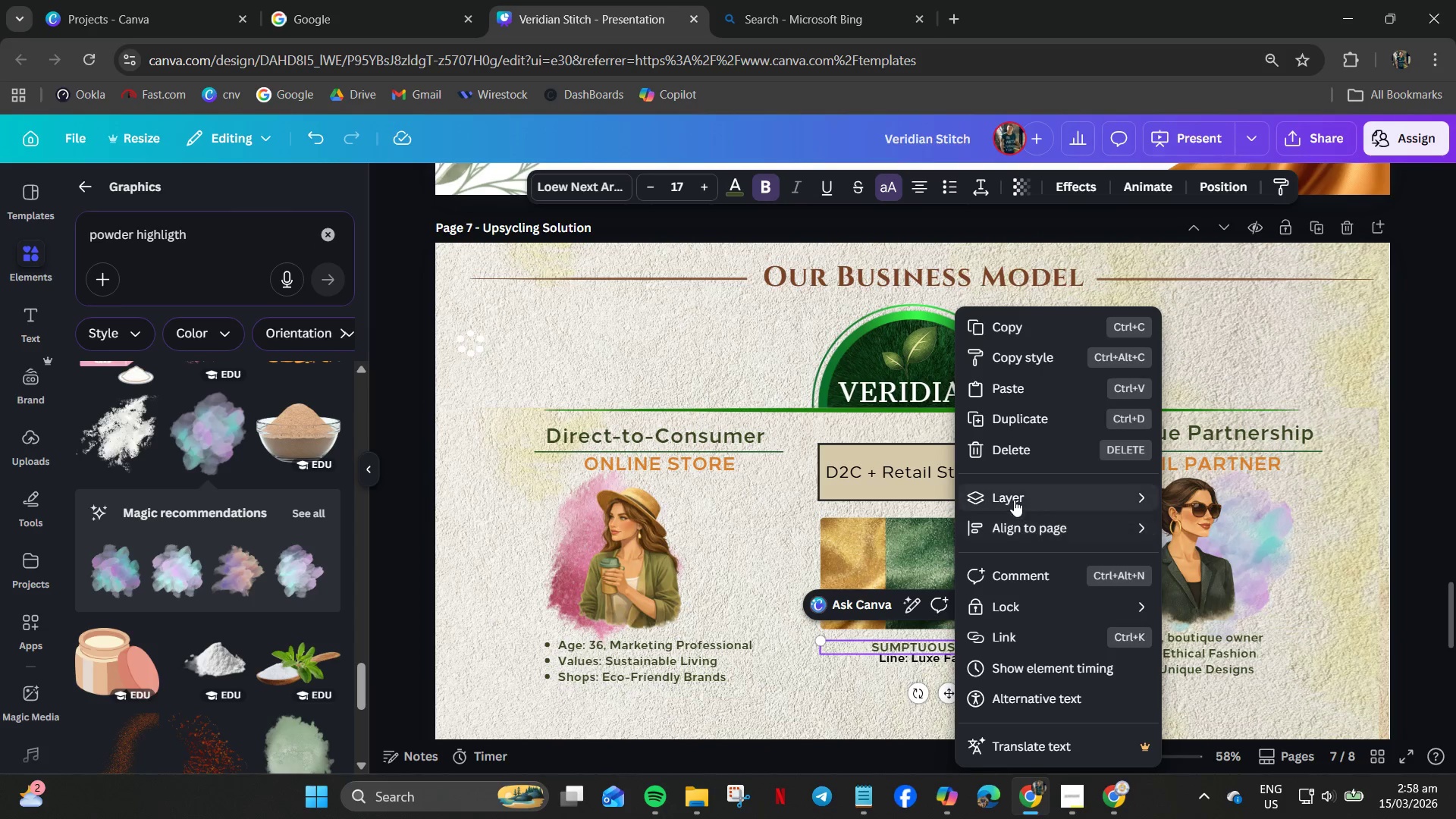 
left_click([1014, 500])
 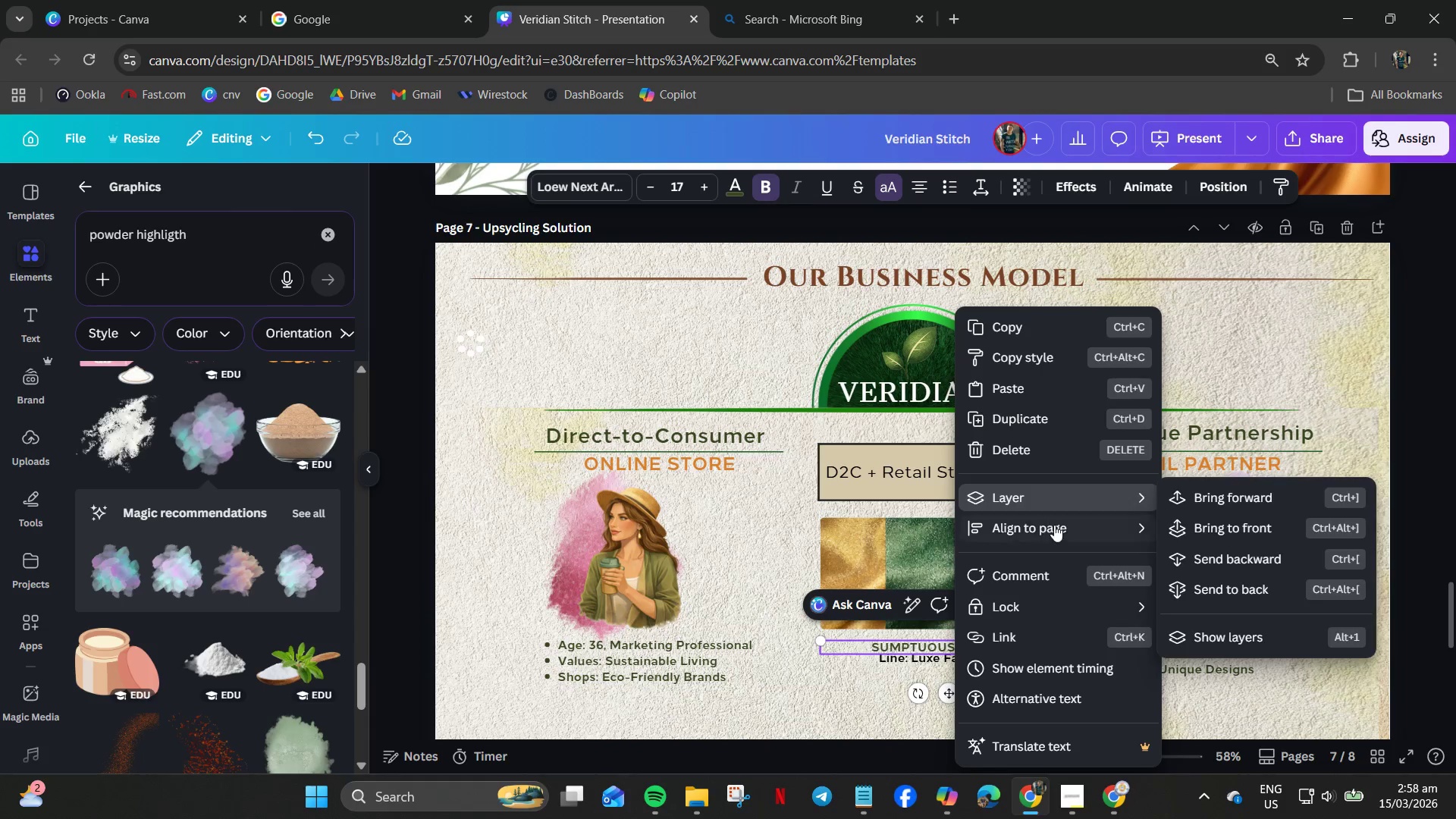 
left_click([1054, 525])
 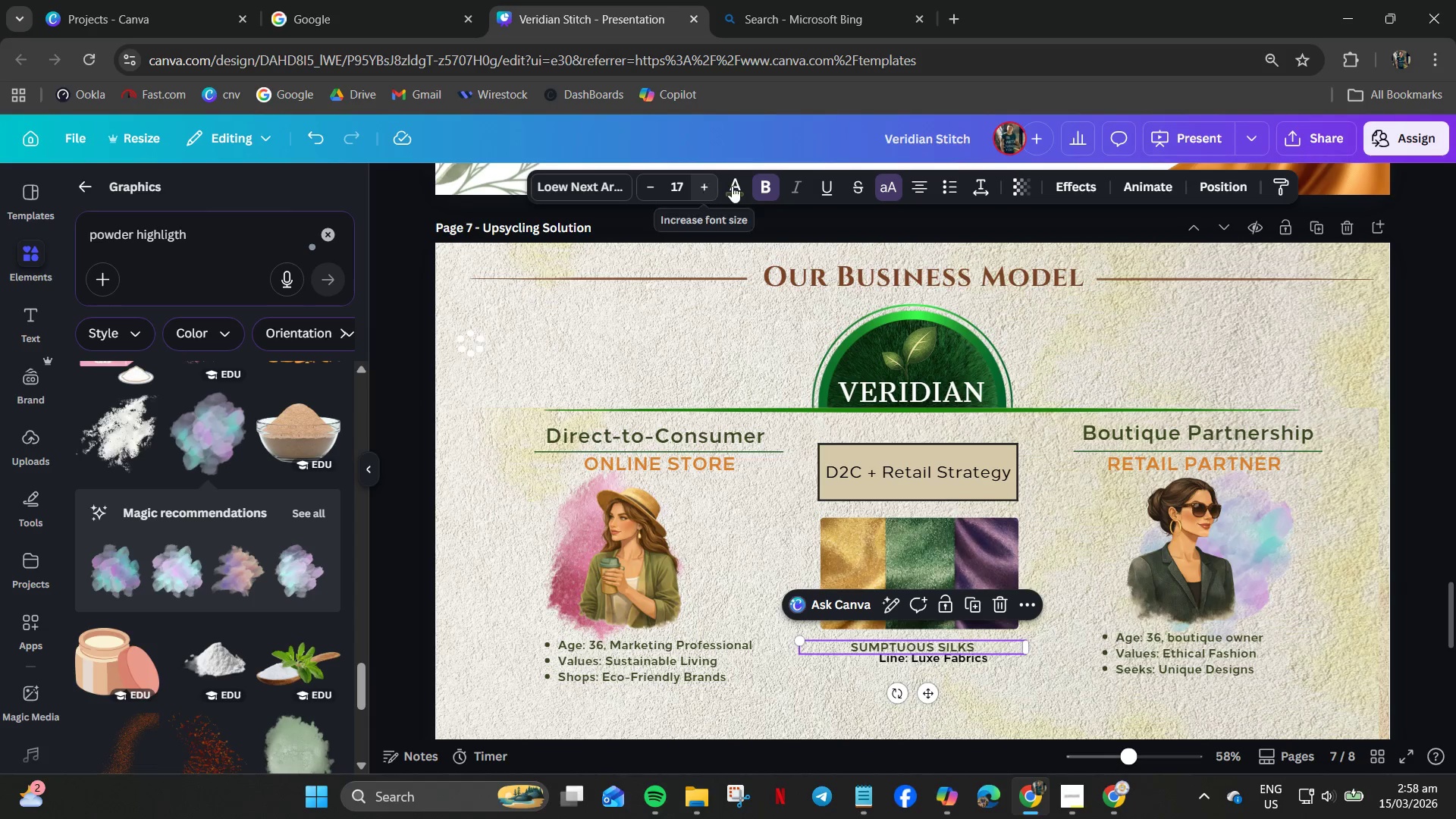 
double_click([700, 185])
 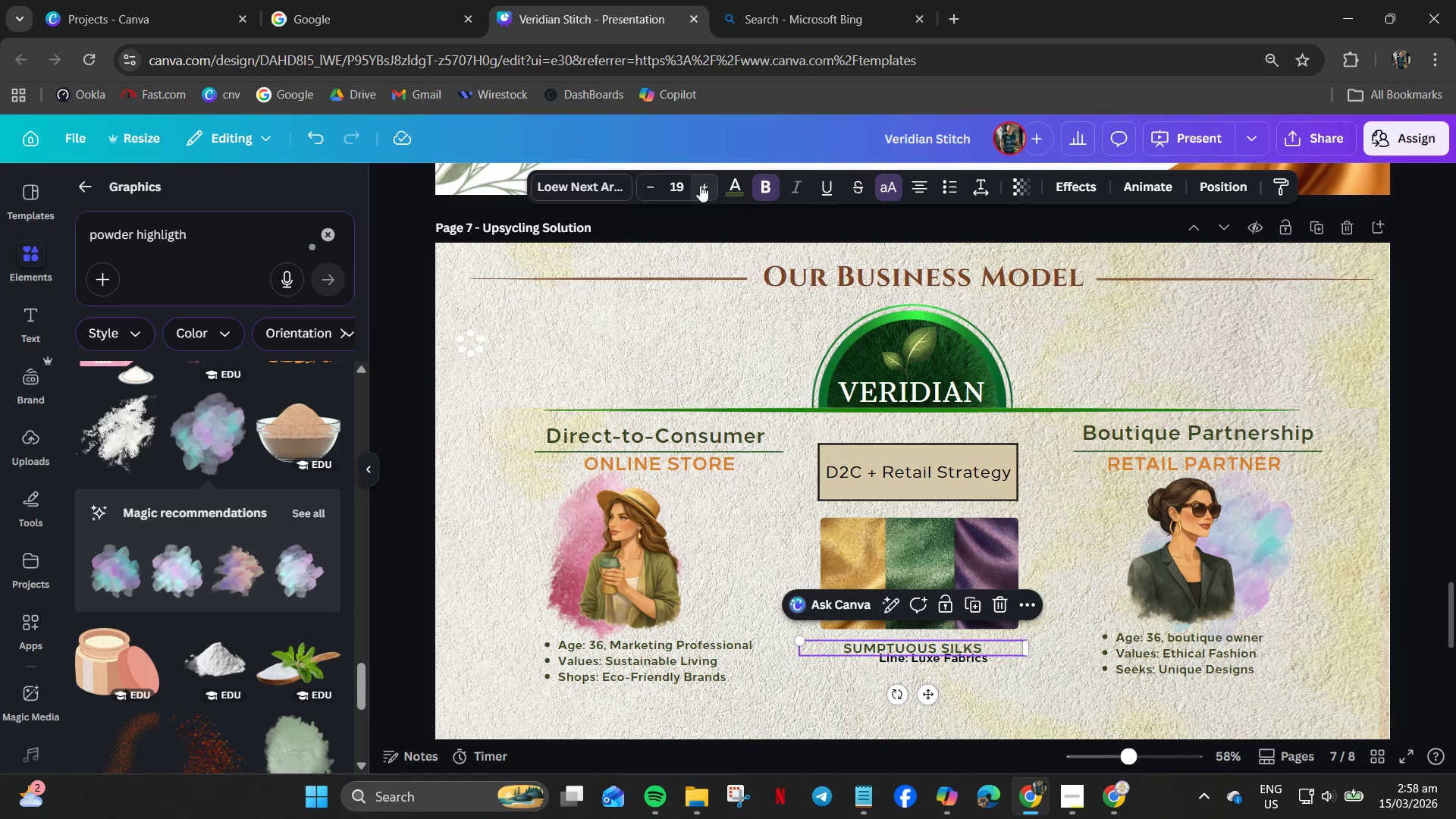 
triple_click([700, 185])
 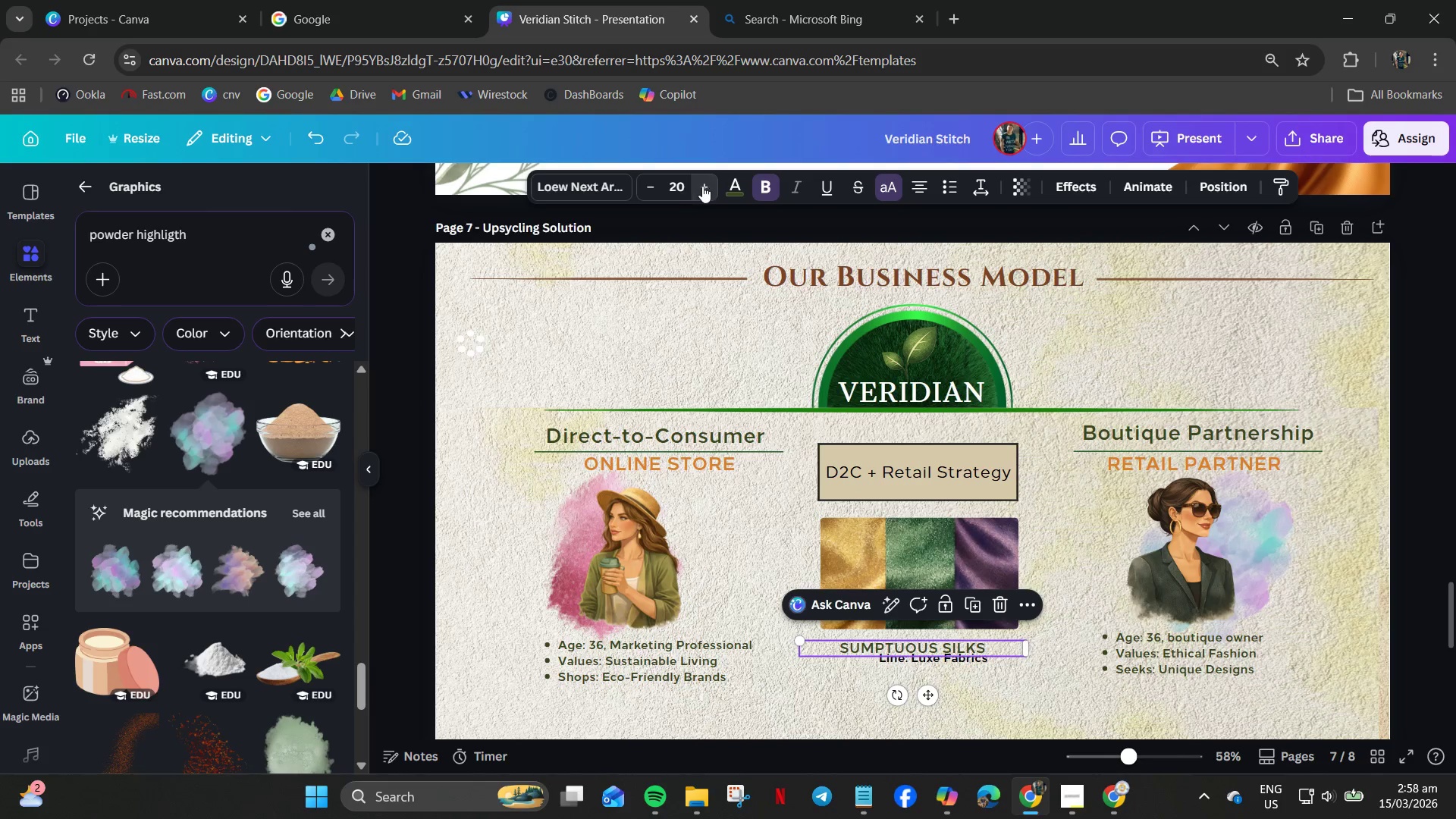 
triple_click([702, 186])
 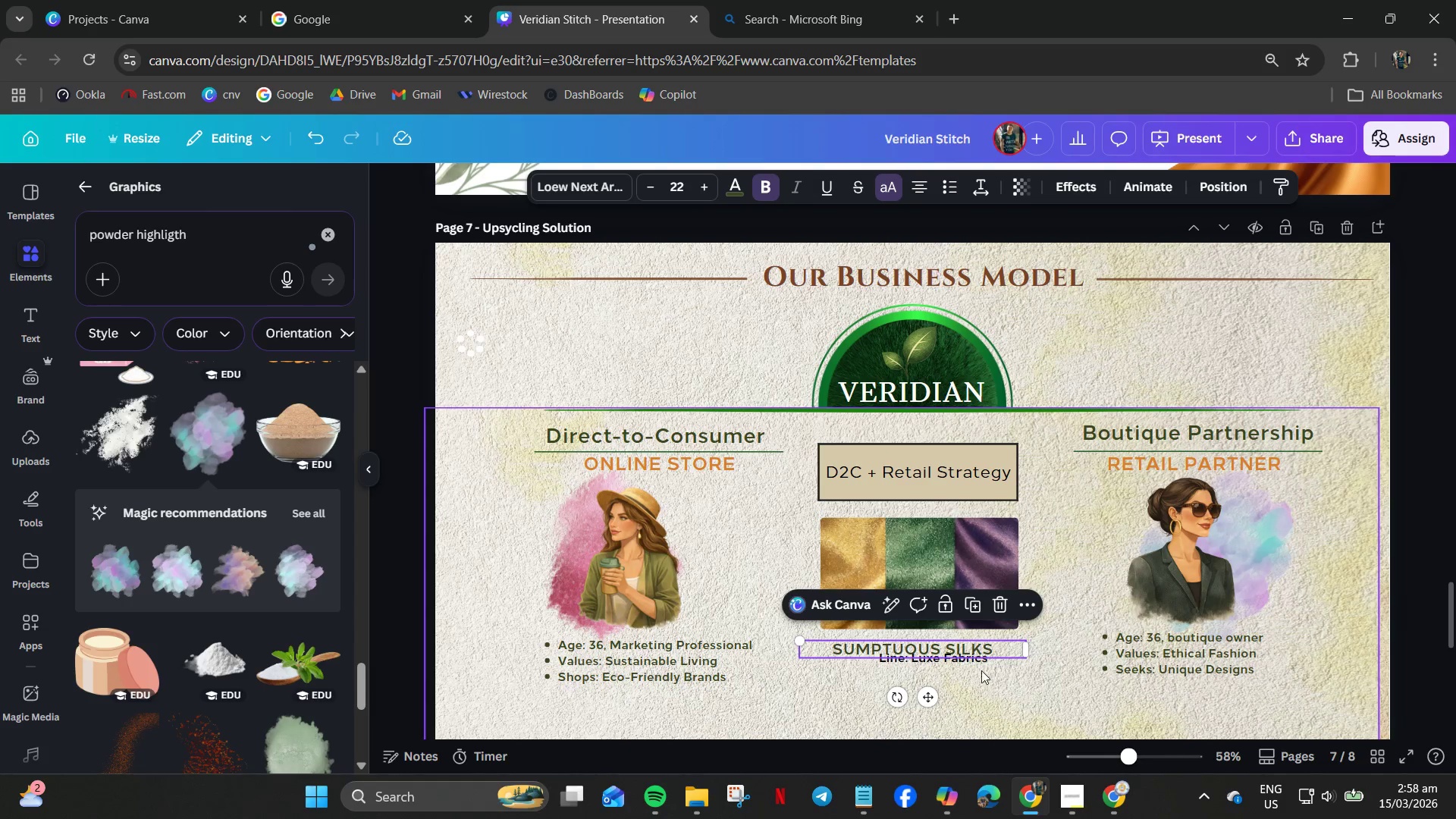 
left_click([948, 662])
 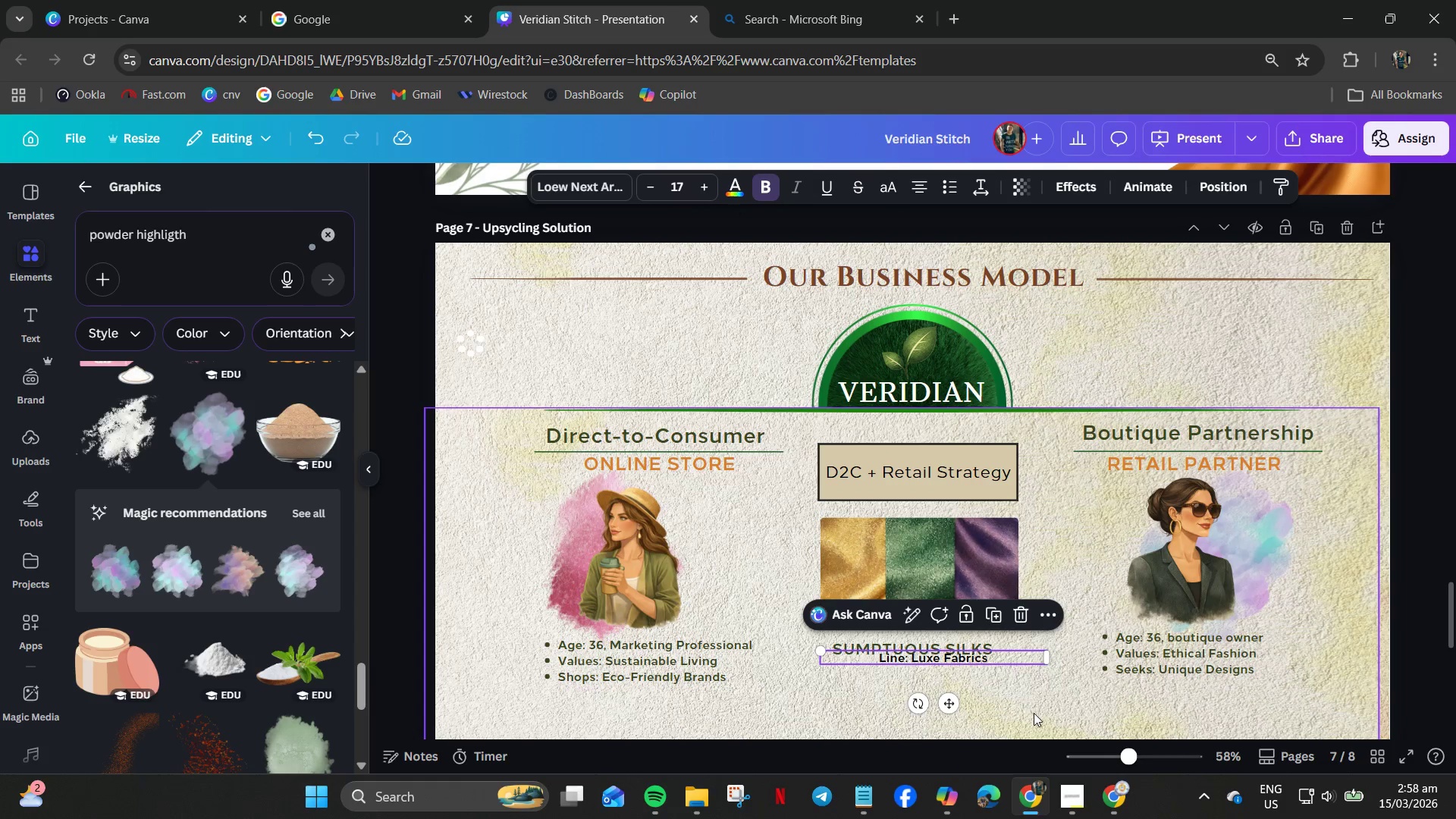 
right_click([1021, 654])
 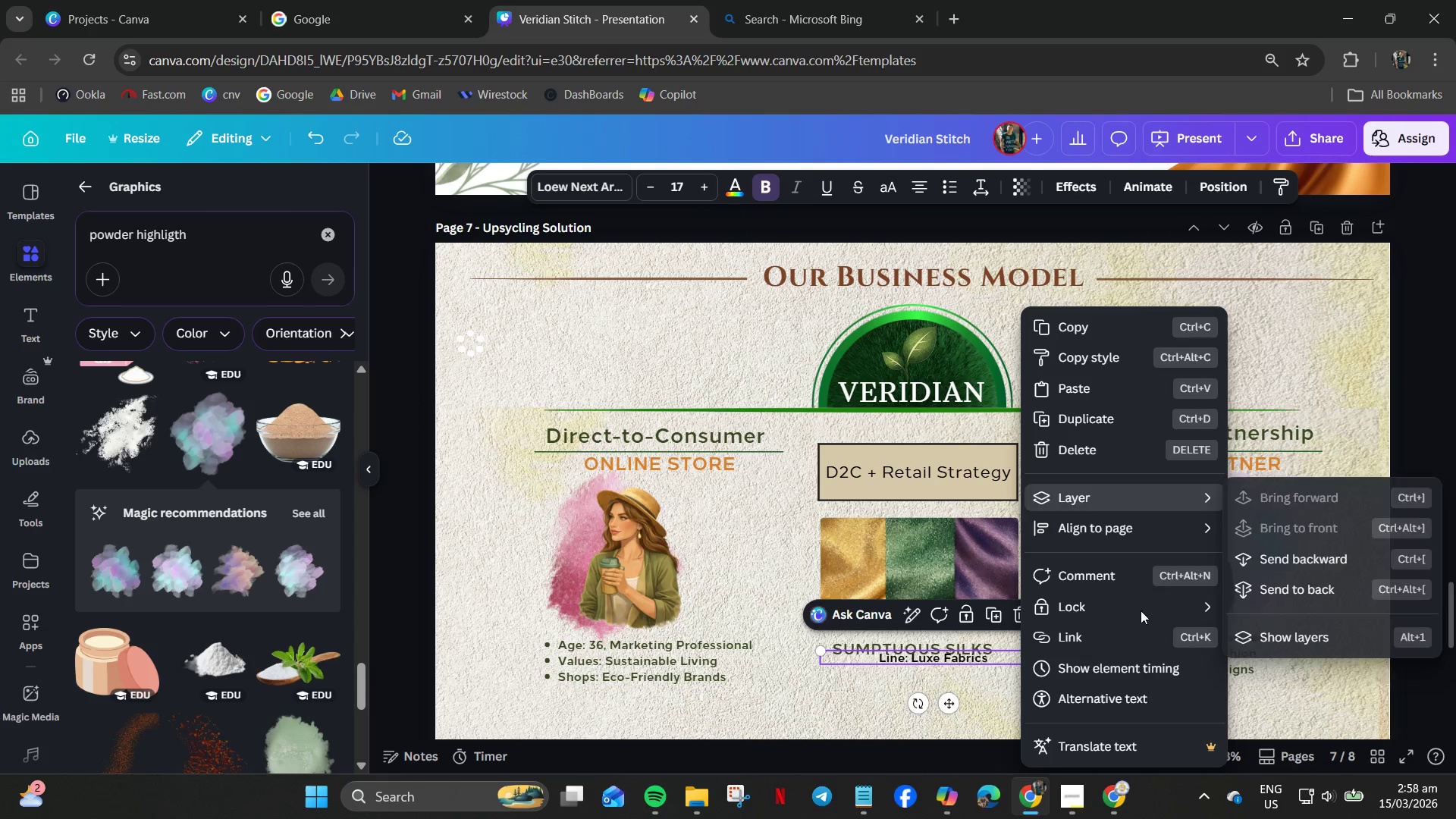 
left_click([1212, 492])
 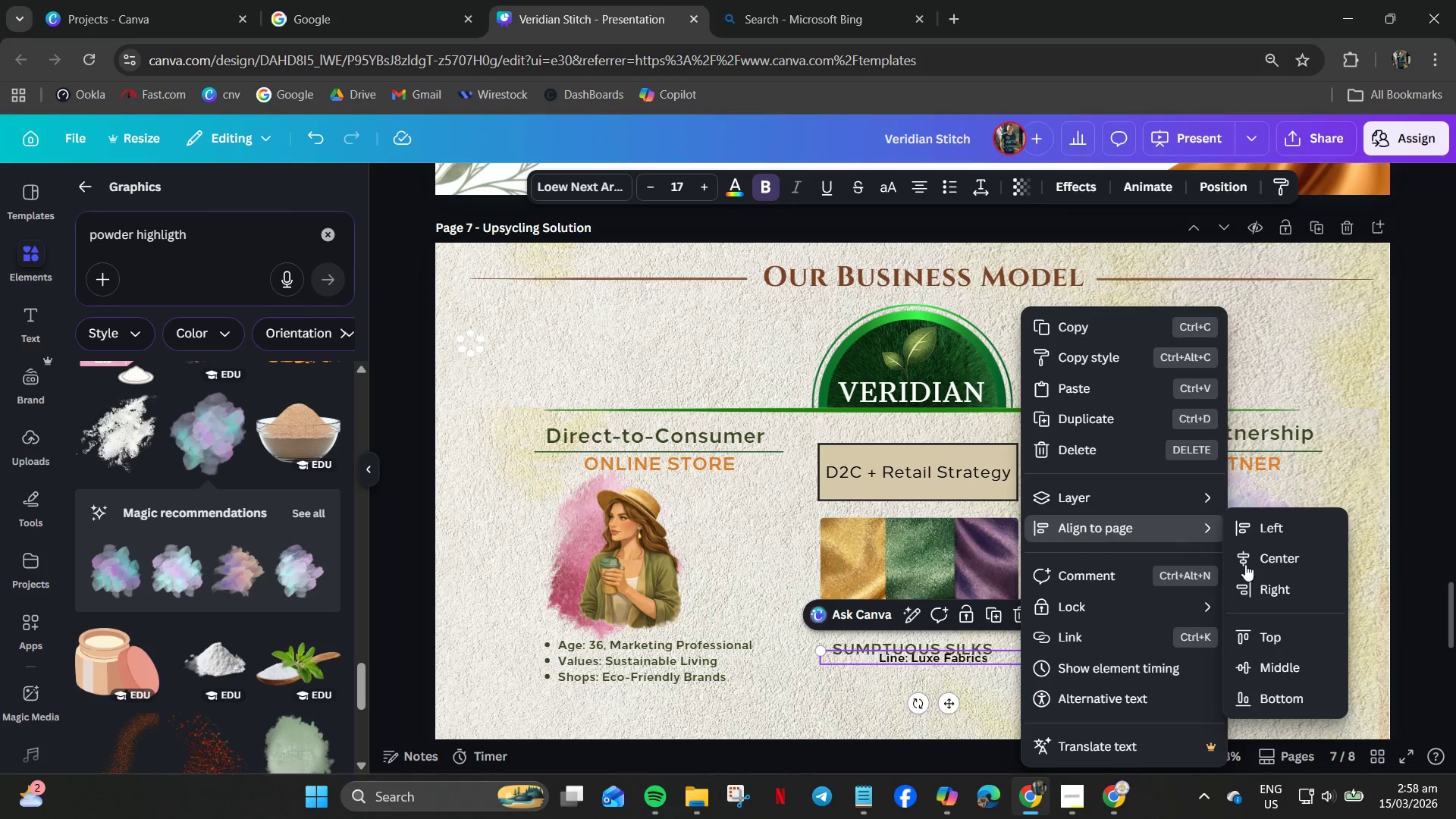 
left_click([1266, 562])
 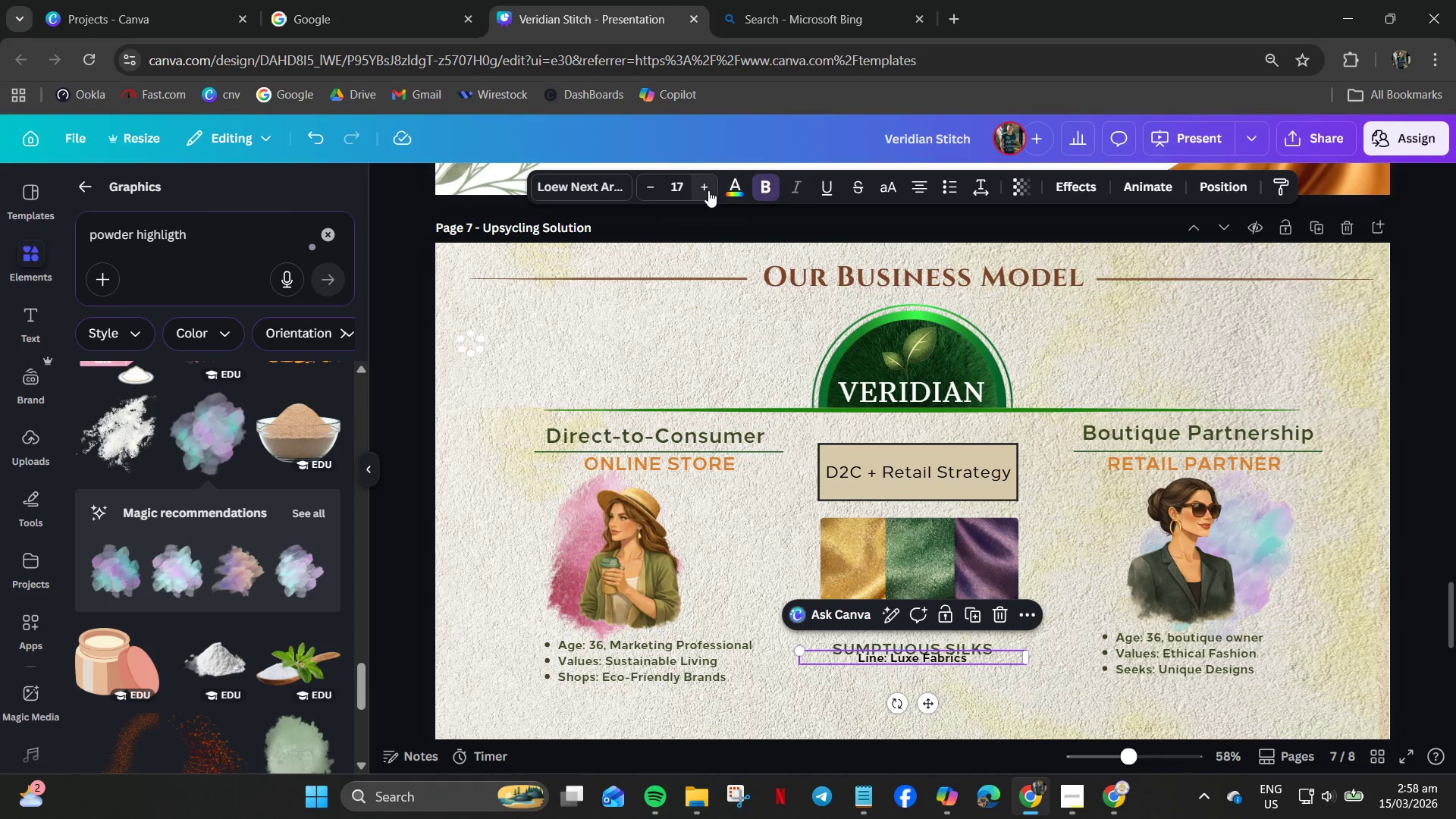 
left_click([708, 190])
 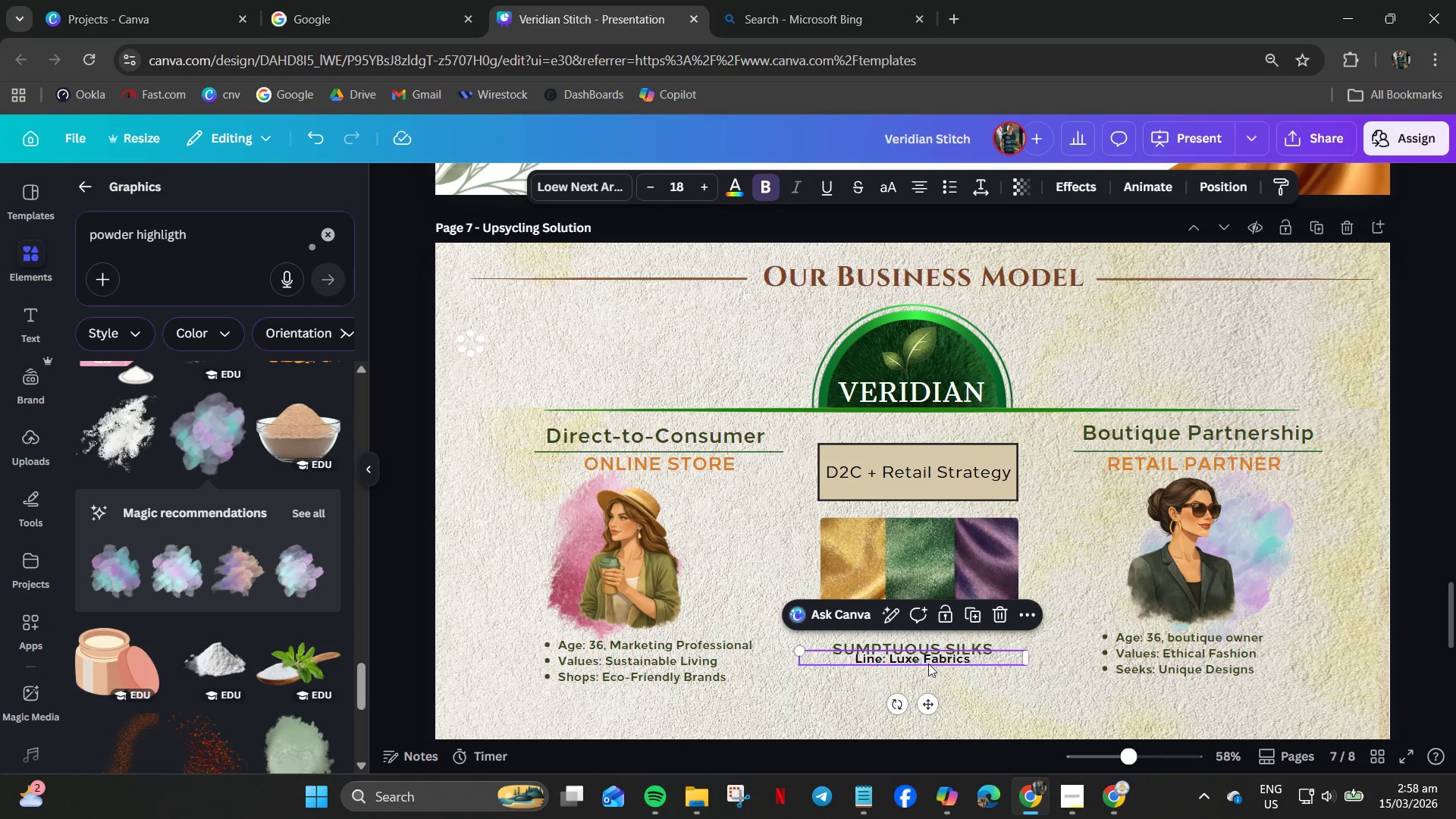 
left_click_drag(start_coordinate=[927, 660], to_coordinate=[927, 664])
 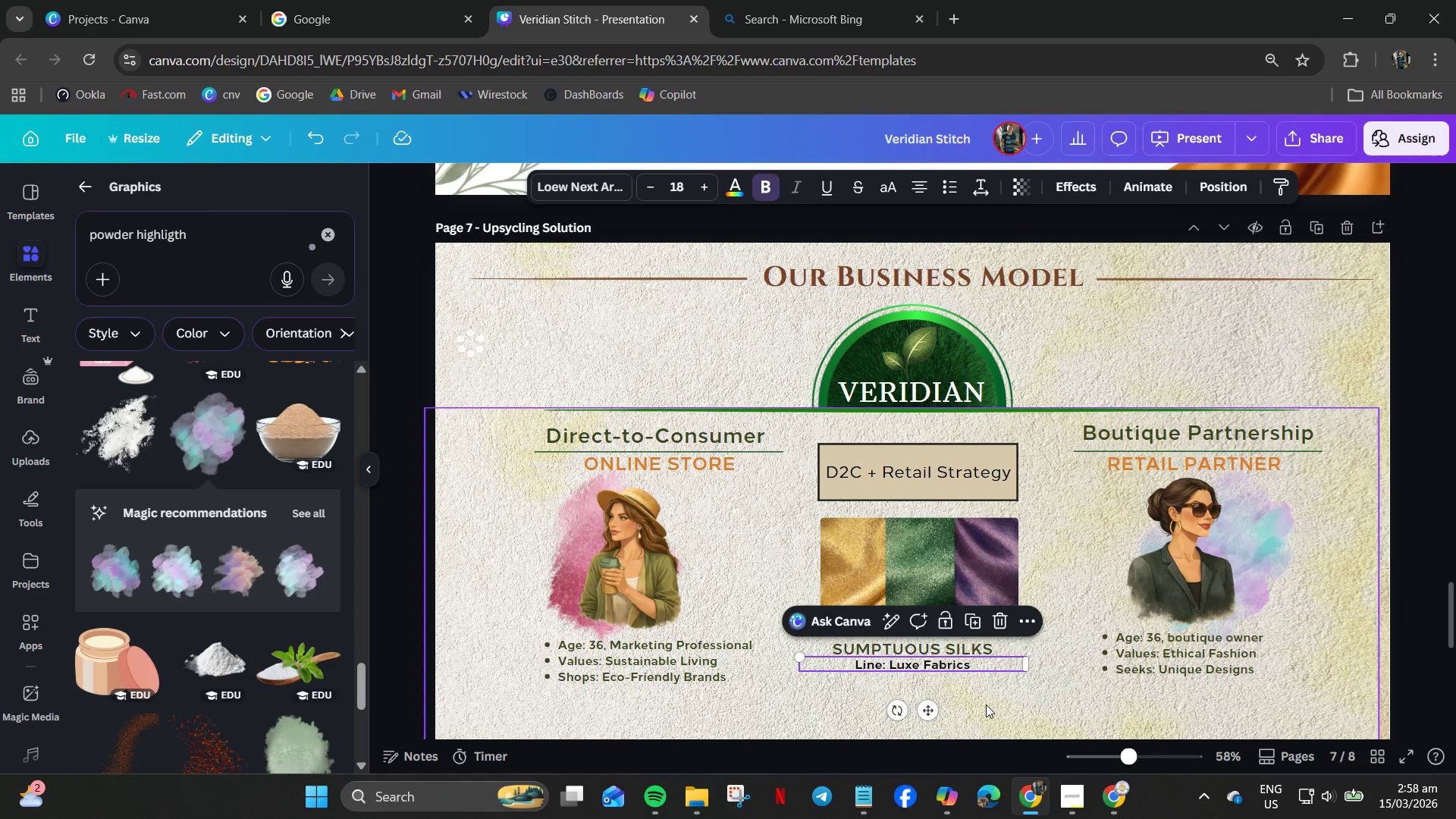 
left_click([986, 704])
 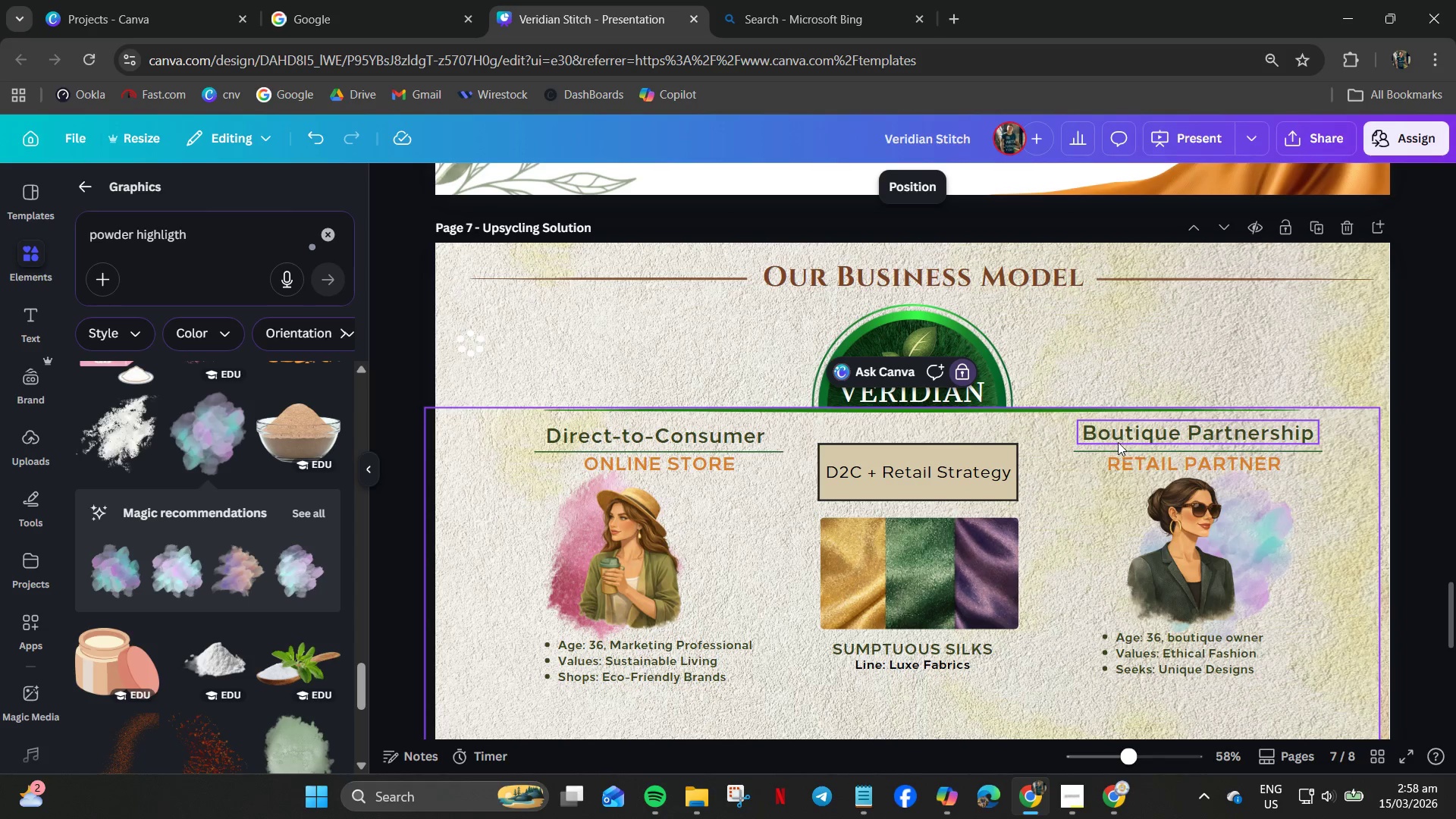 
left_click([1109, 450])
 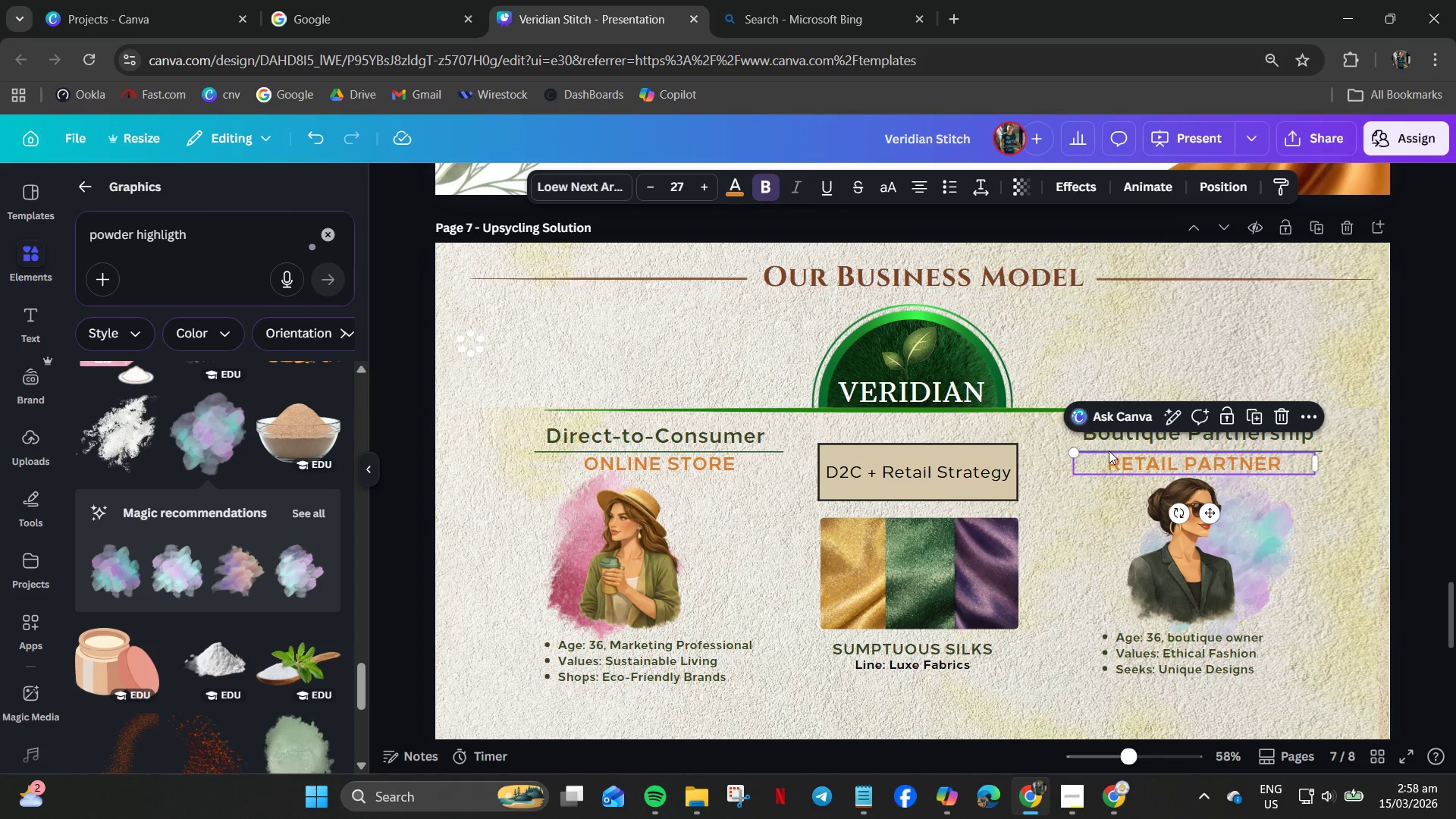 
hold_key(key=ControlLeft, duration=0.47)
 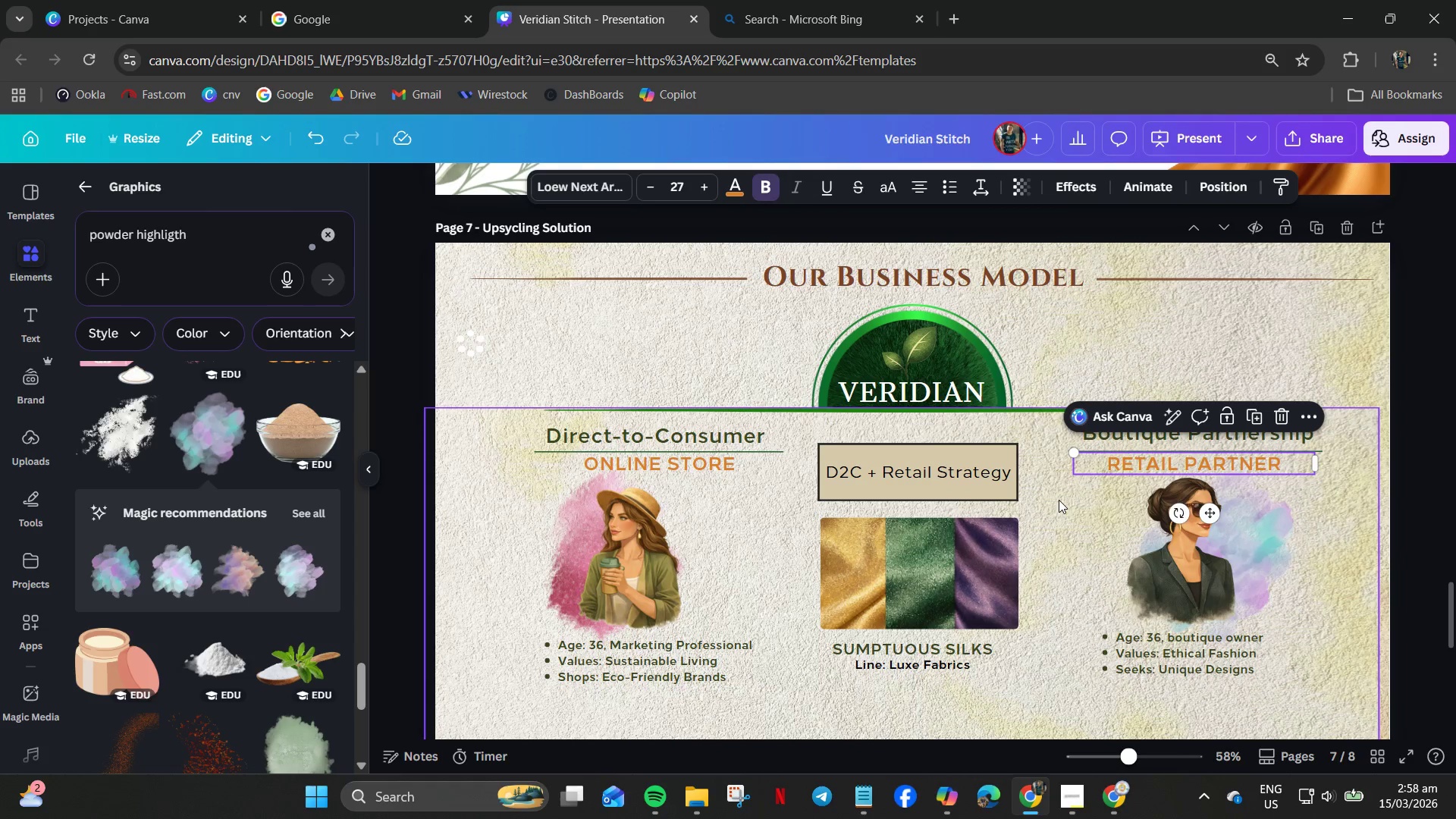 
hold_key(key=ControlLeft, duration=0.75)
scroll: coordinate [1087, 519], scroll_direction: up, amount: 7.0
 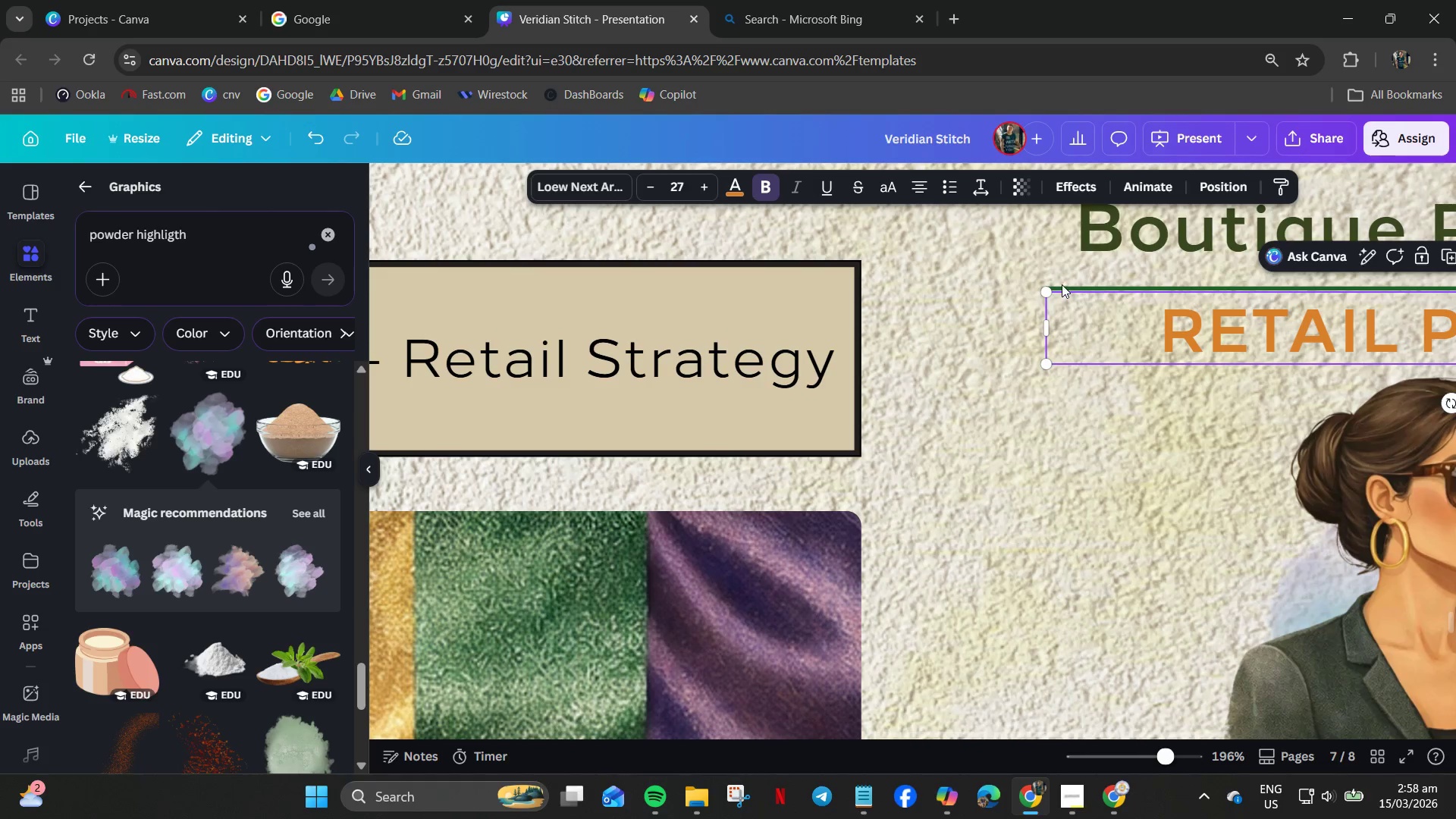 
left_click([1062, 287])
 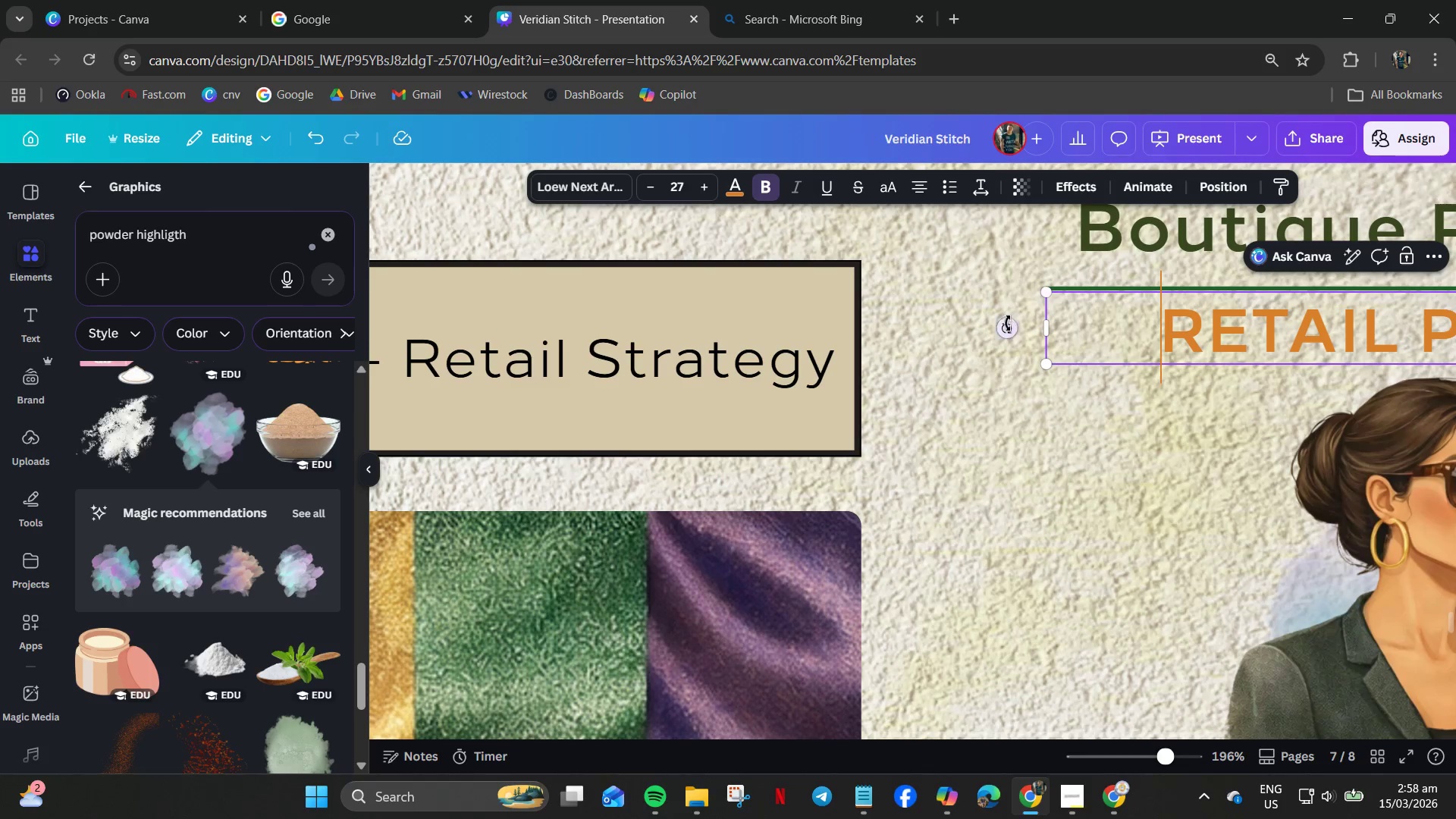 
double_click([1008, 323])
 